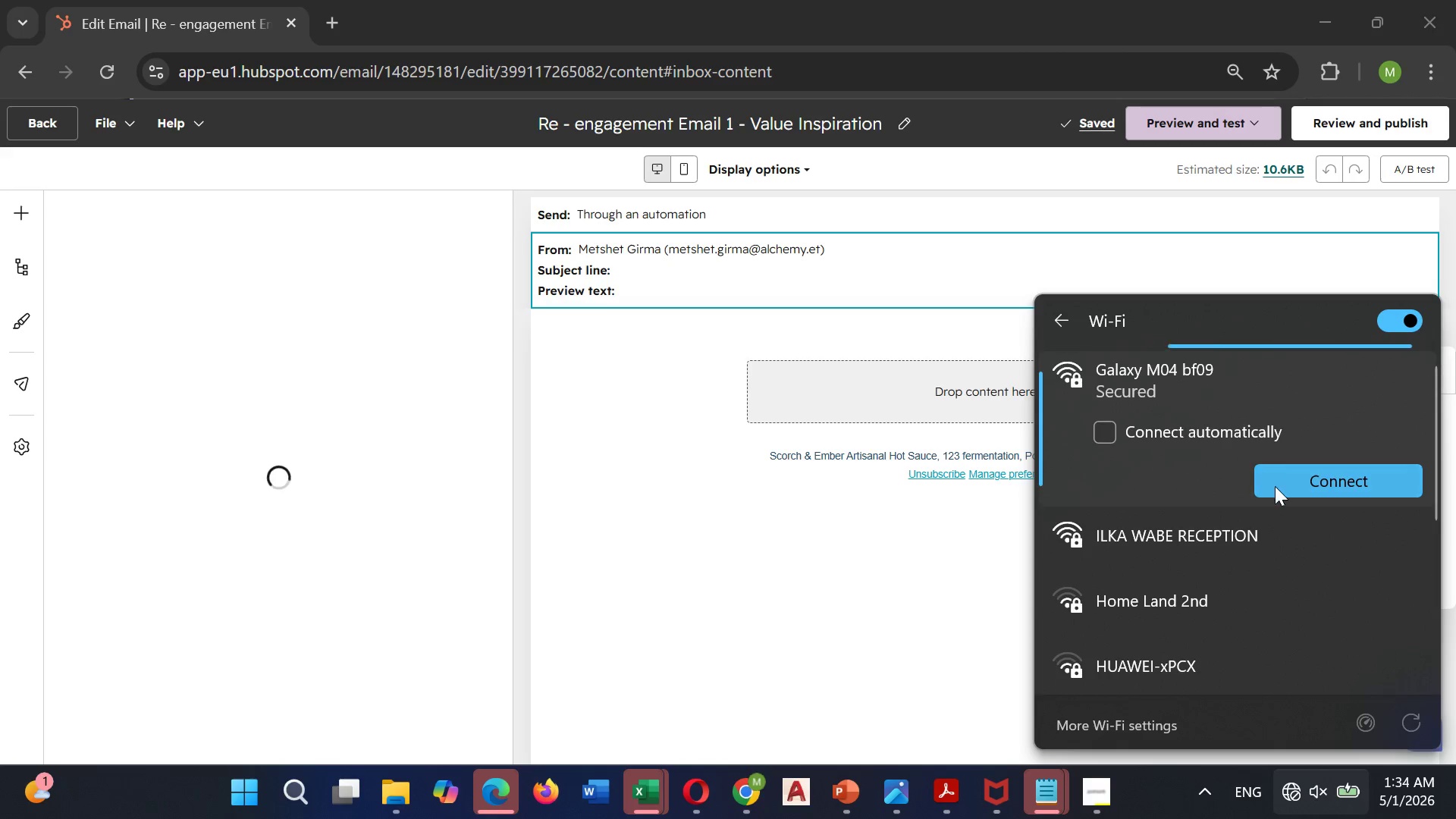 
mouse_move([1260, 485])
 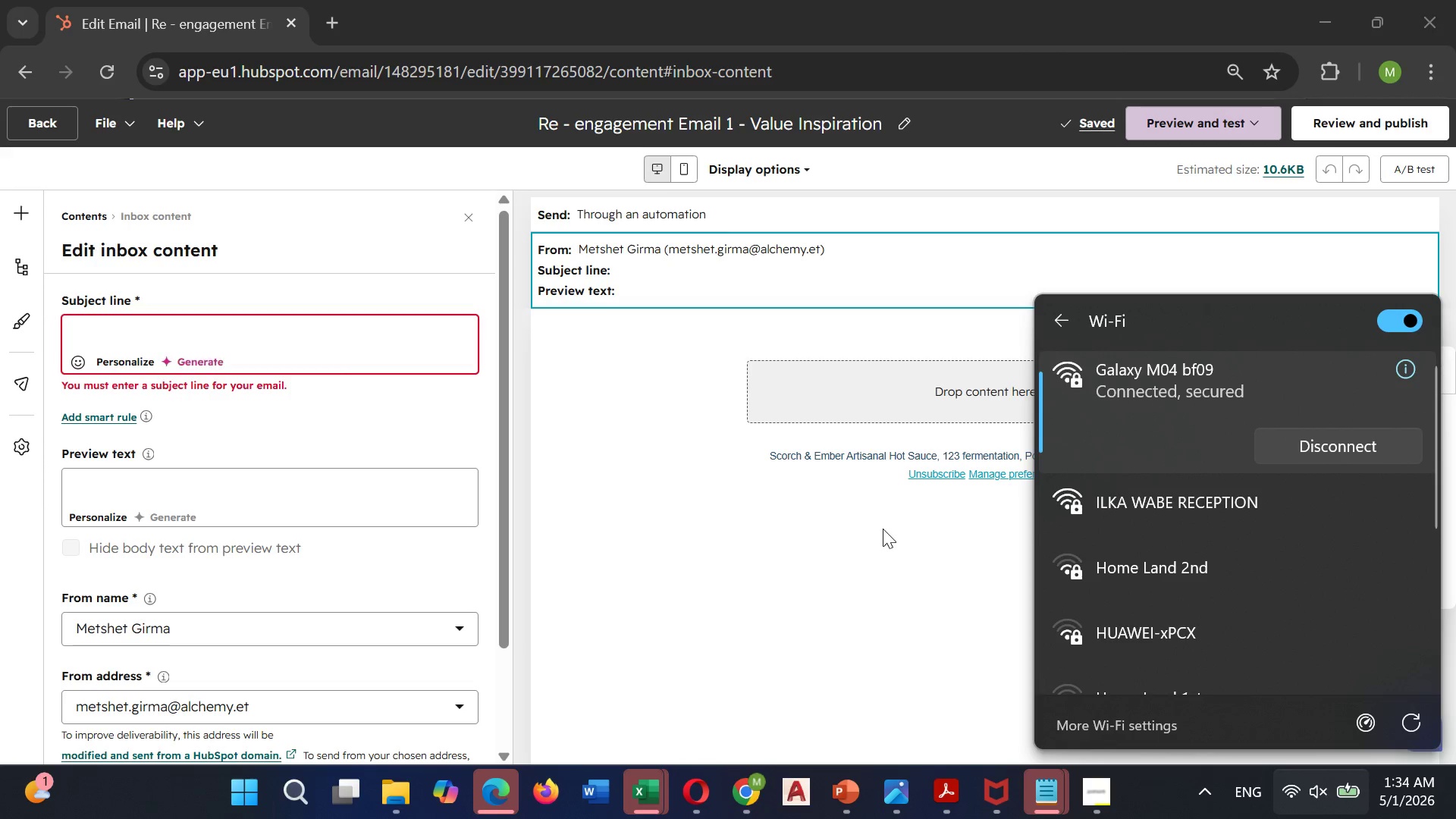 
left_click([883, 529])
 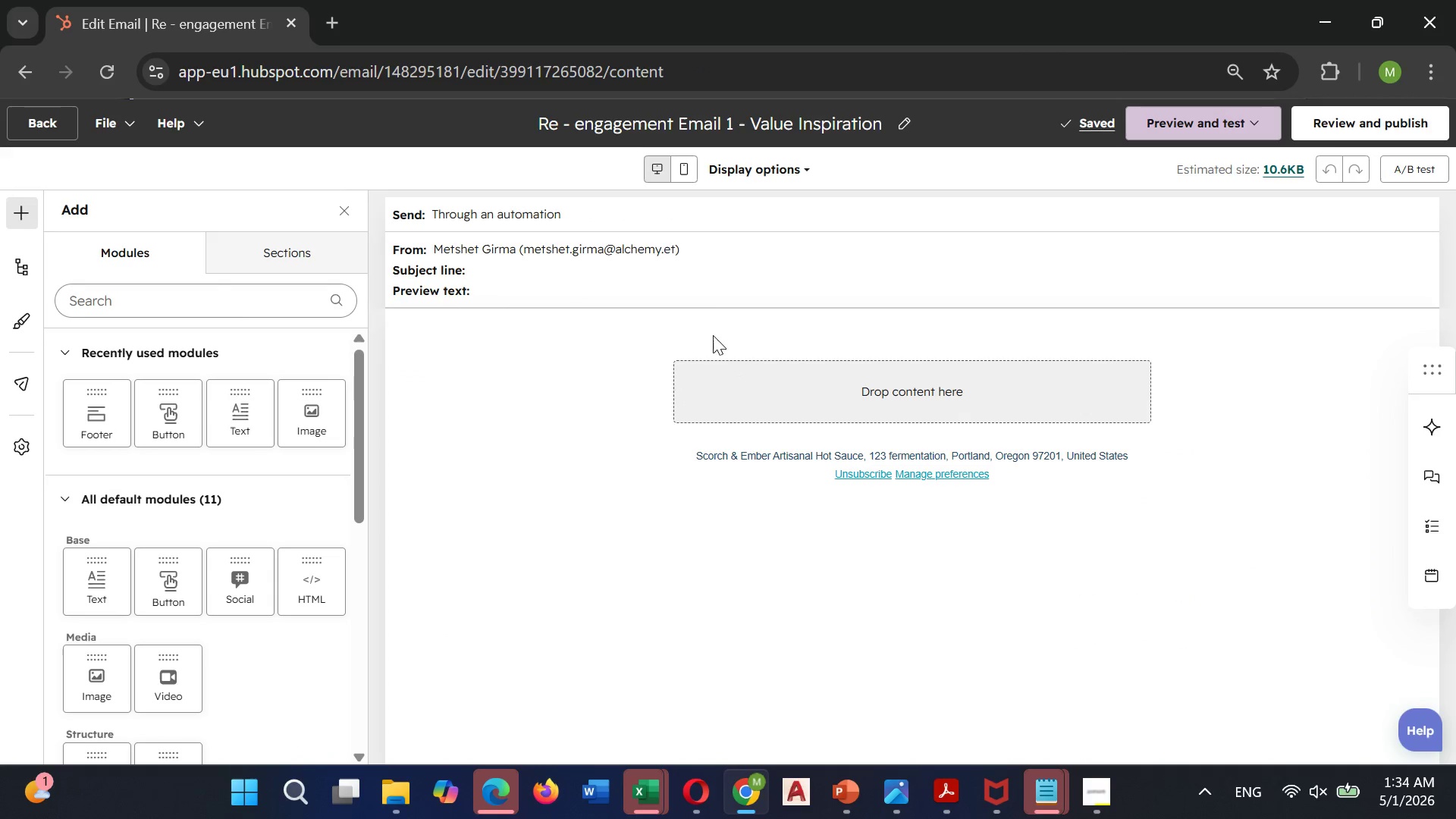 
left_click([708, 296])
 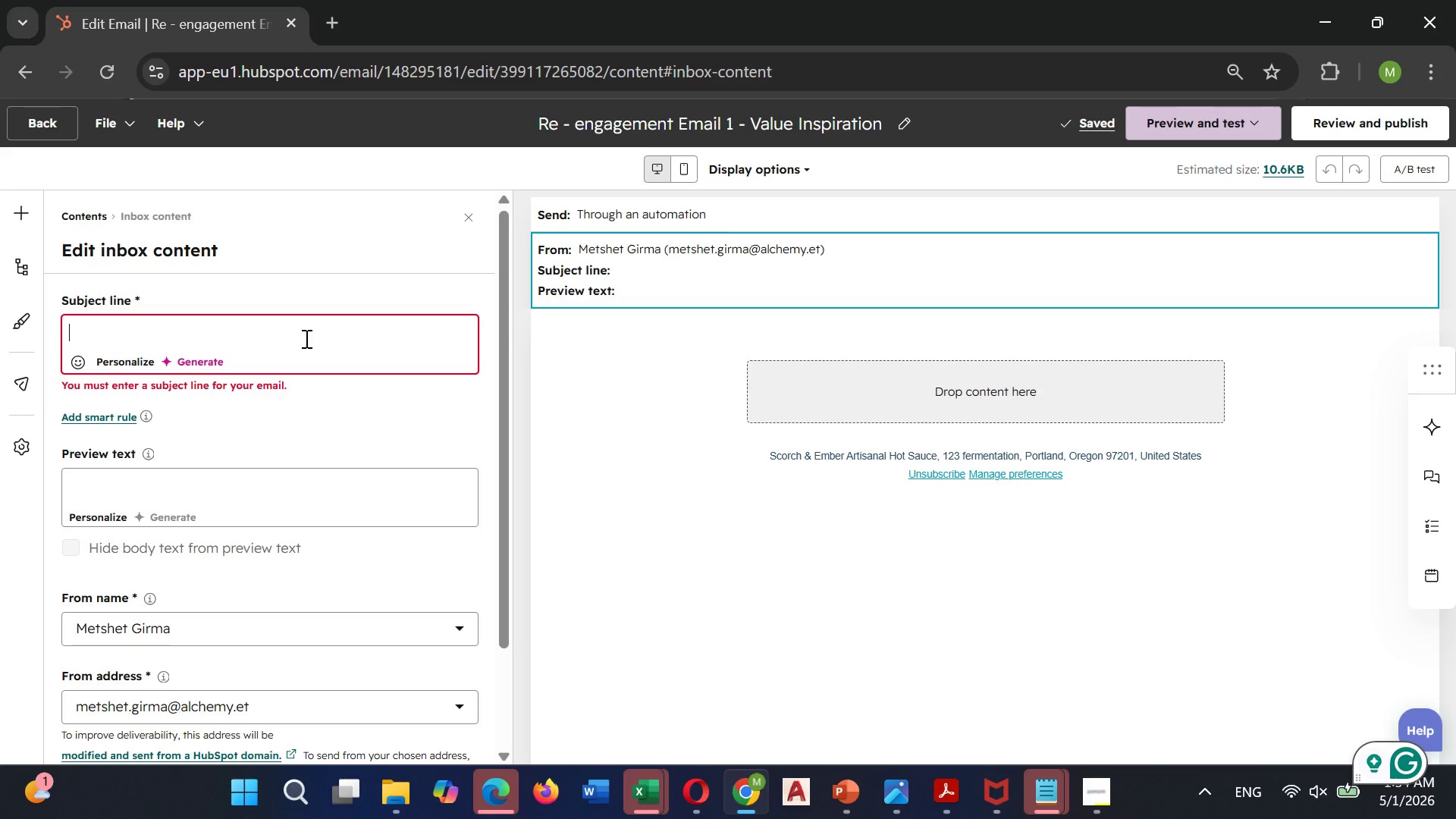 
wait(6.77)
 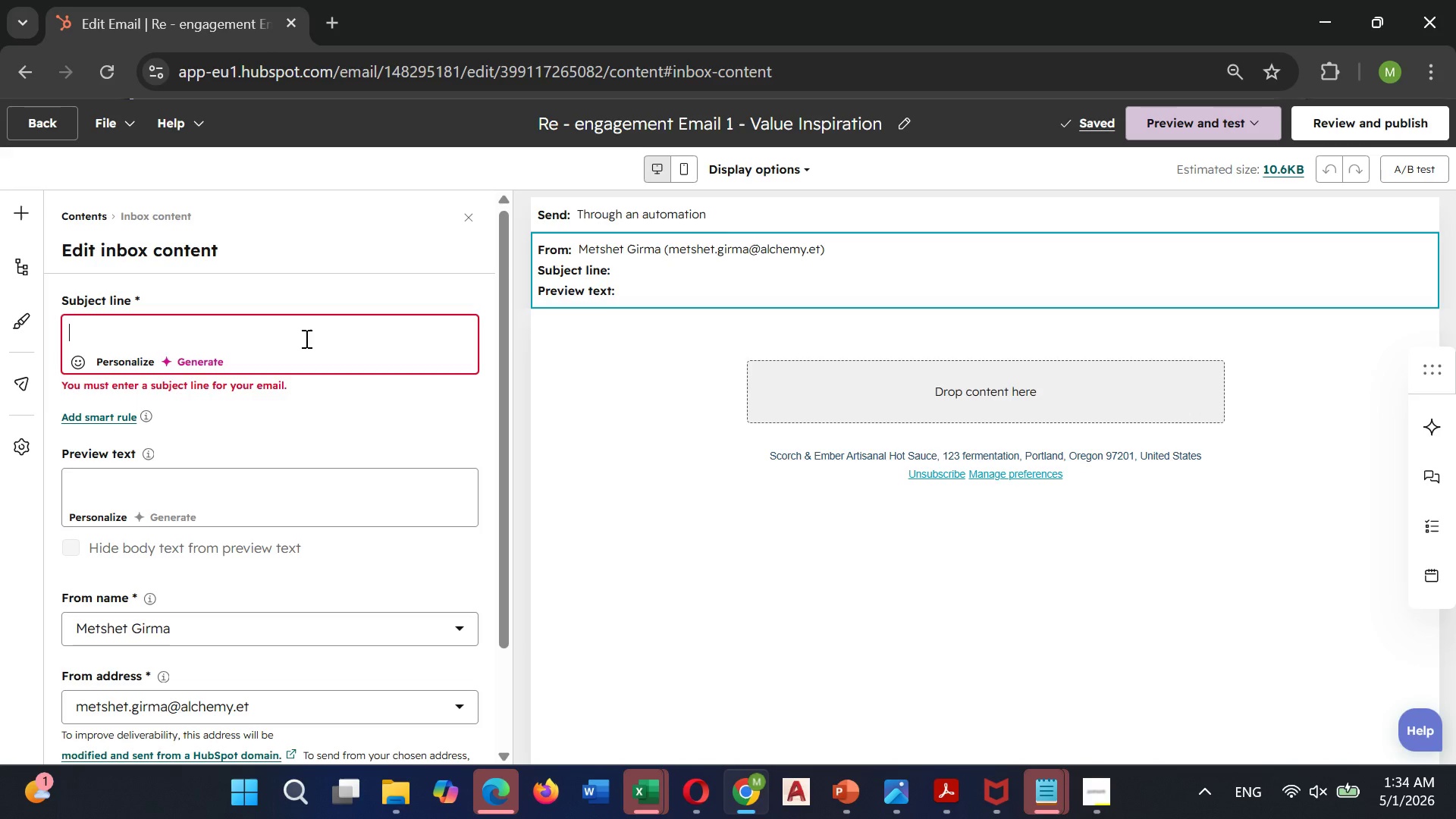 
left_click([119, 359])
 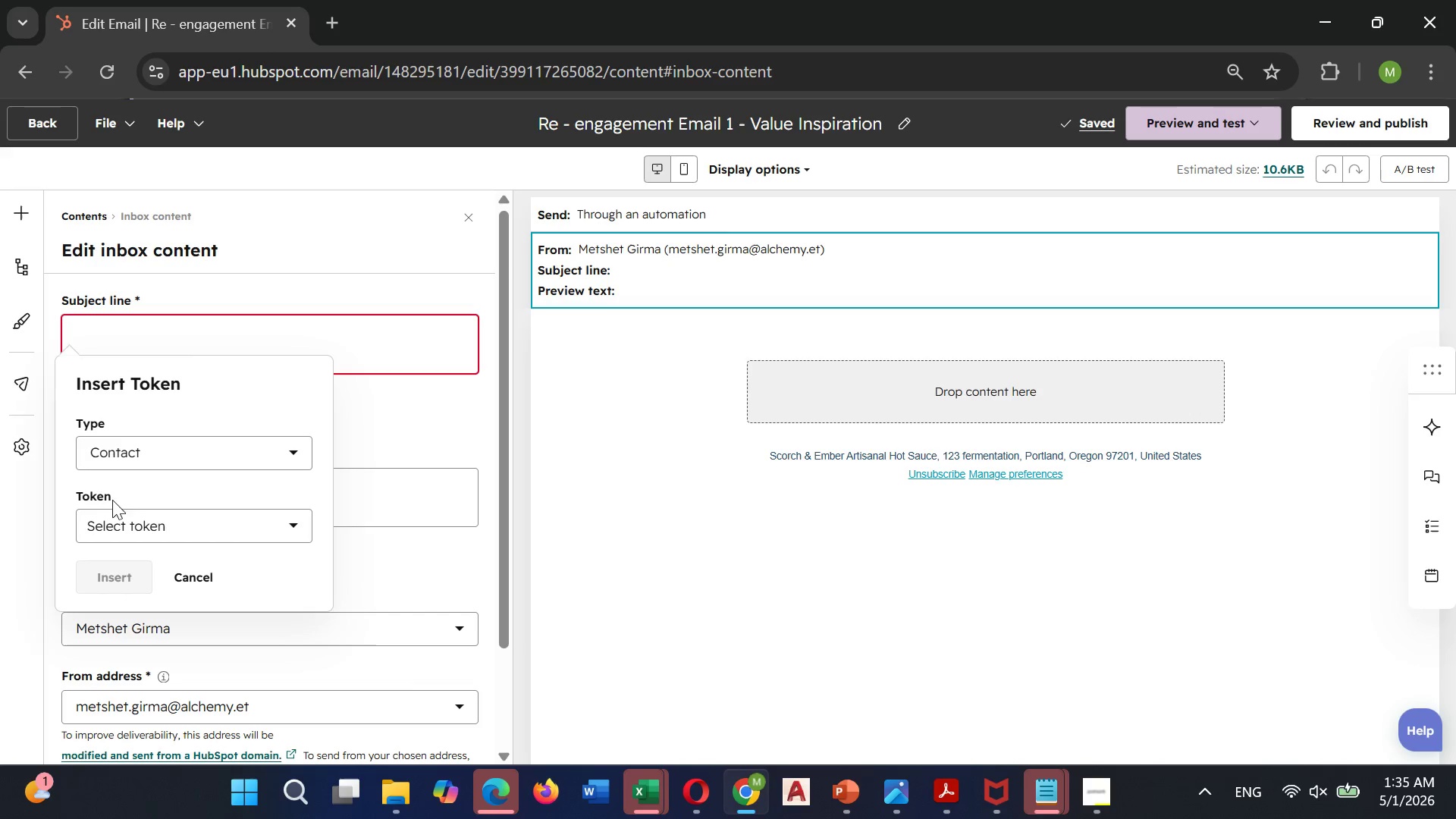 
left_click([115, 520])
 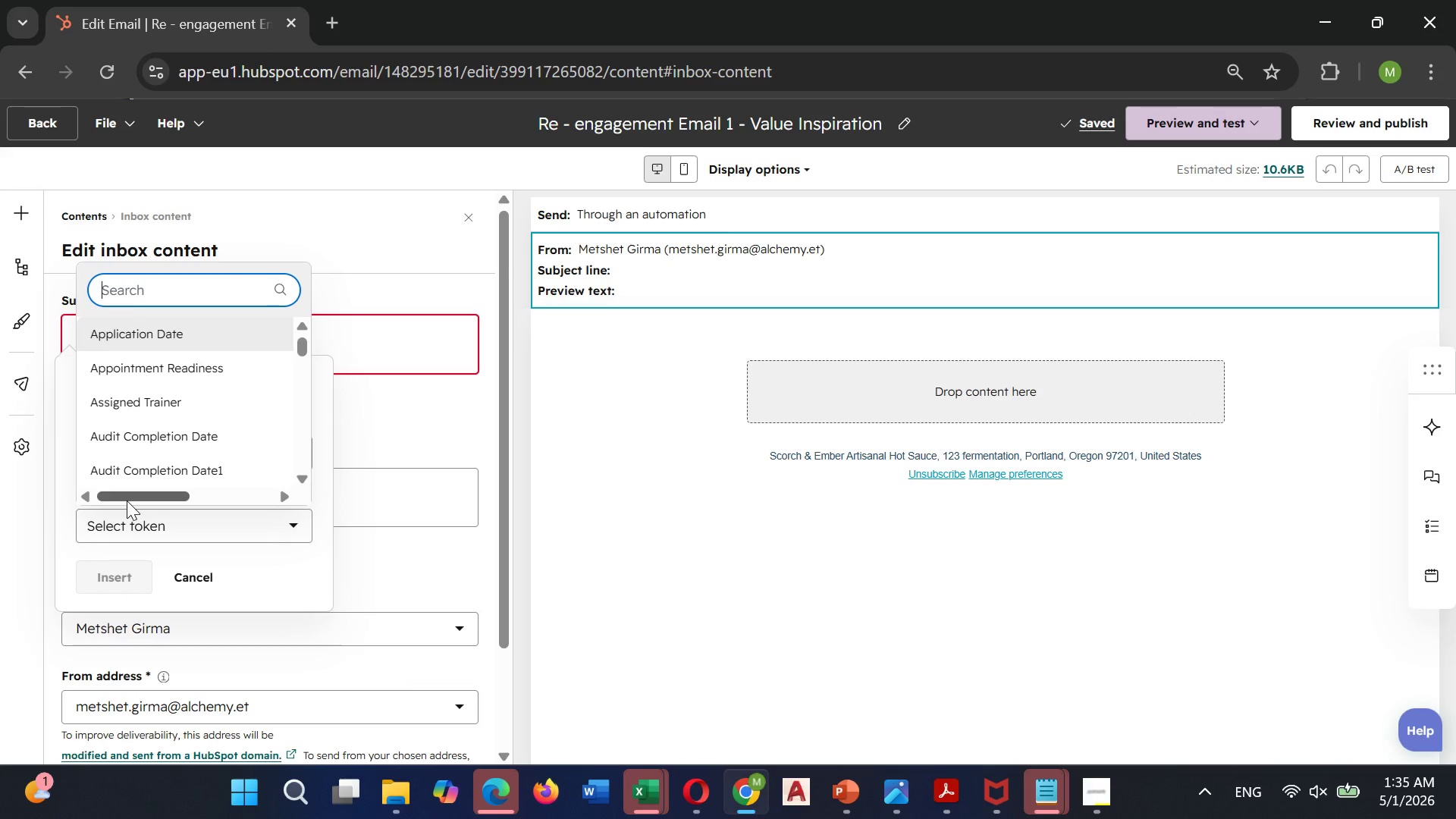 
type(first name)
 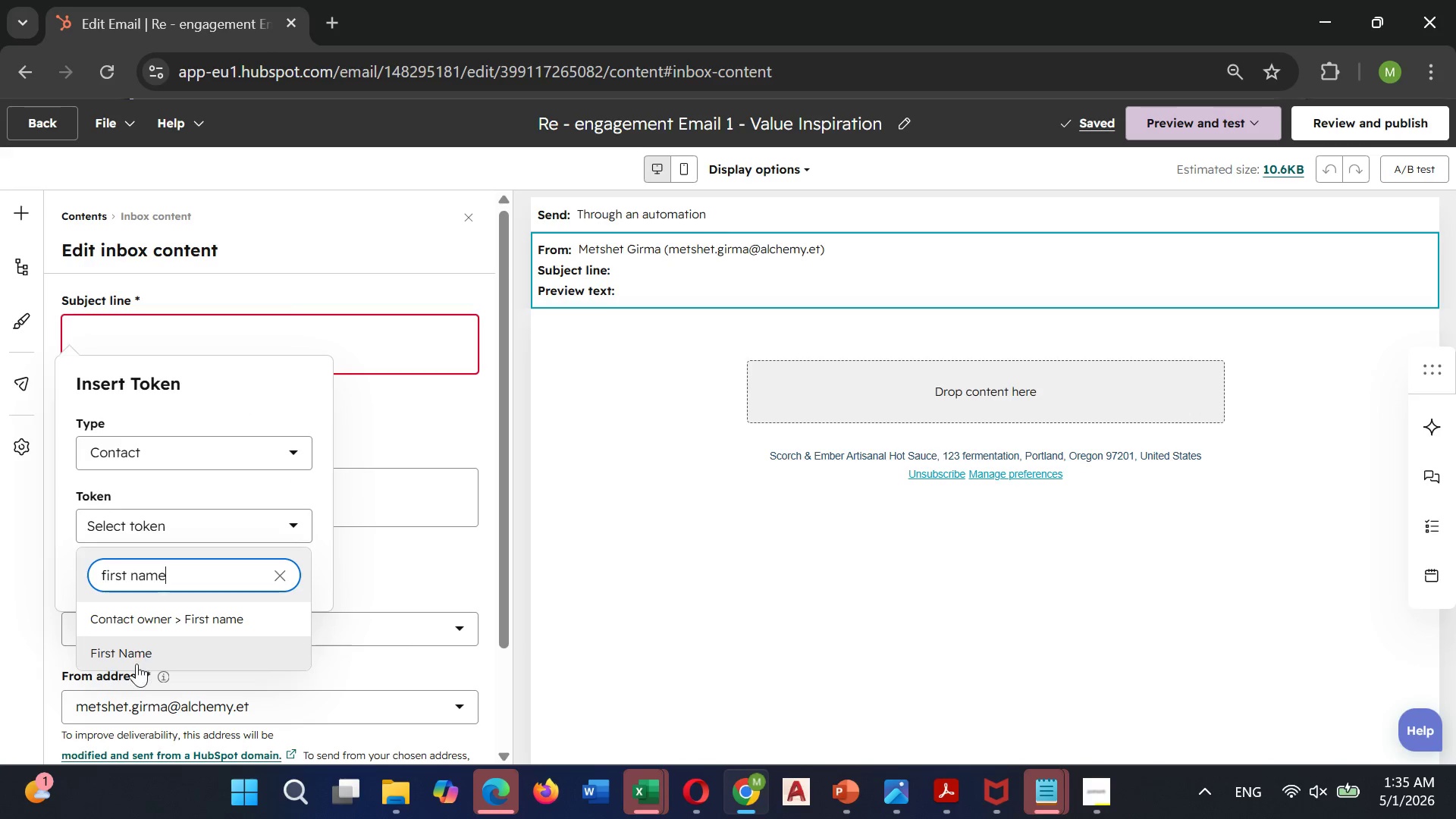 
left_click([143, 651])
 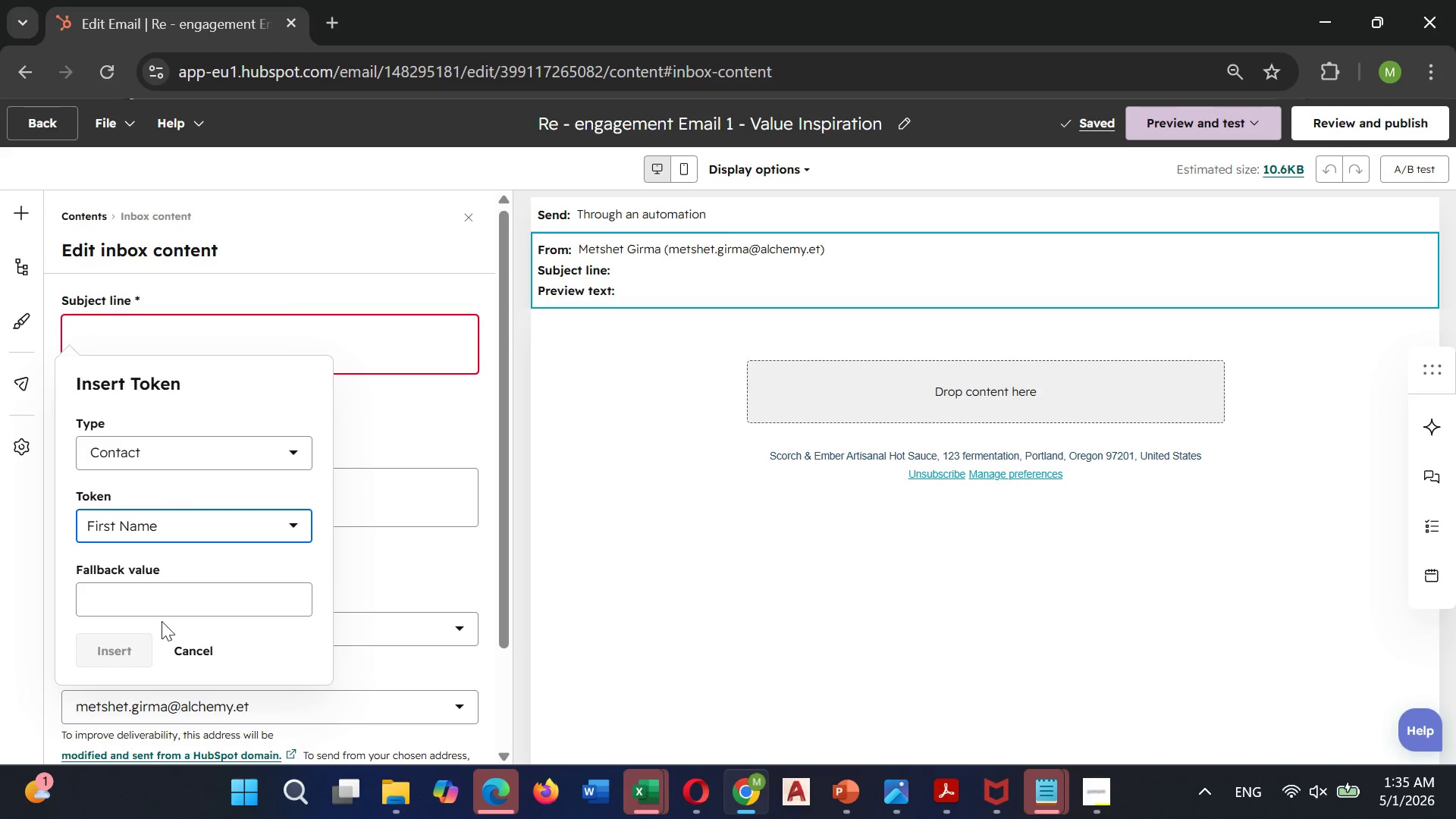 
left_click([165, 601])
 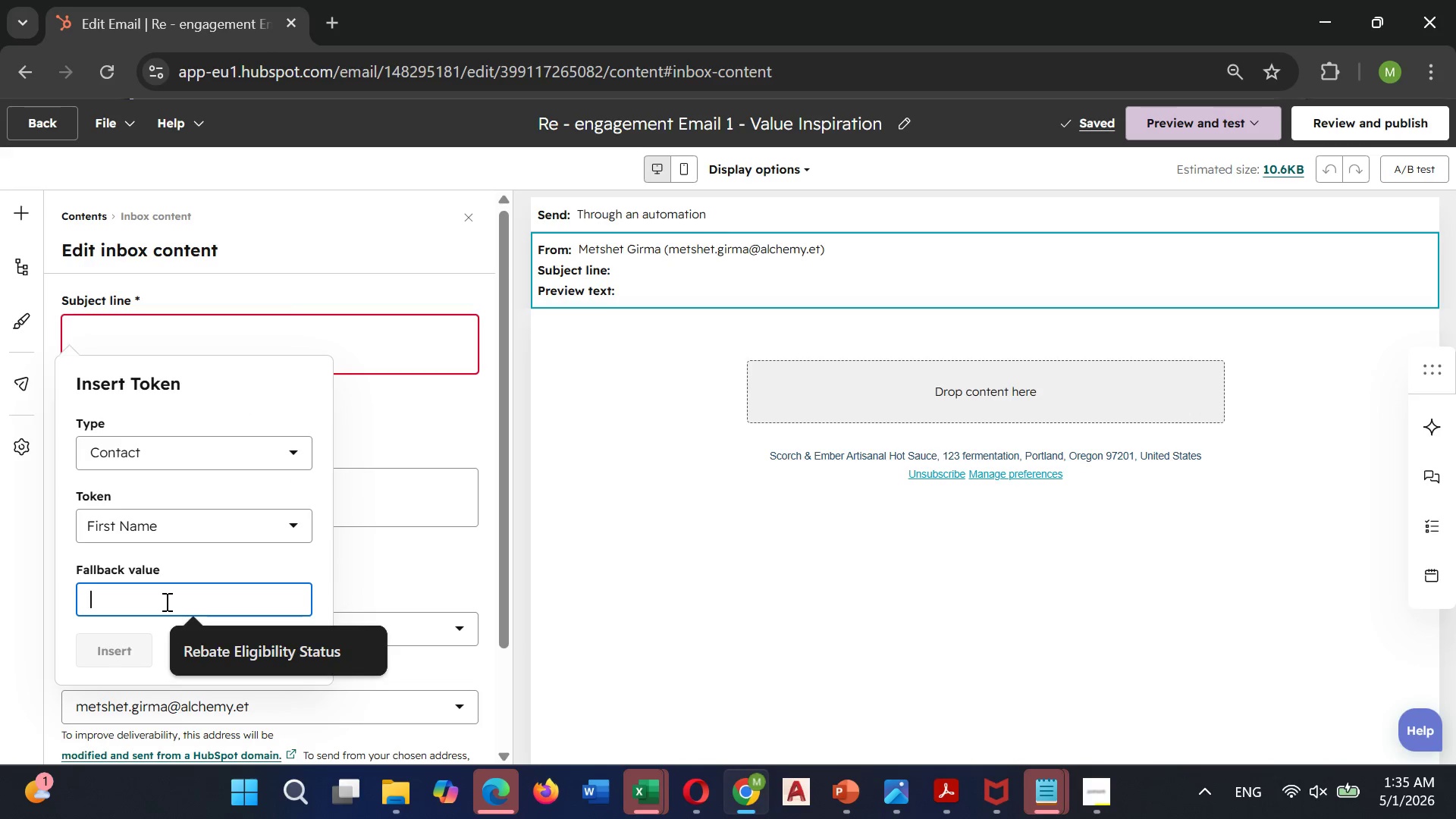 
type(First Name)
 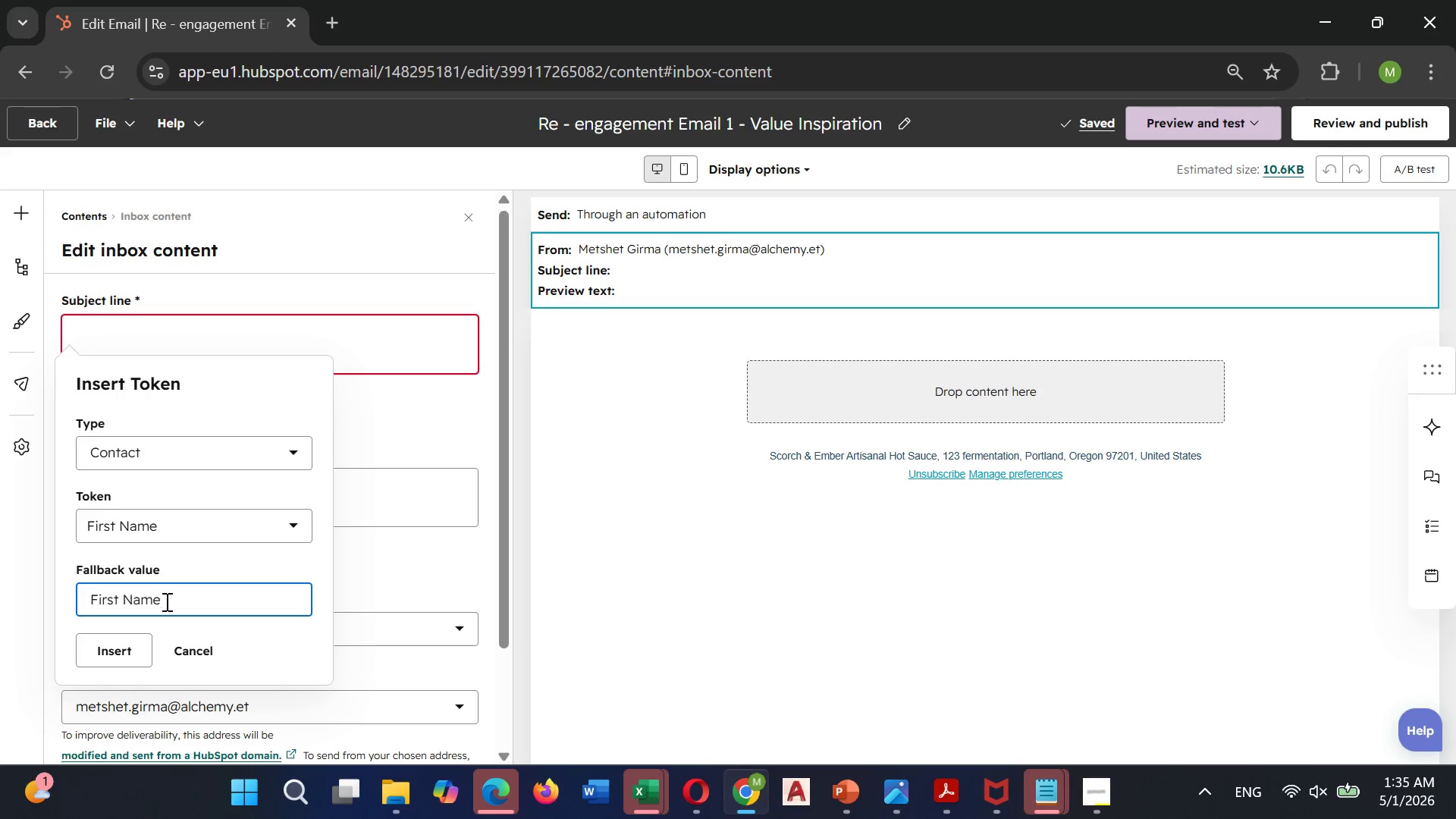 
left_click([120, 657])
 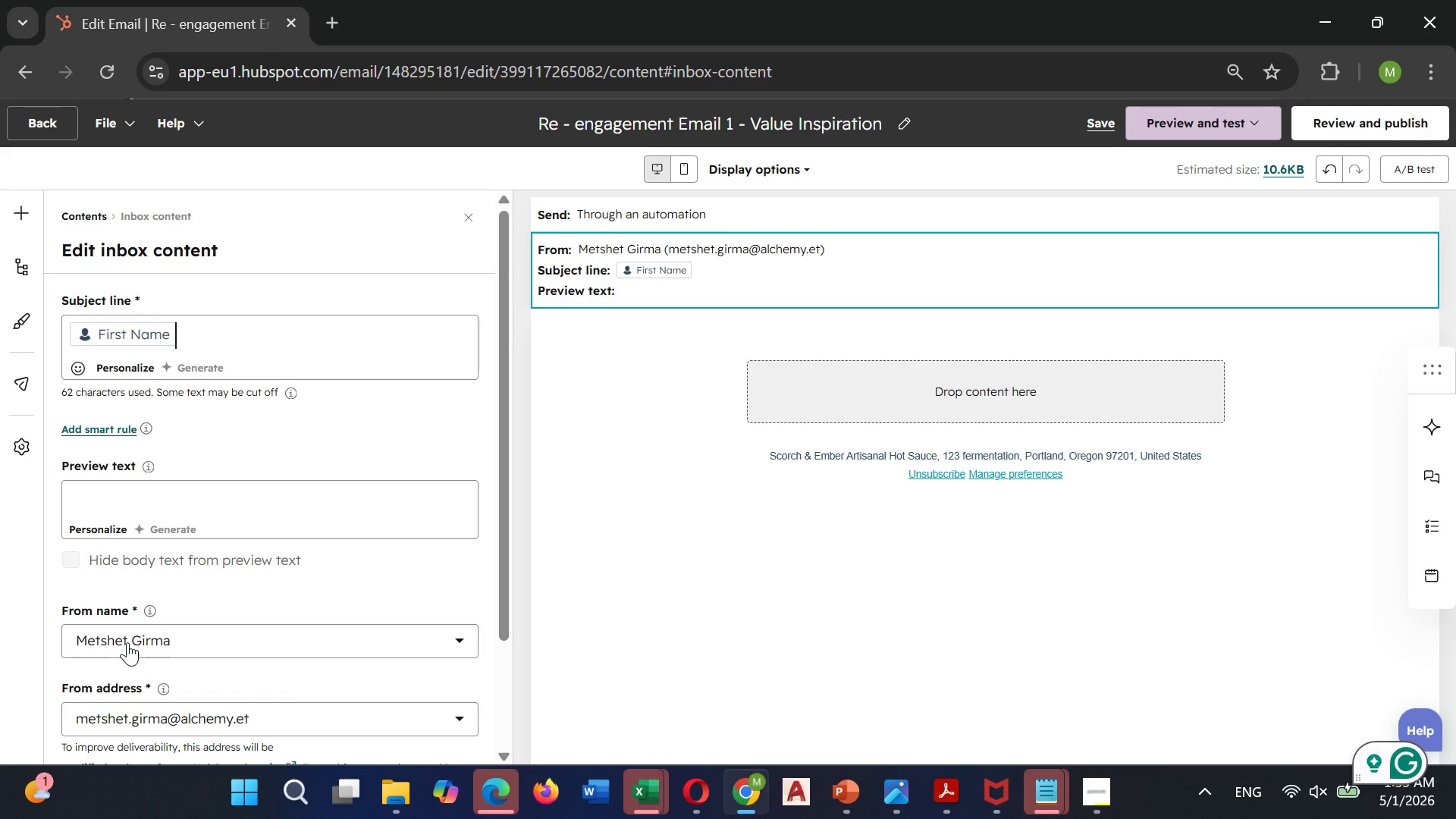 
type(, see )
 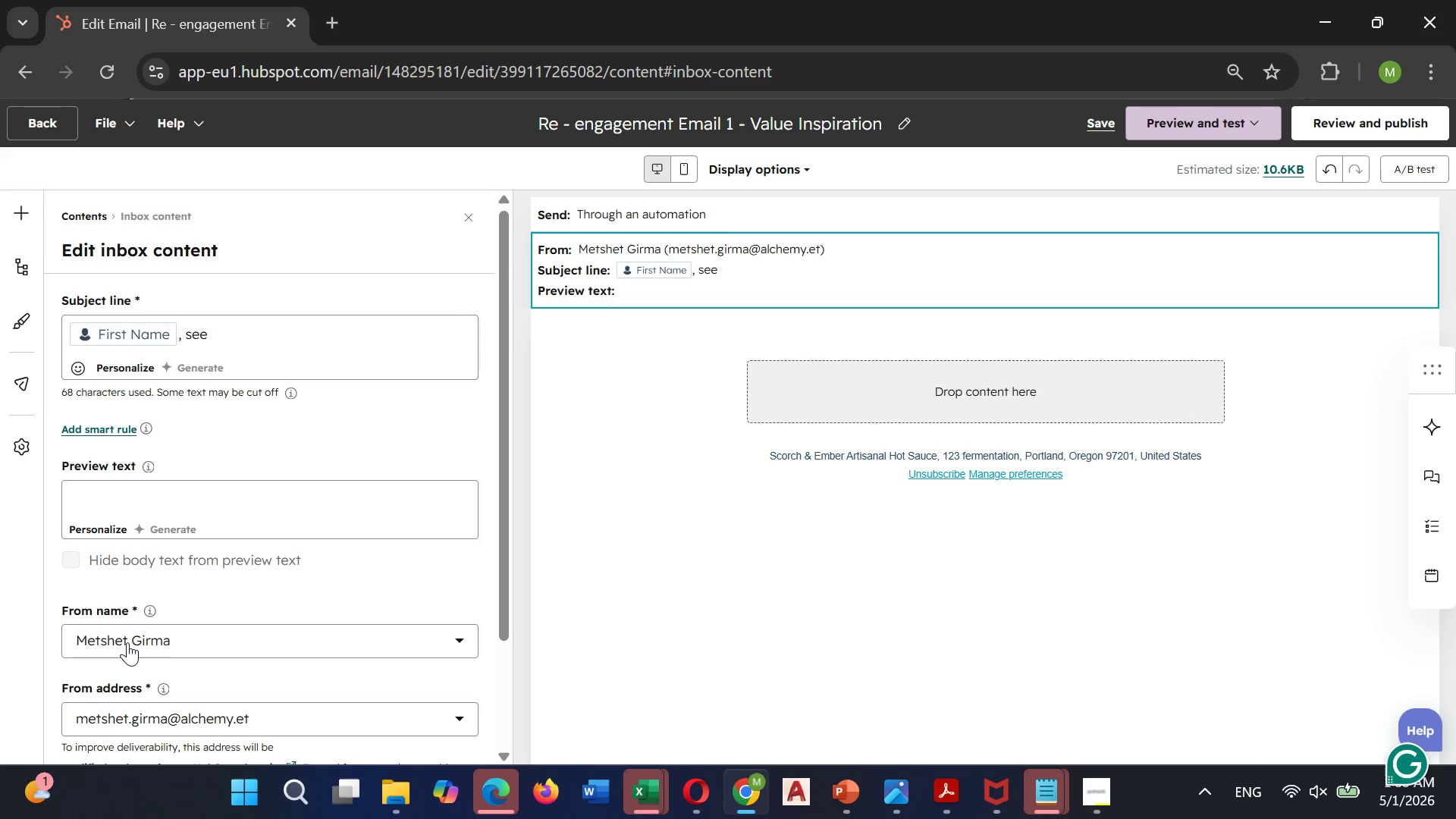 
type(what's )
 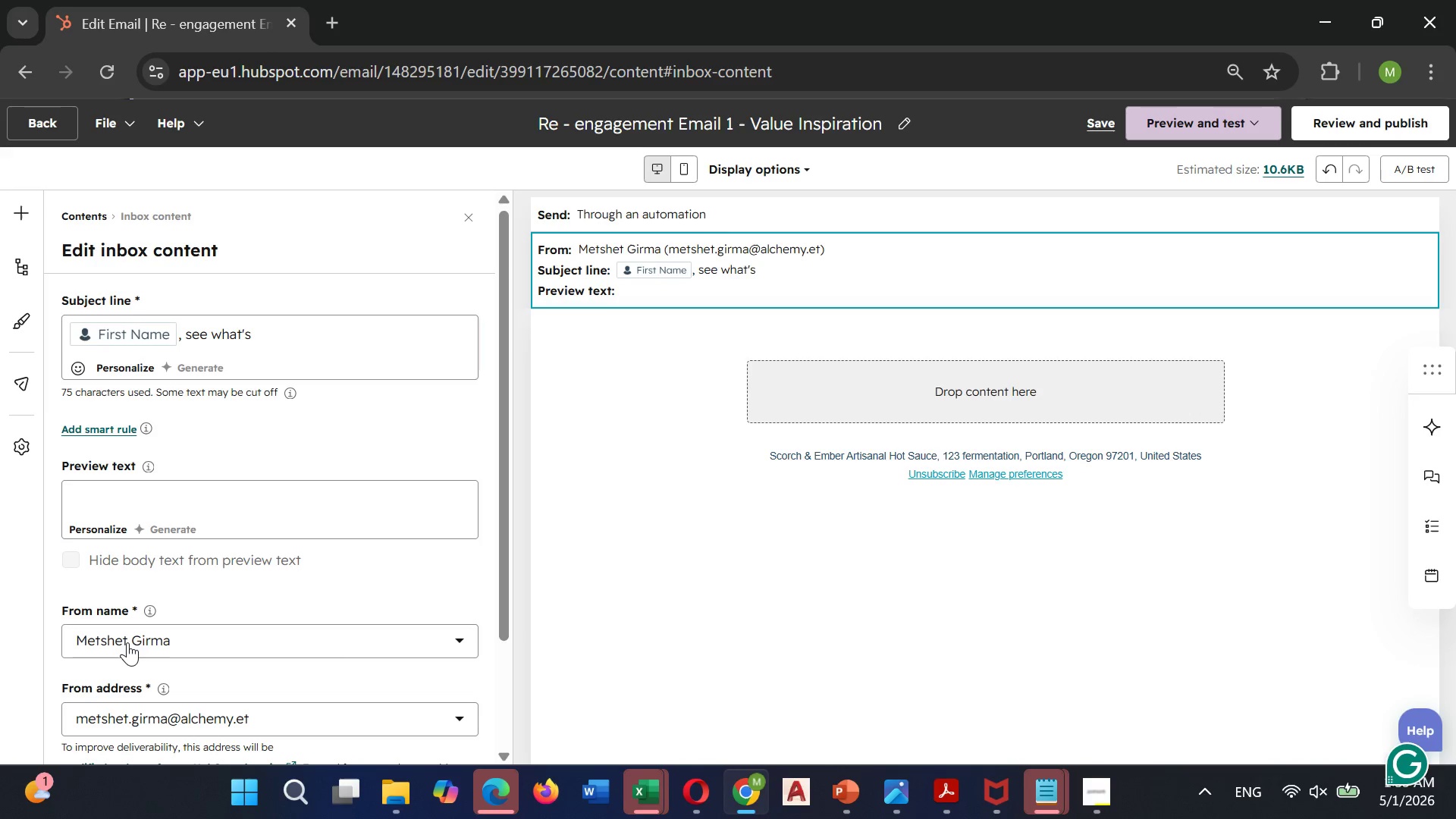 
type(new )
 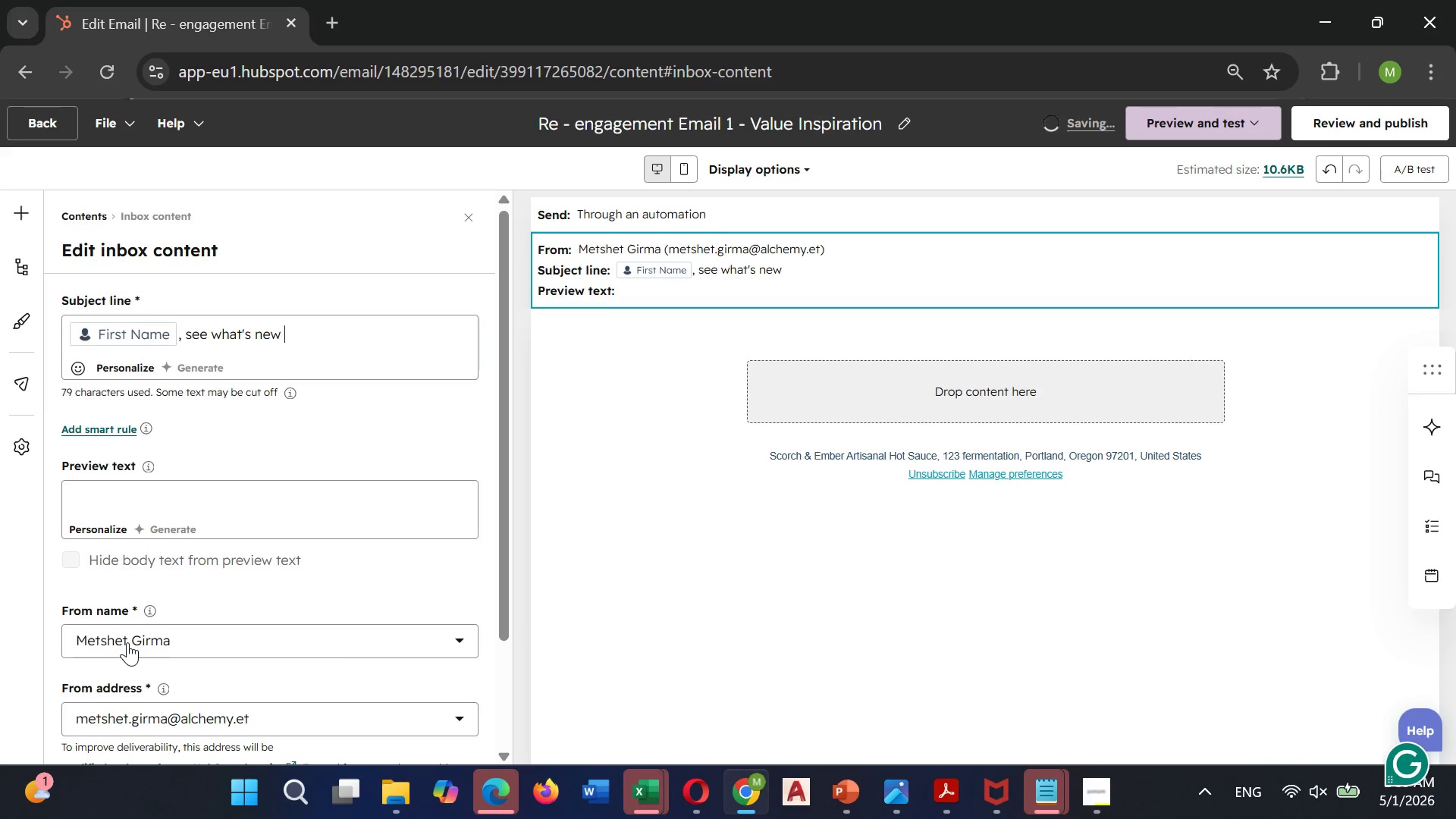 
type(ta)
key(Backspace)
type(at)
key(Backspace)
key(Backspace)
key(Backspace)
type(at stone )
 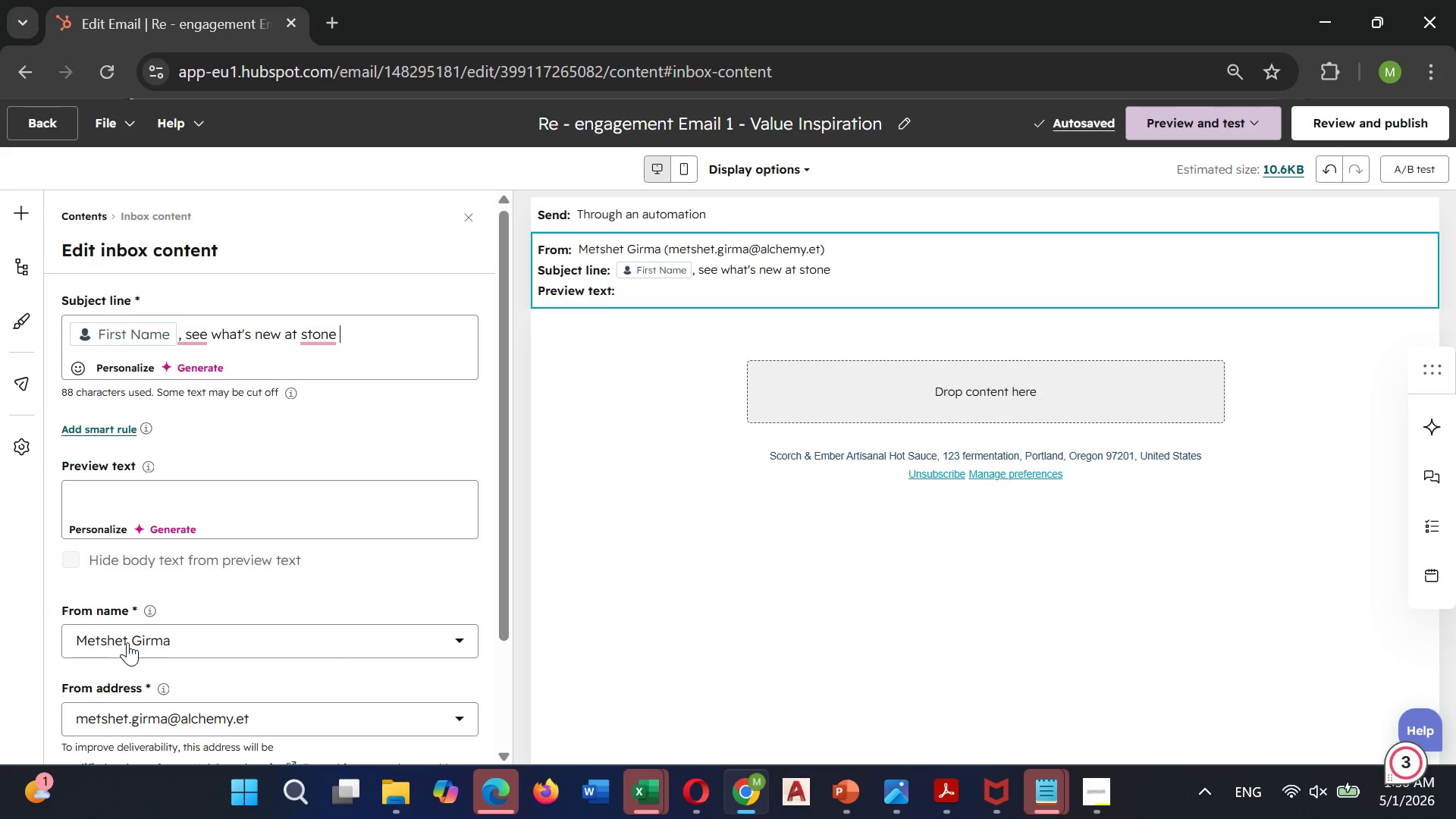 
wait(10.58)
 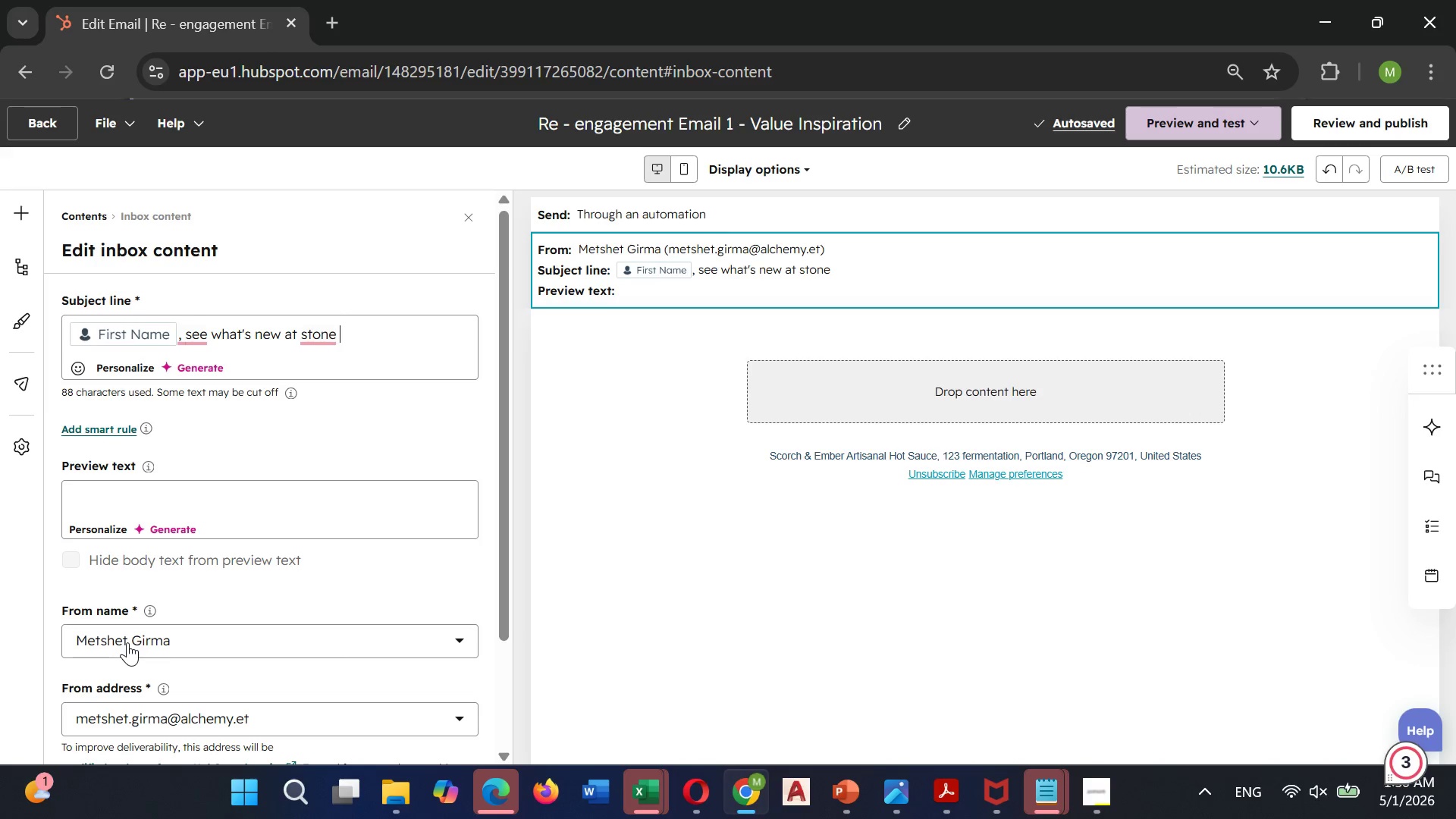 
left_click([192, 330])
 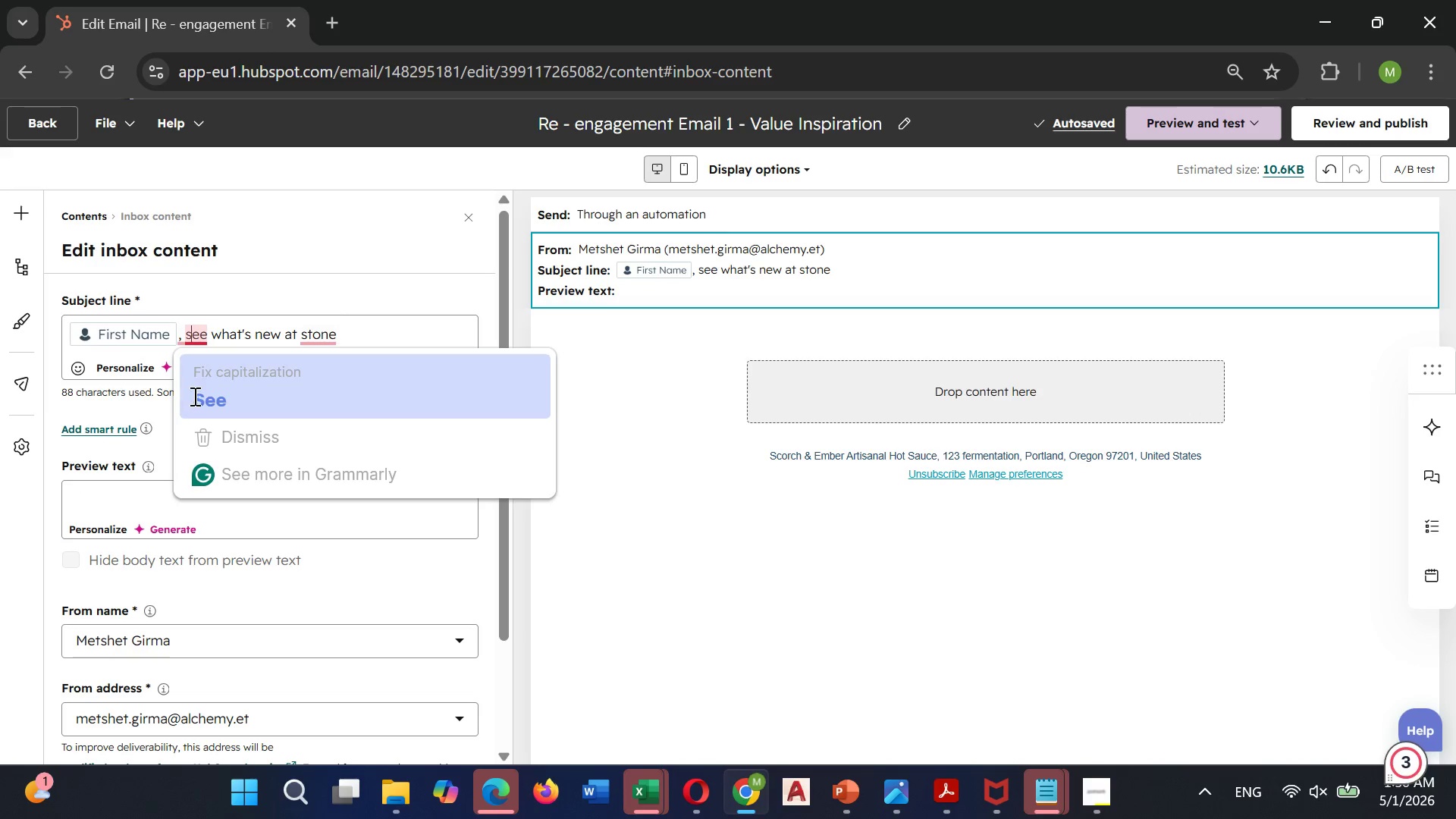 
key(Unknown)
 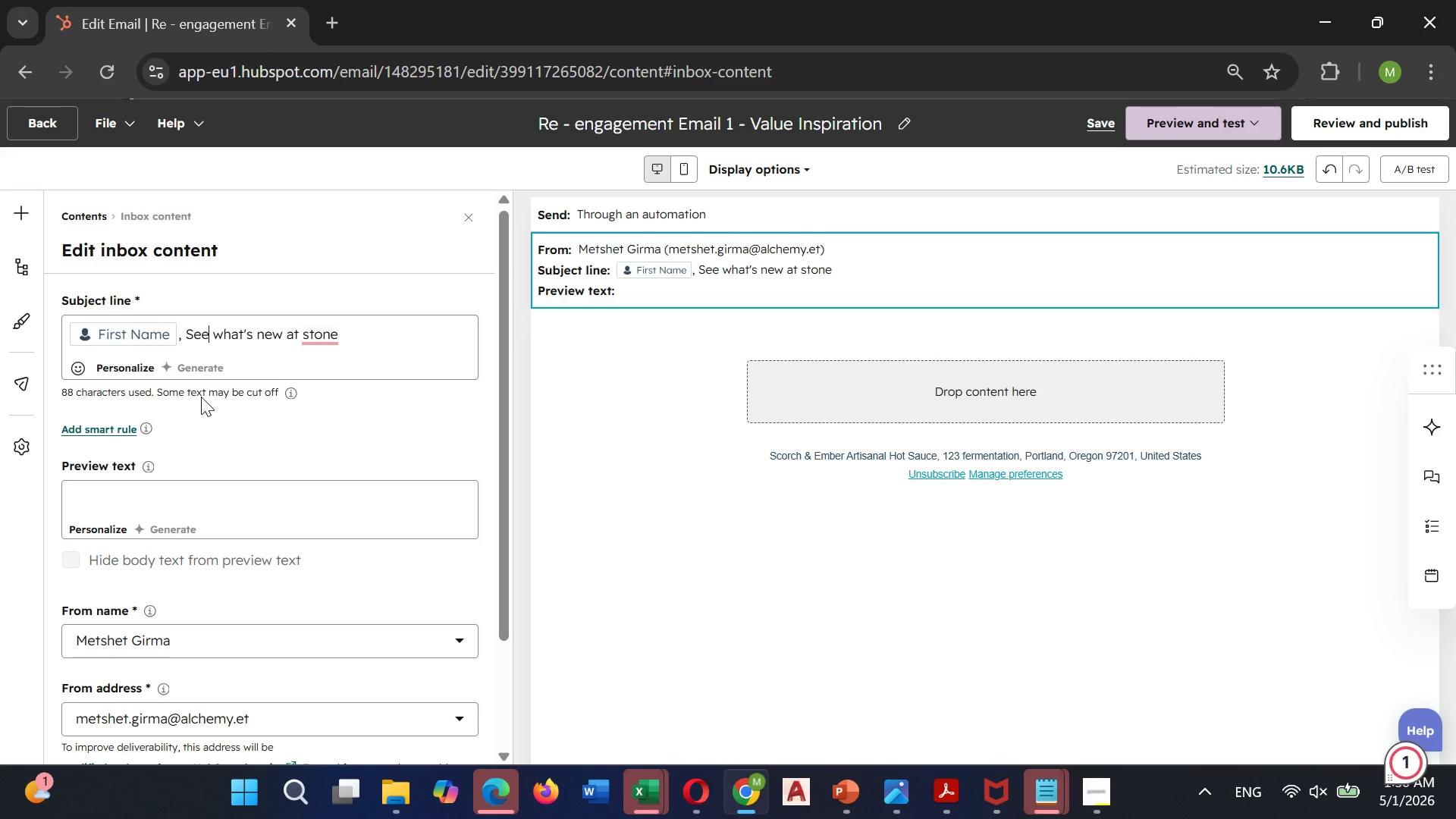 
key(Unknown)
 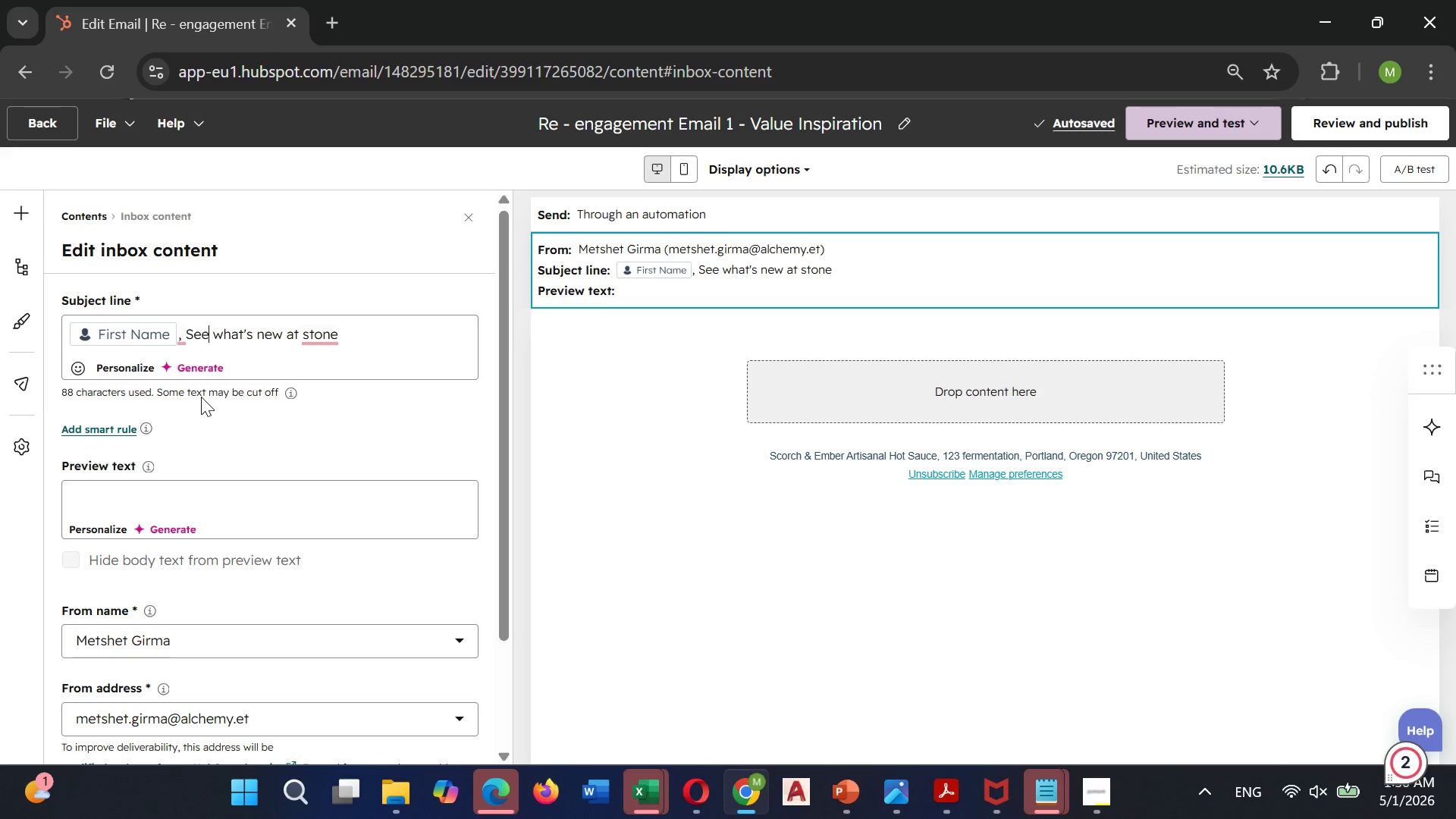 
key(Unknown)
 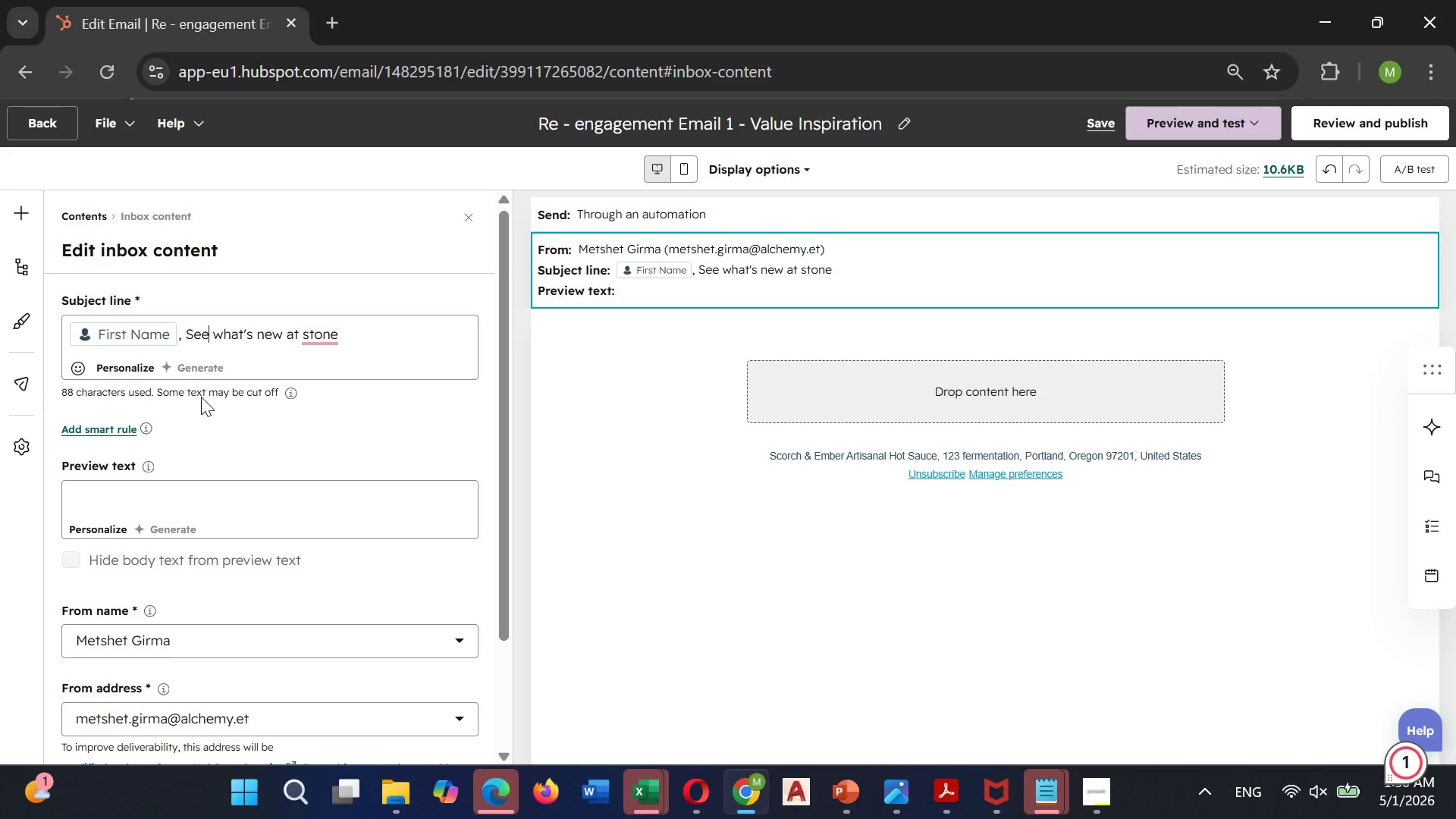 
wait(11.55)
 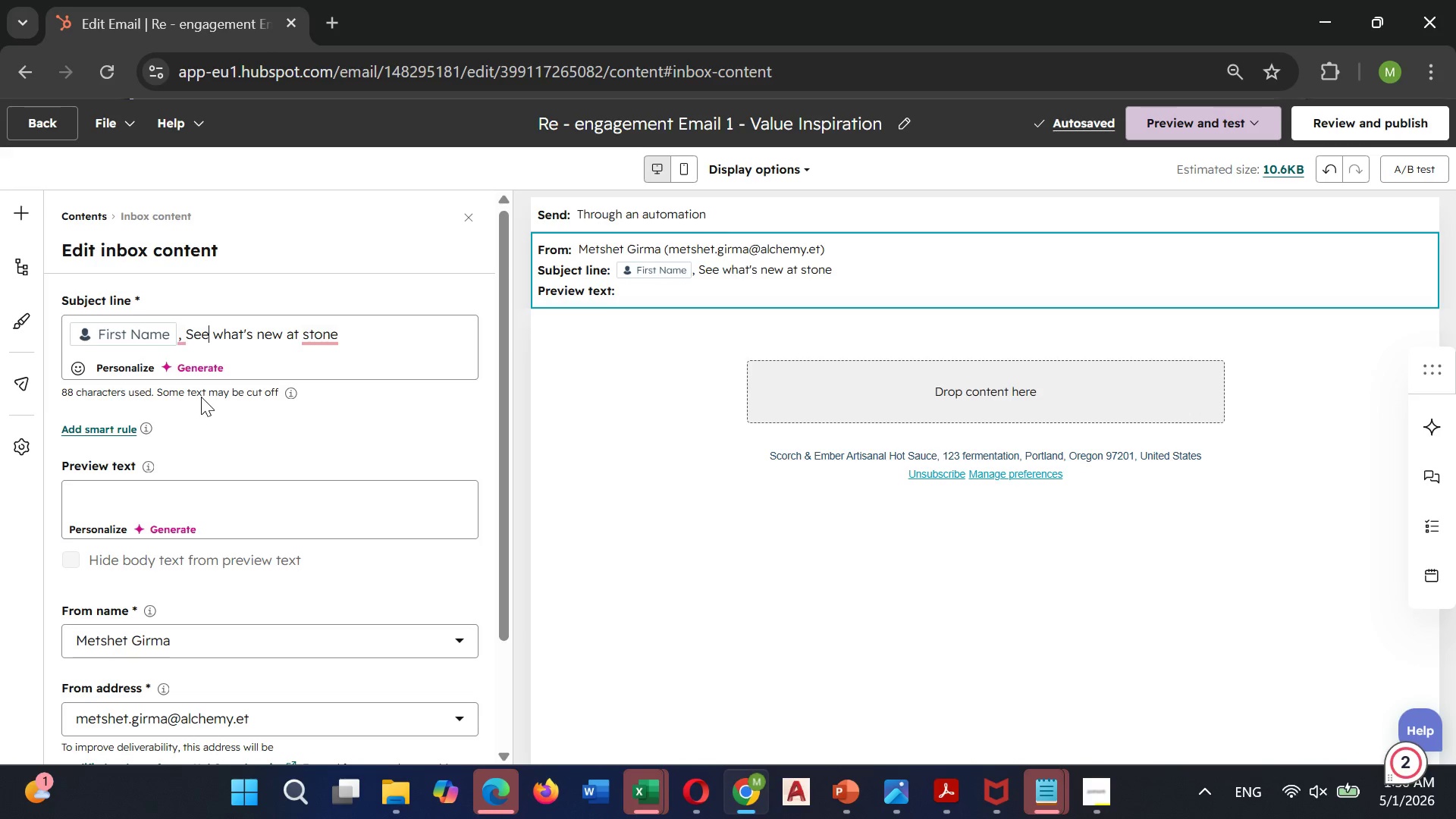 
left_click([188, 389])
 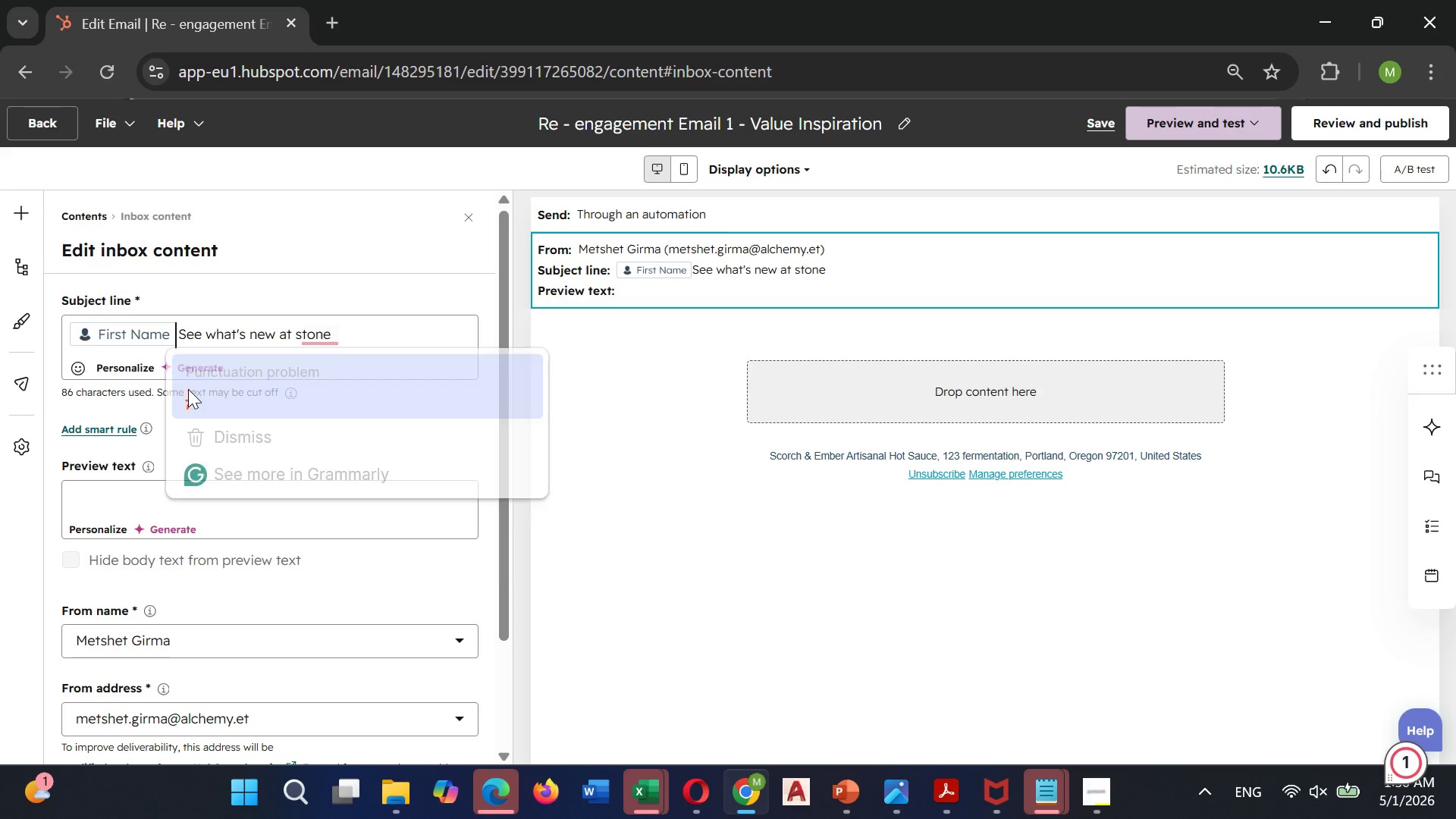 
hold_key(key=Backspace, duration=6.94)
 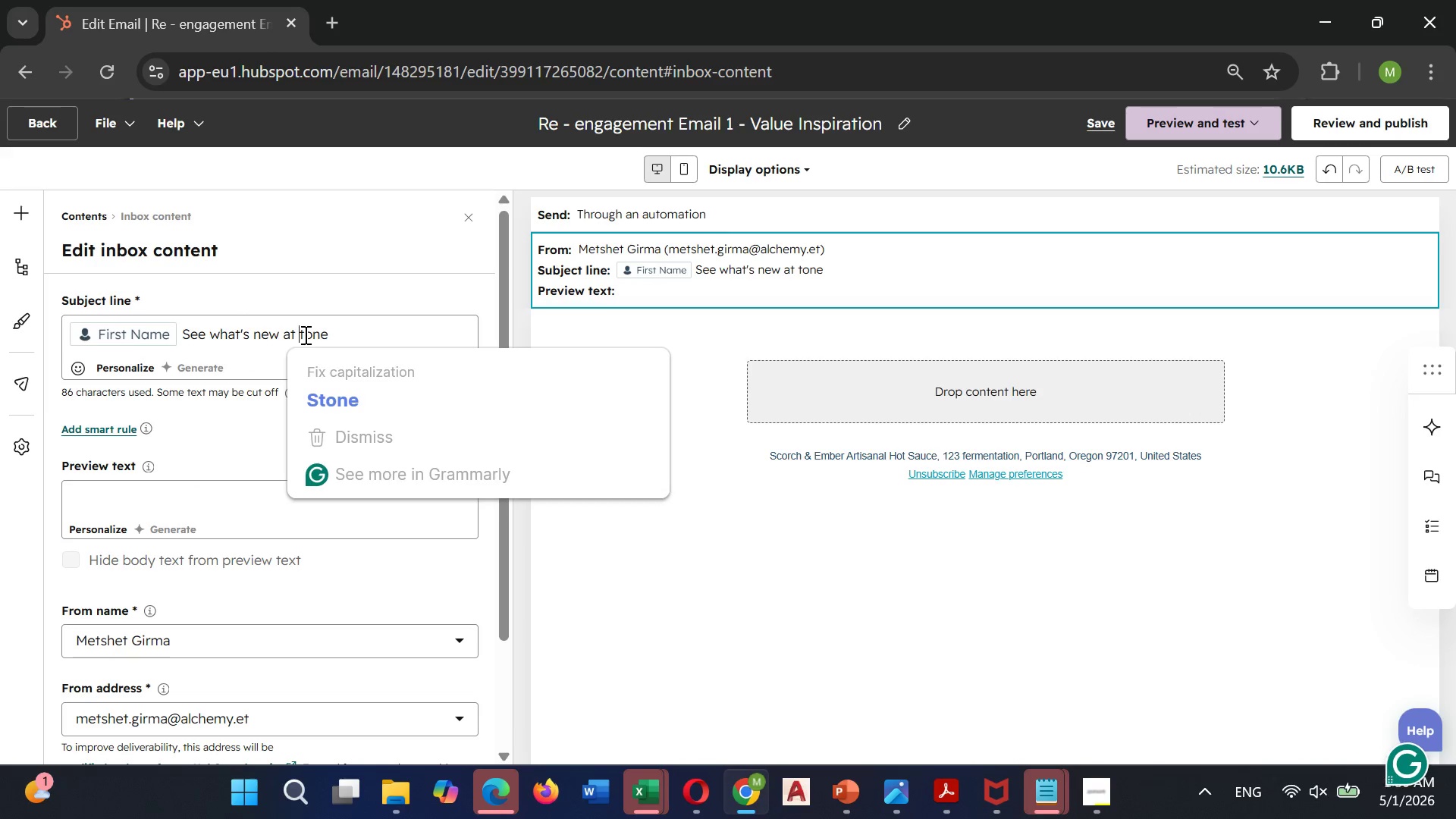 
left_click([181, 325])
 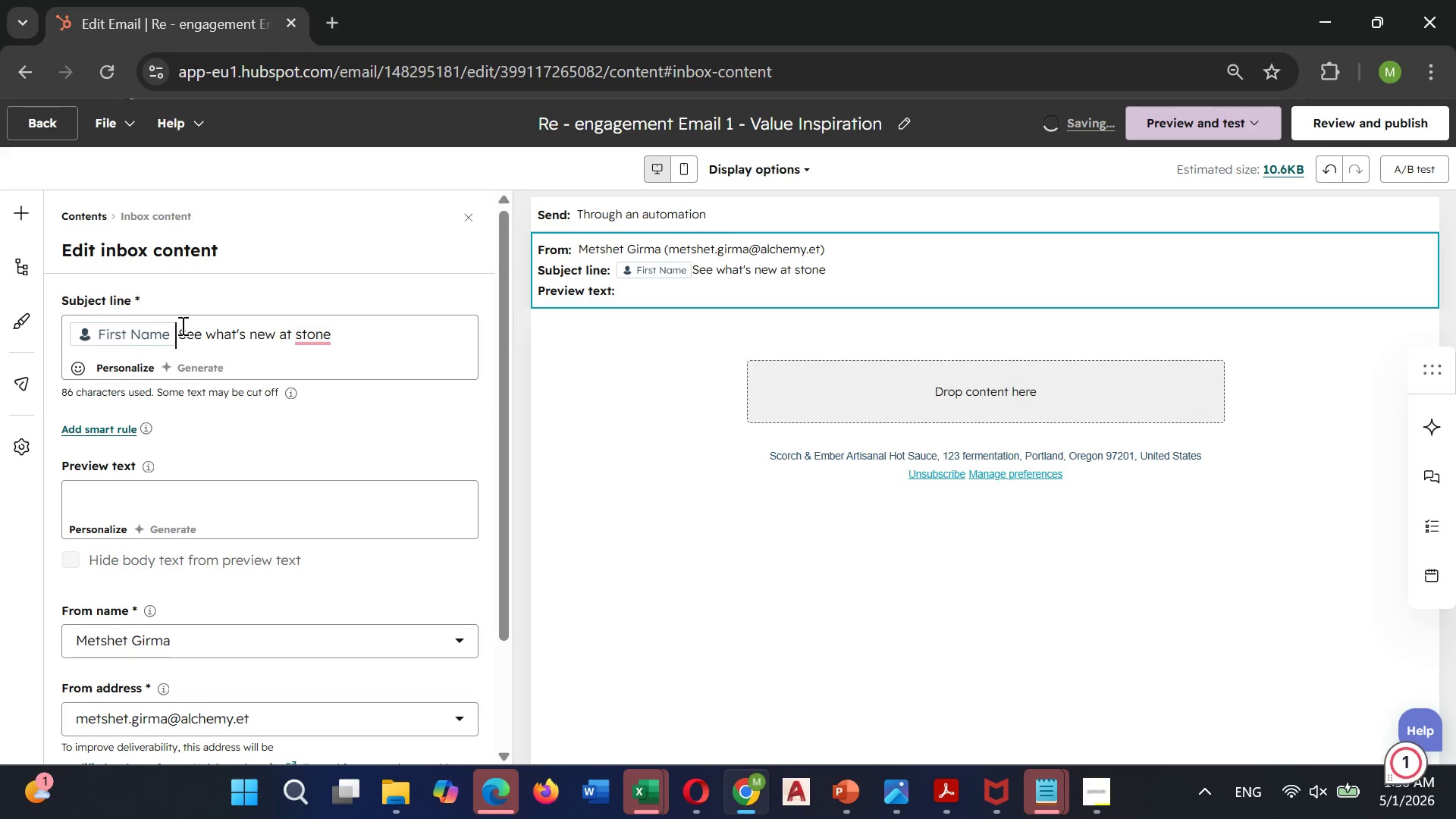 
key(Space)
 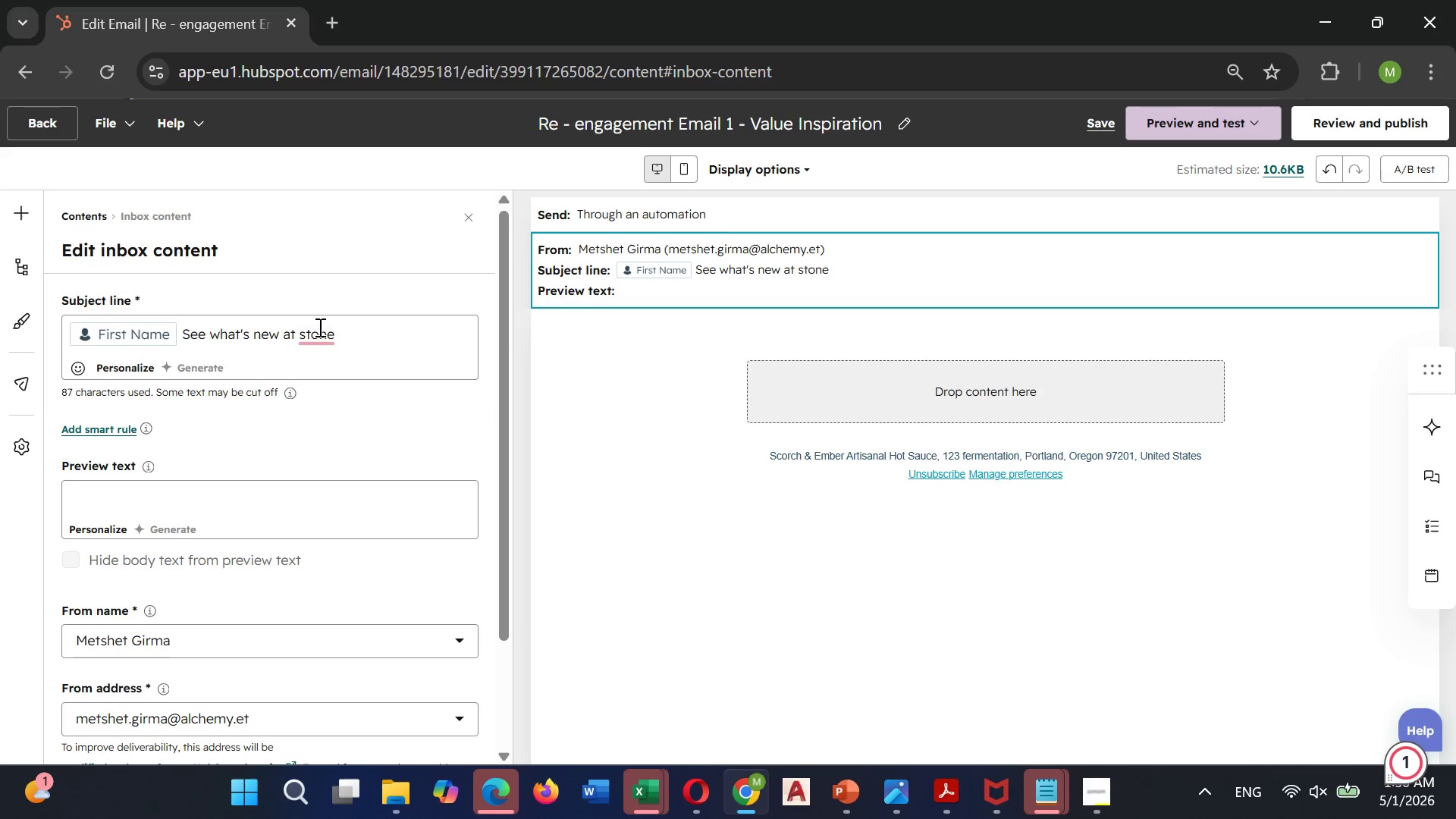 
left_click([304, 334])
 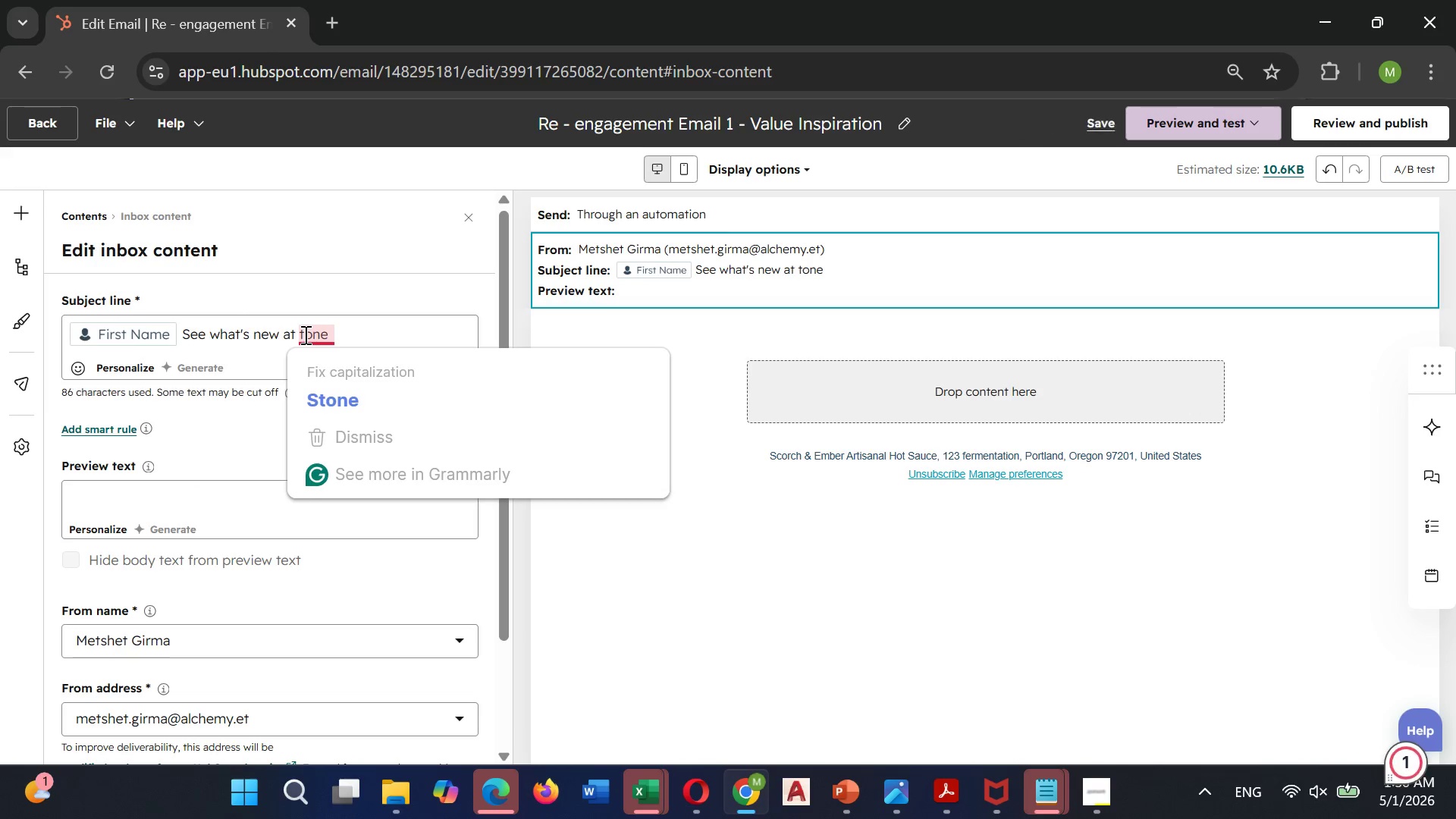 
key(Shift+ShiftLeft)
 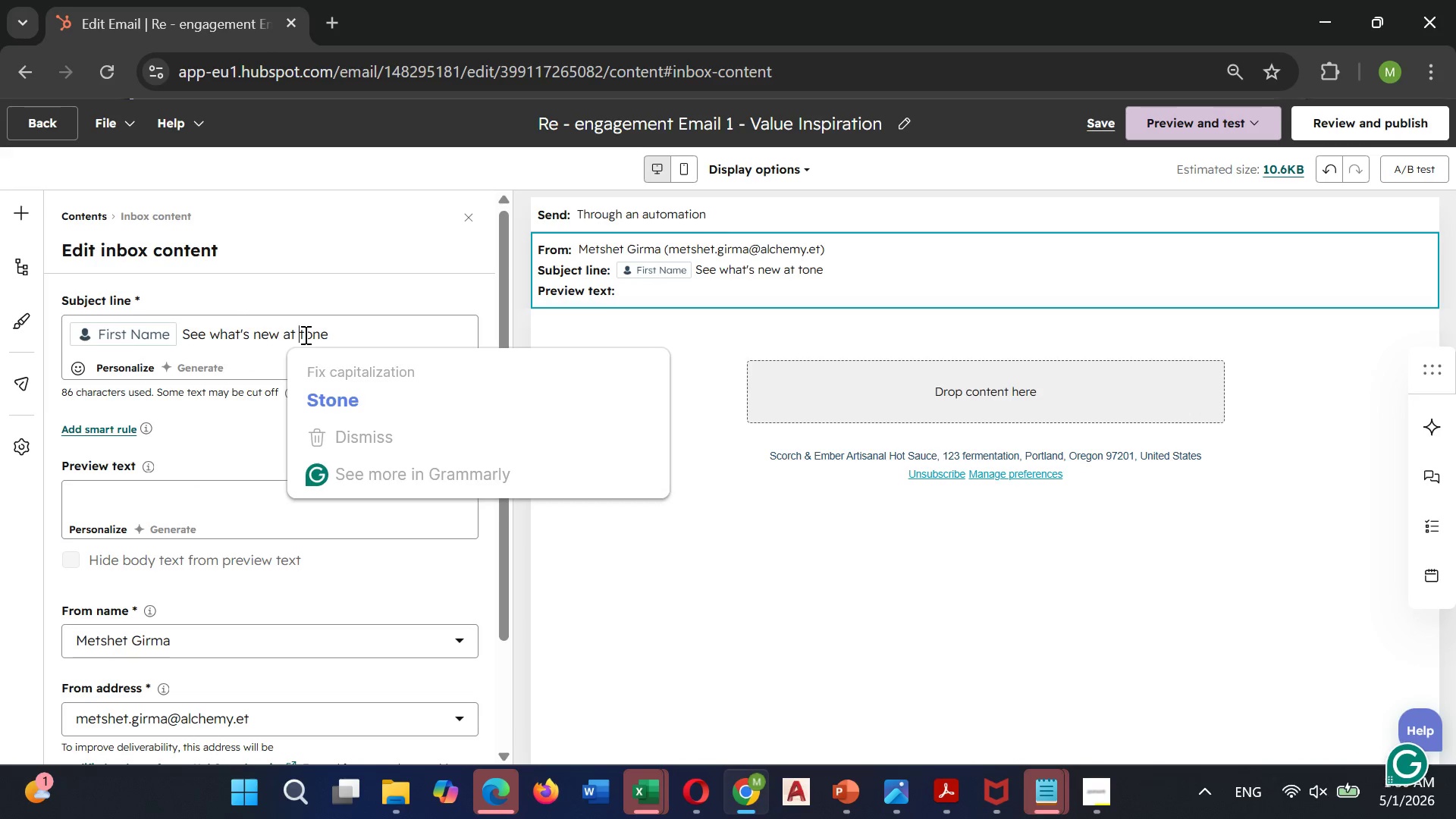 
key(Shift+S)
 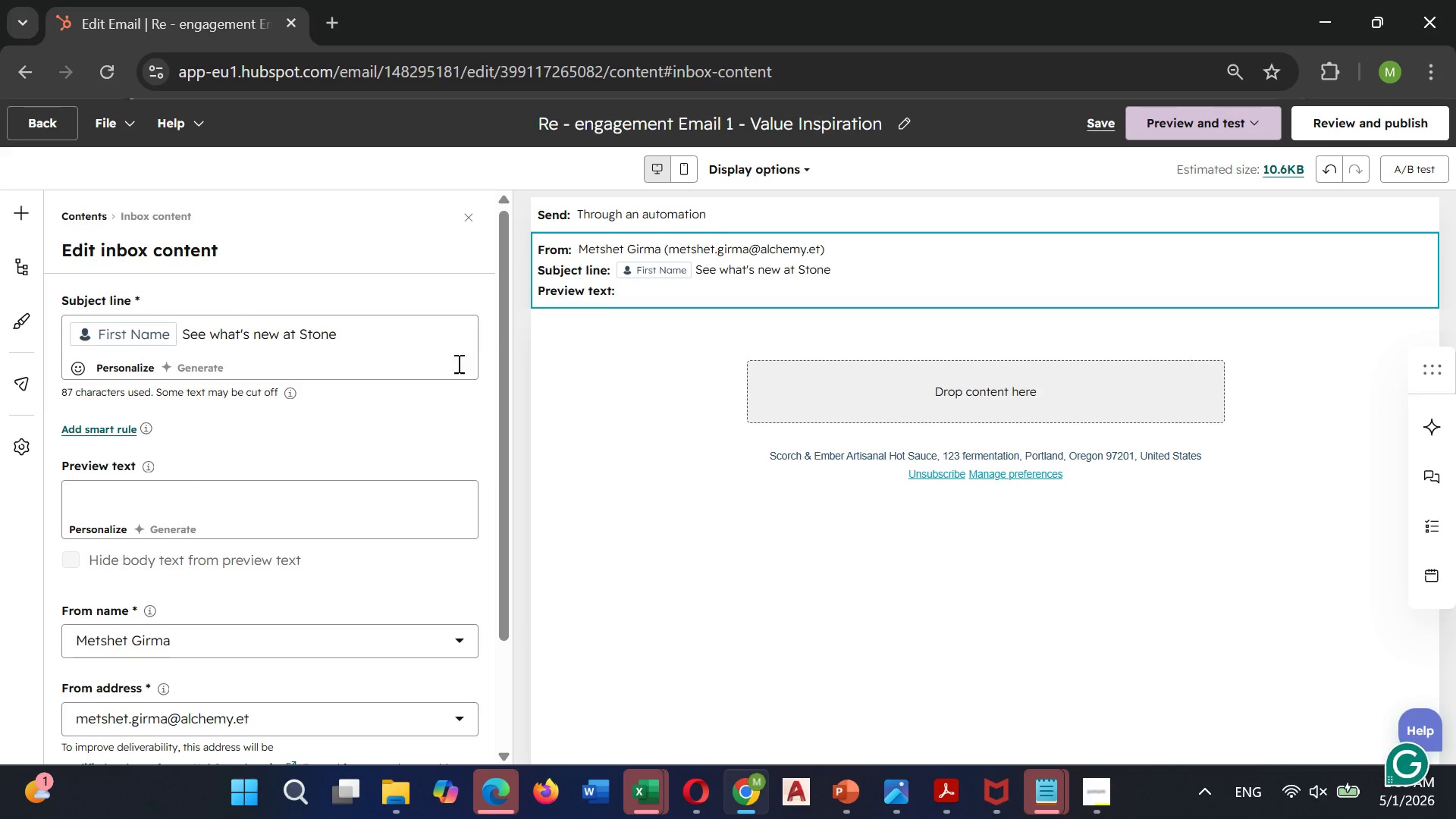 
left_click([391, 322])
 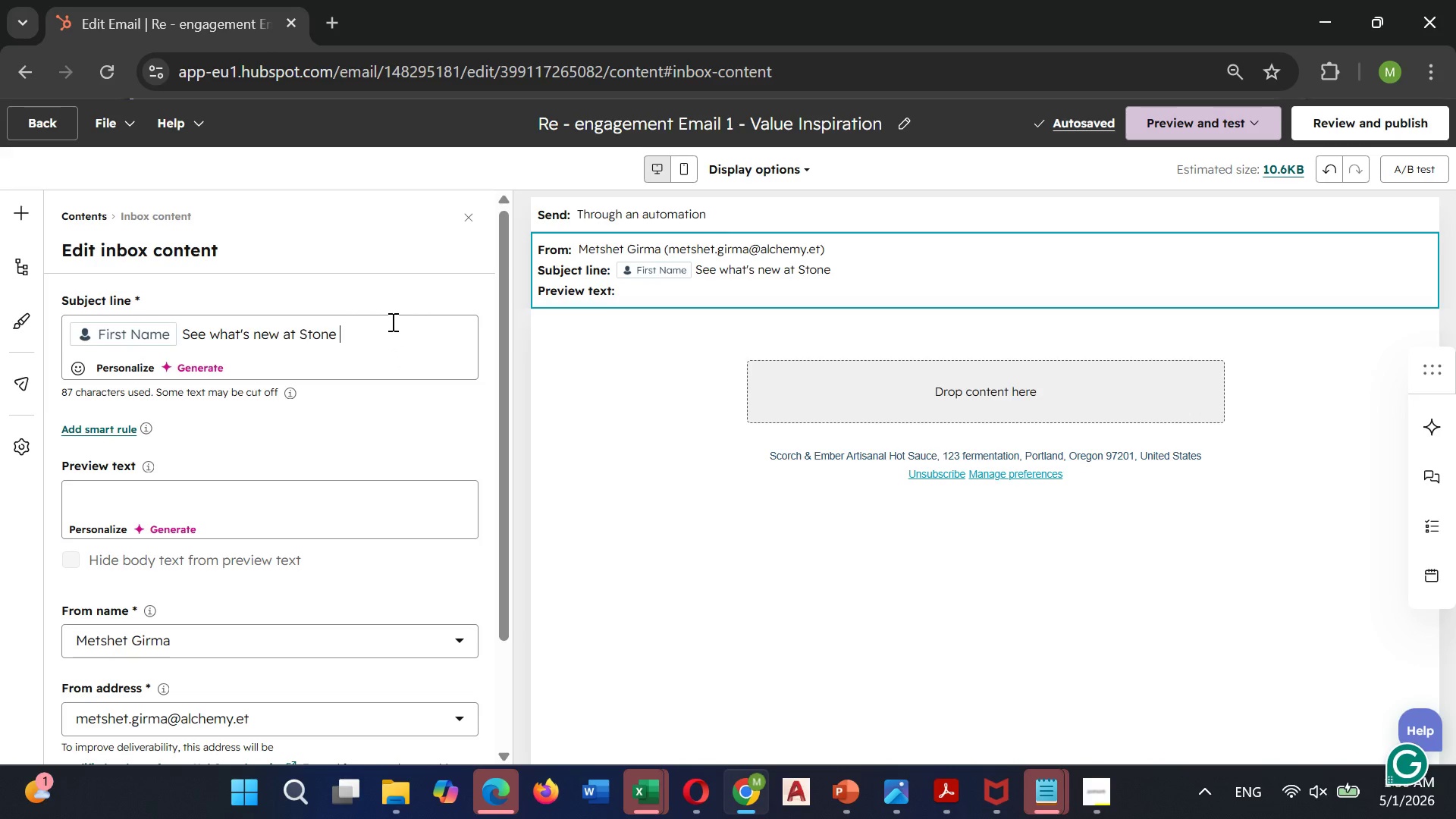 
wait(8.2)
 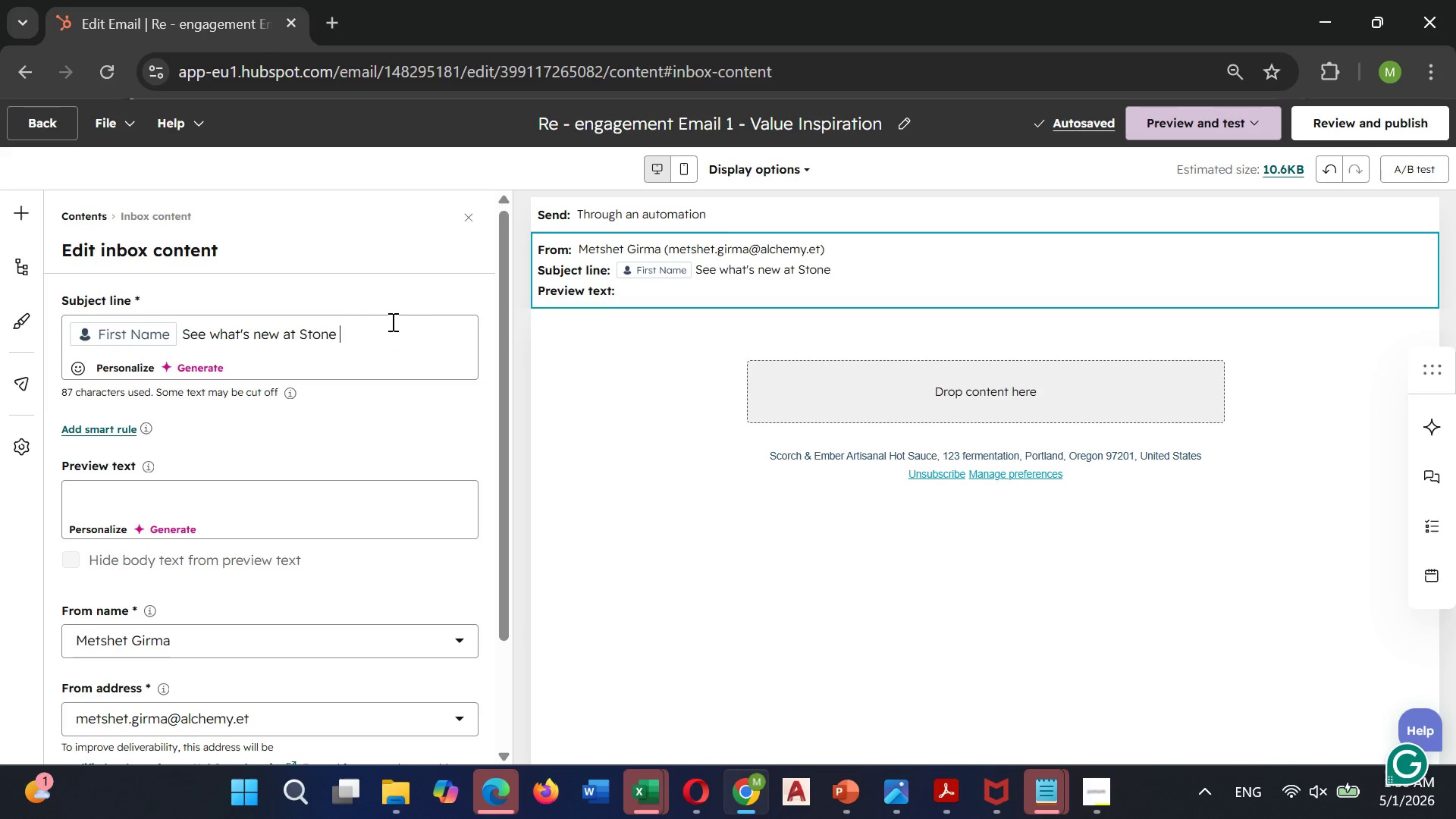 
type(*)
key(Backspace)
type($)
key(Backspace)
type(& Saw Dust)
 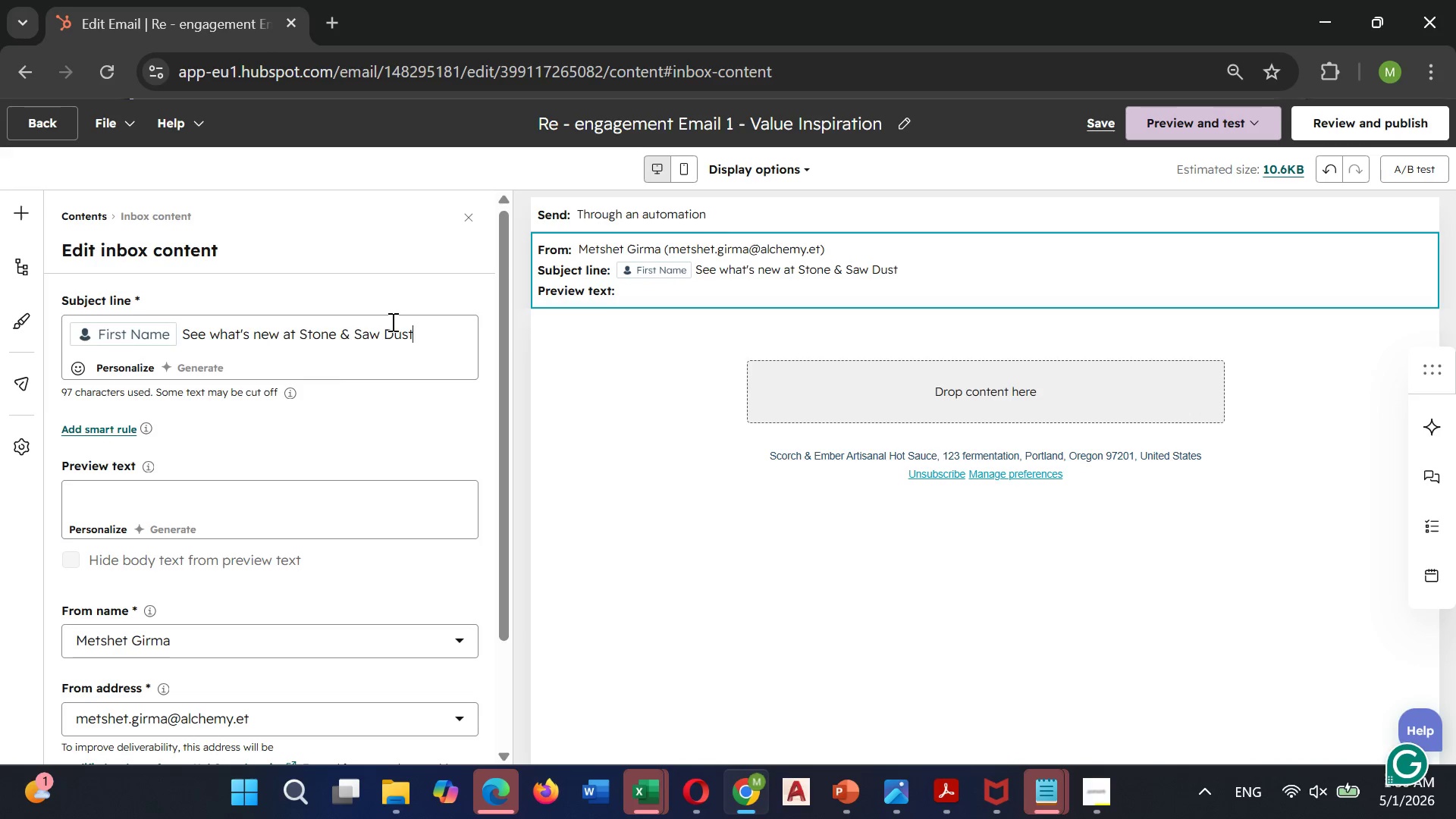 
wait(7.83)
 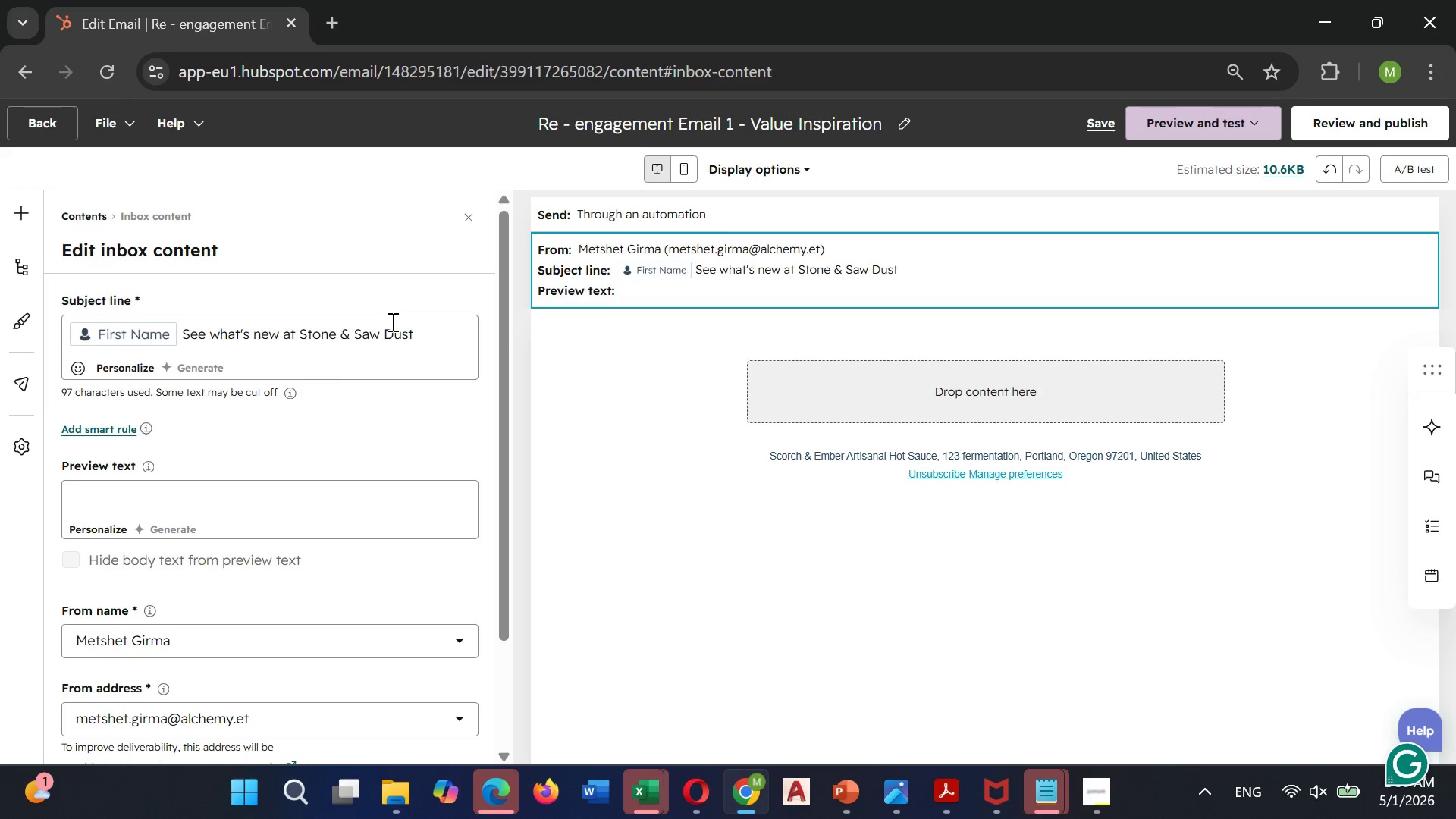 
double_click([214, 486])
 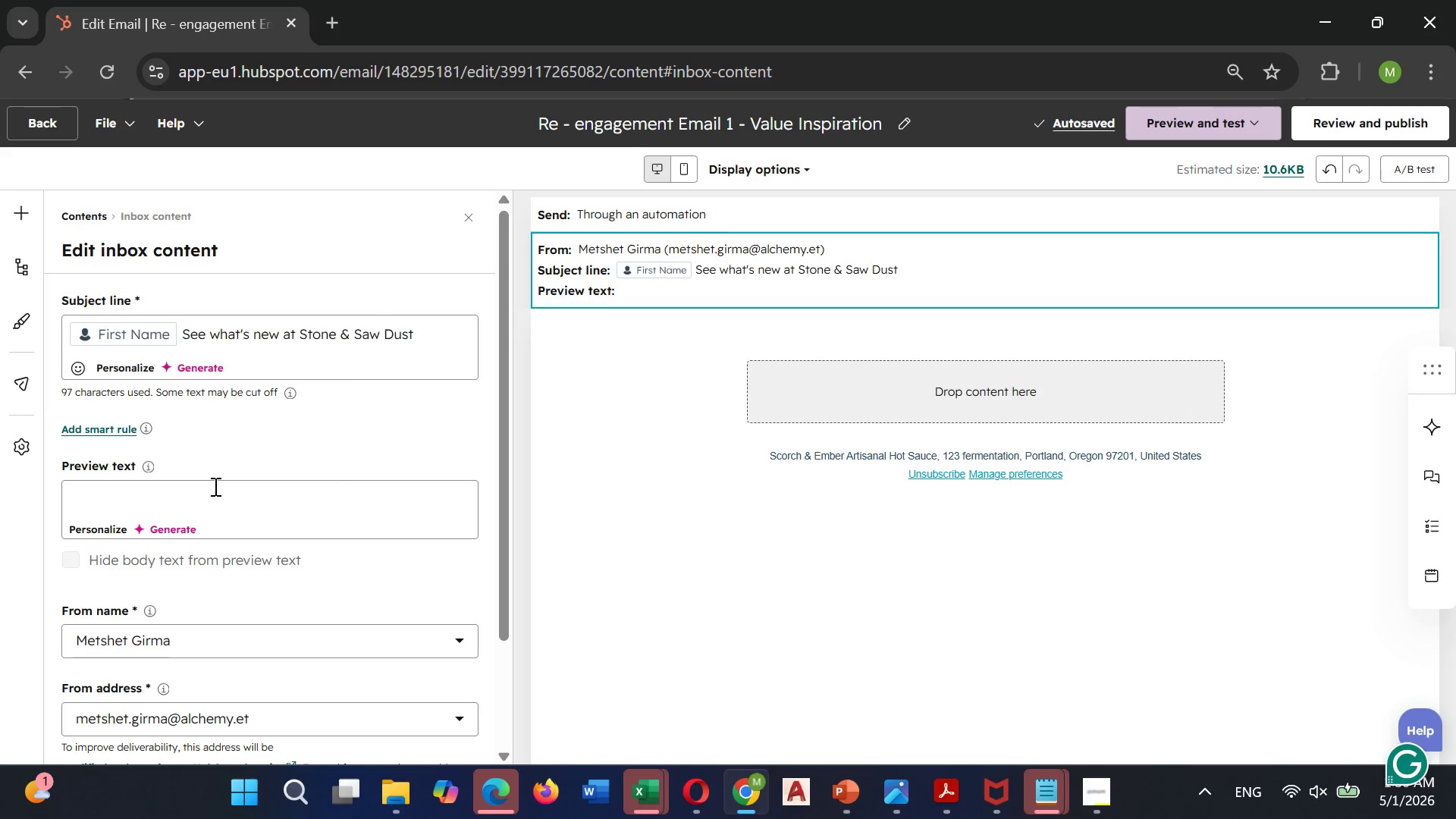 
type(New kitchen designs just completed)
 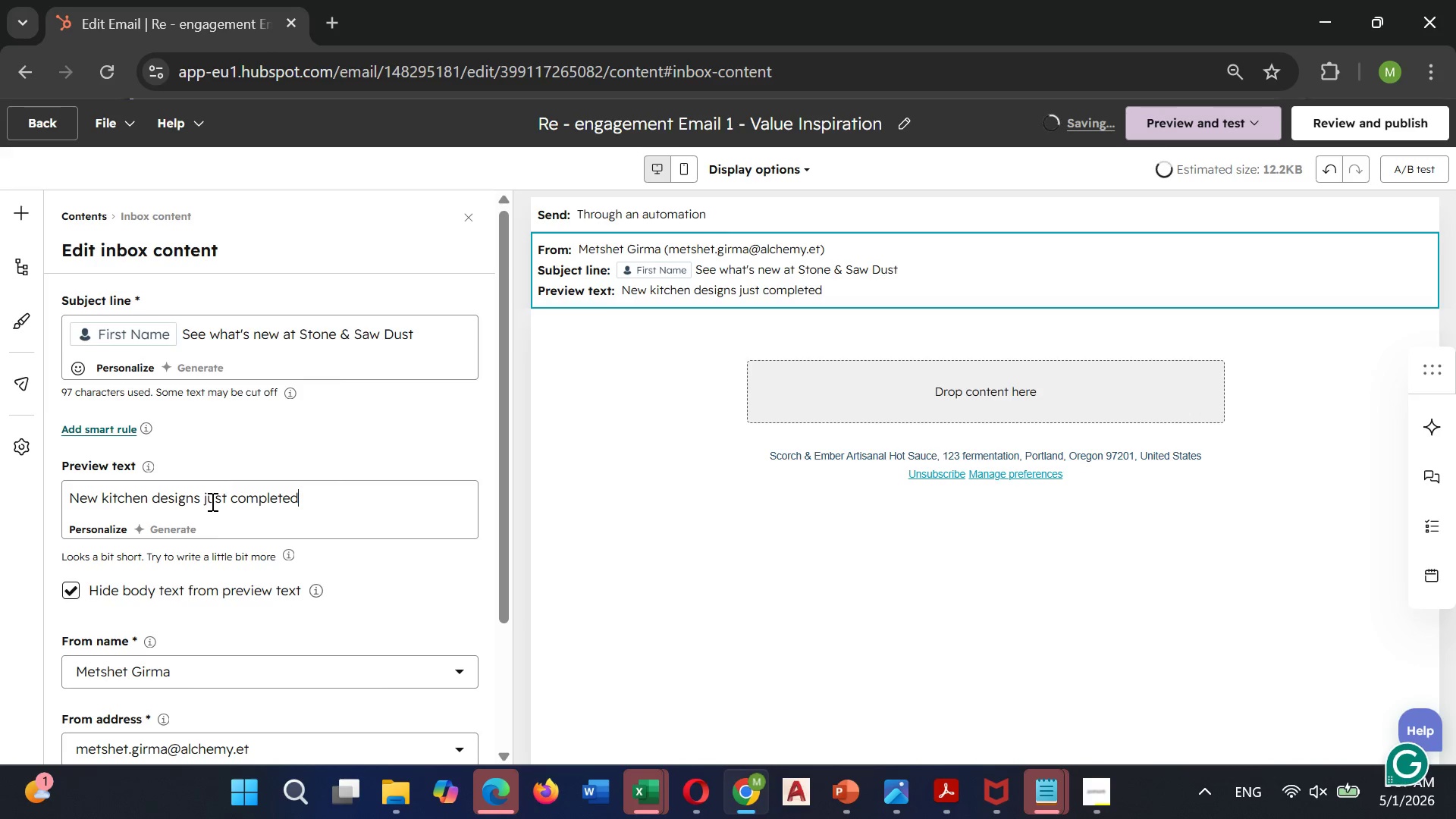 
wait(5.98)
 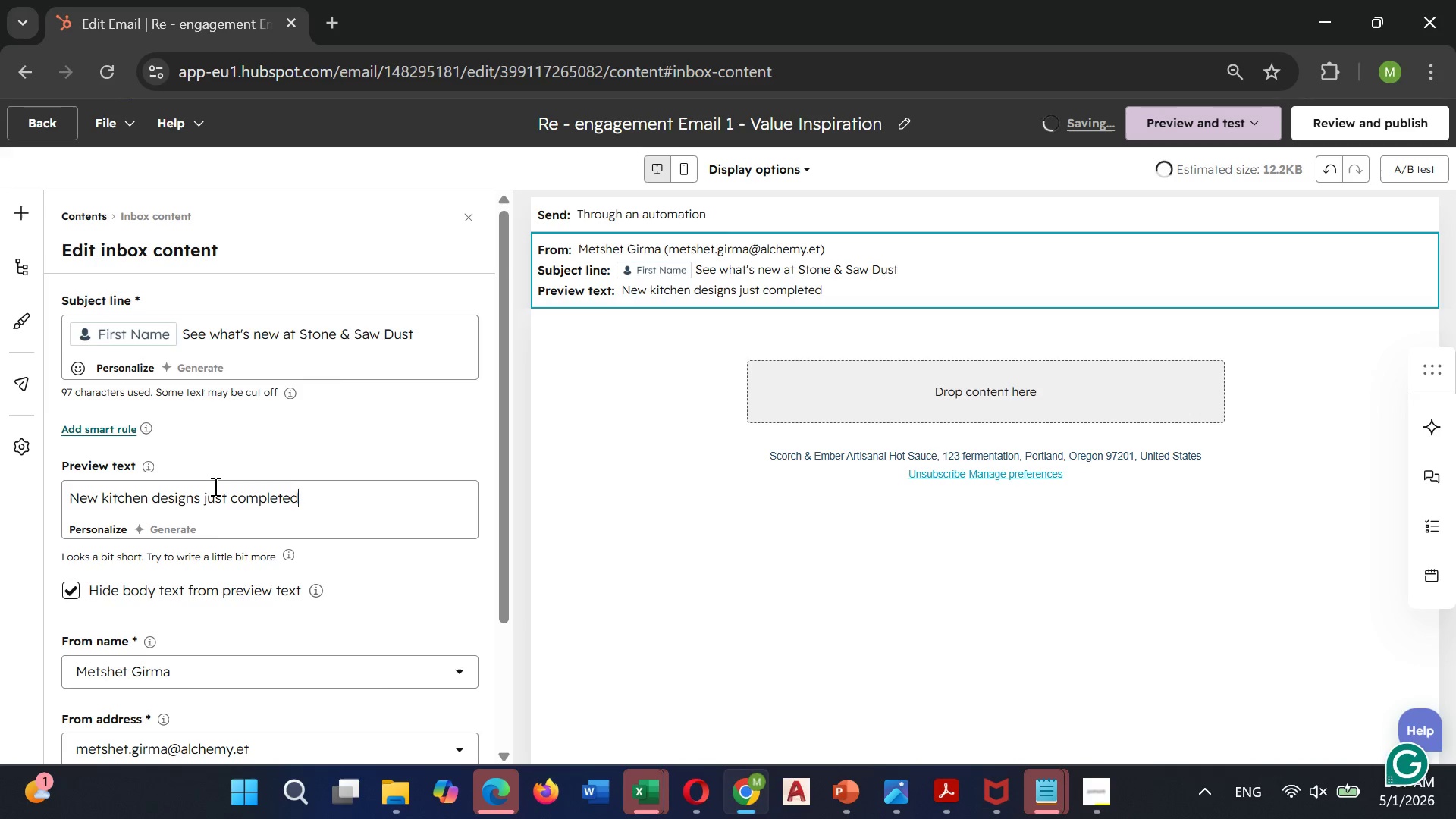 
scroll: coordinate [211, 501], scroll_direction: down, amount: 2.0
 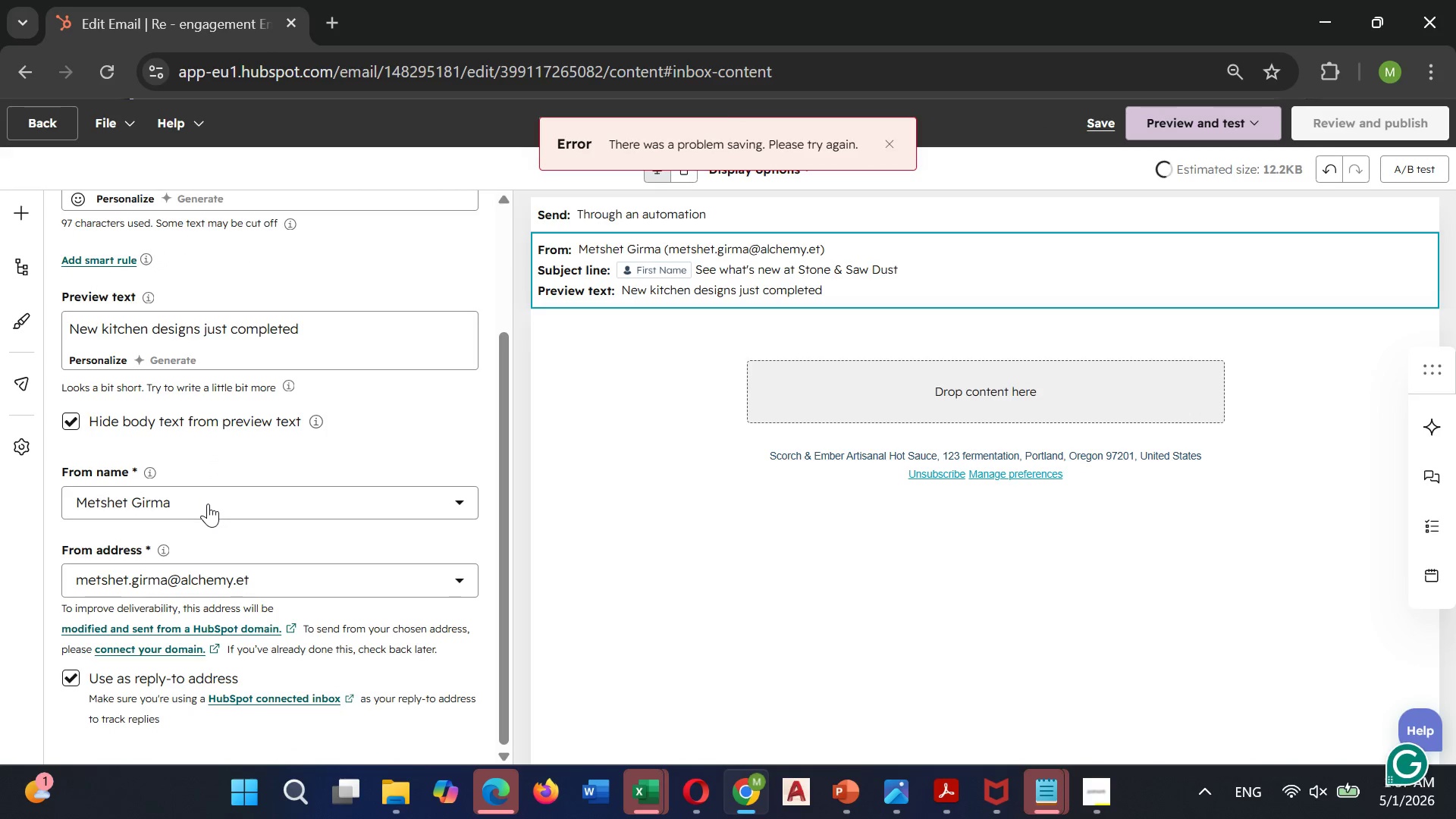 
left_click([208, 504])
 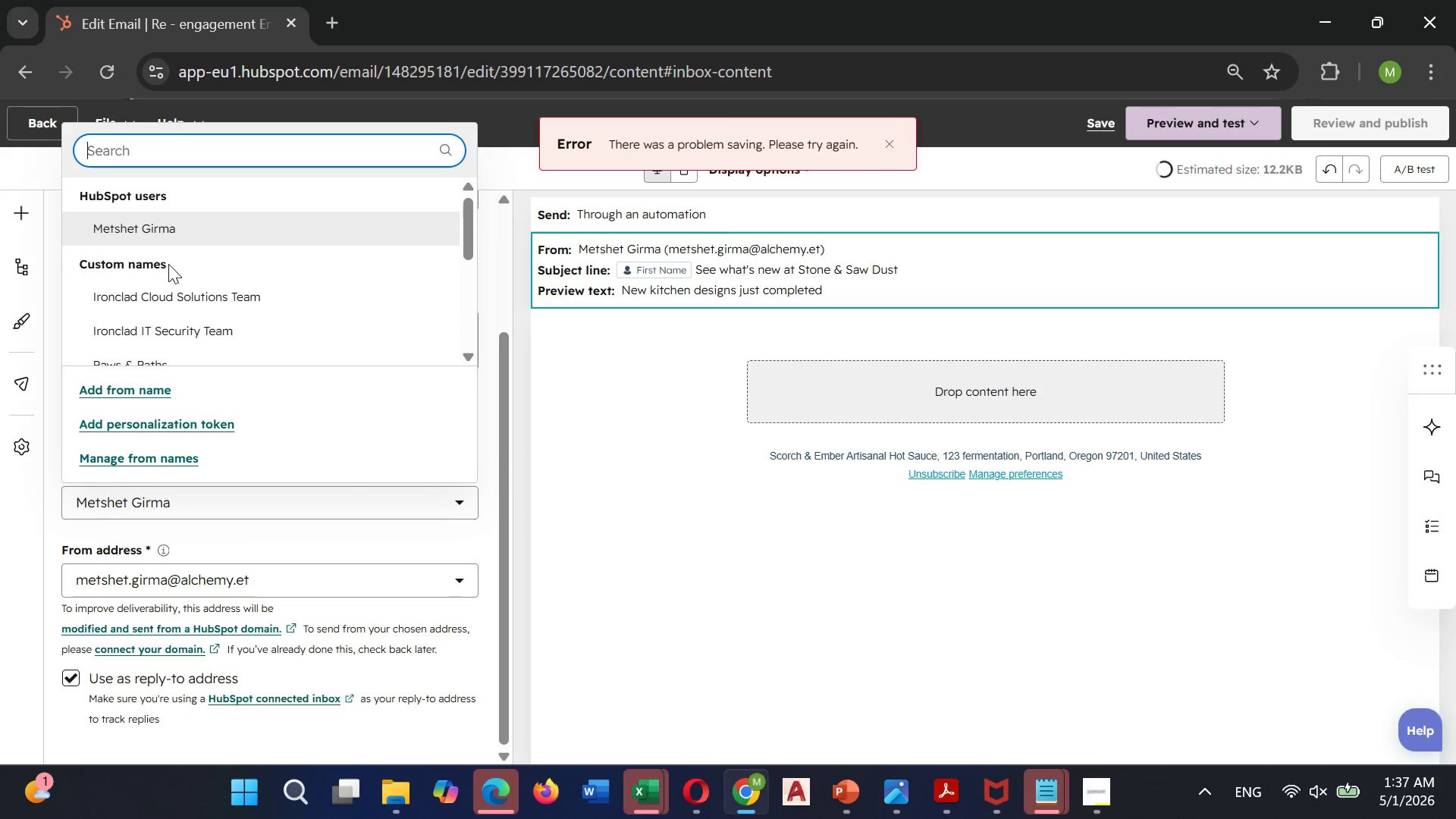 
wait(6.36)
 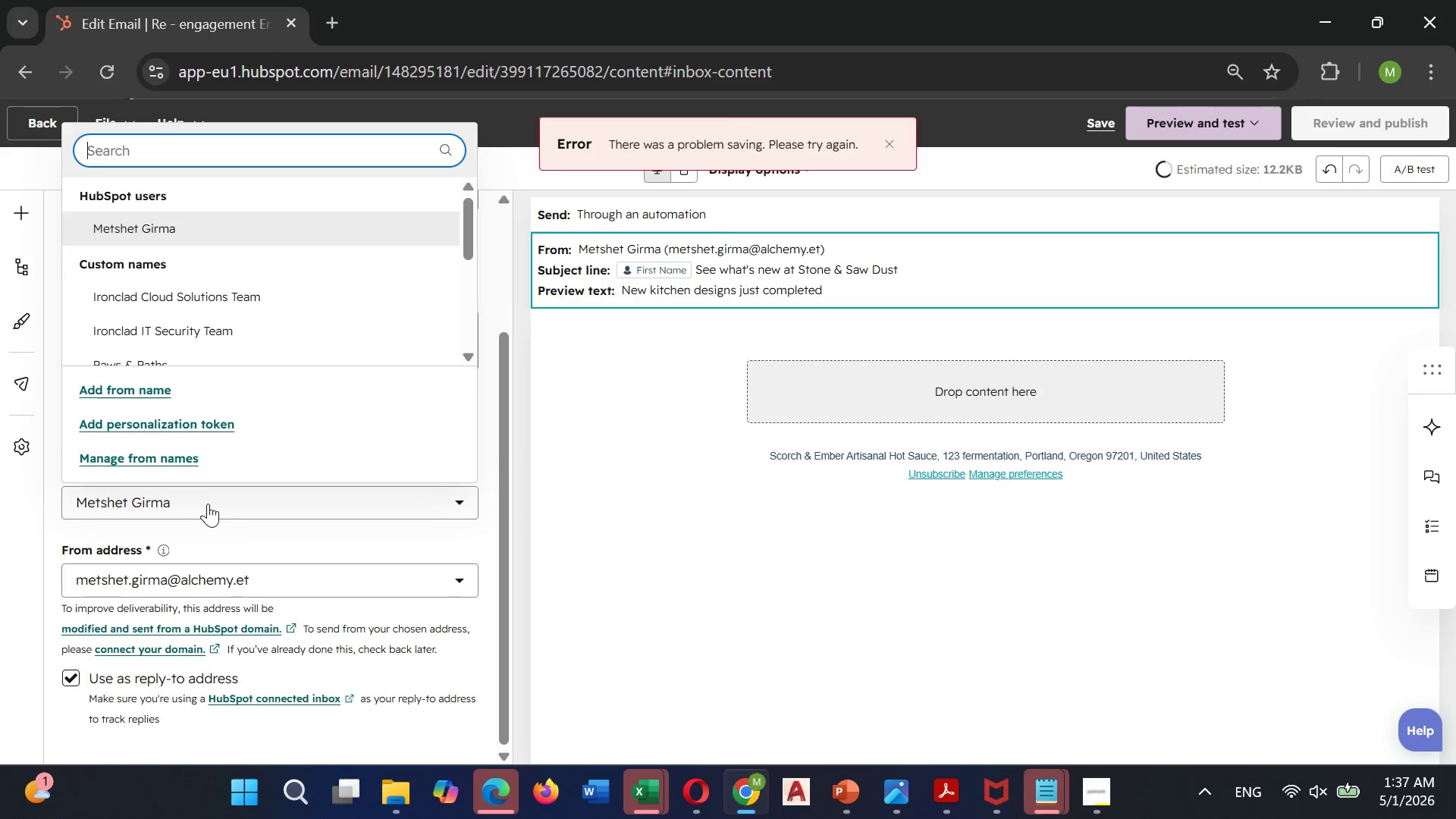 
left_click([140, 386])
 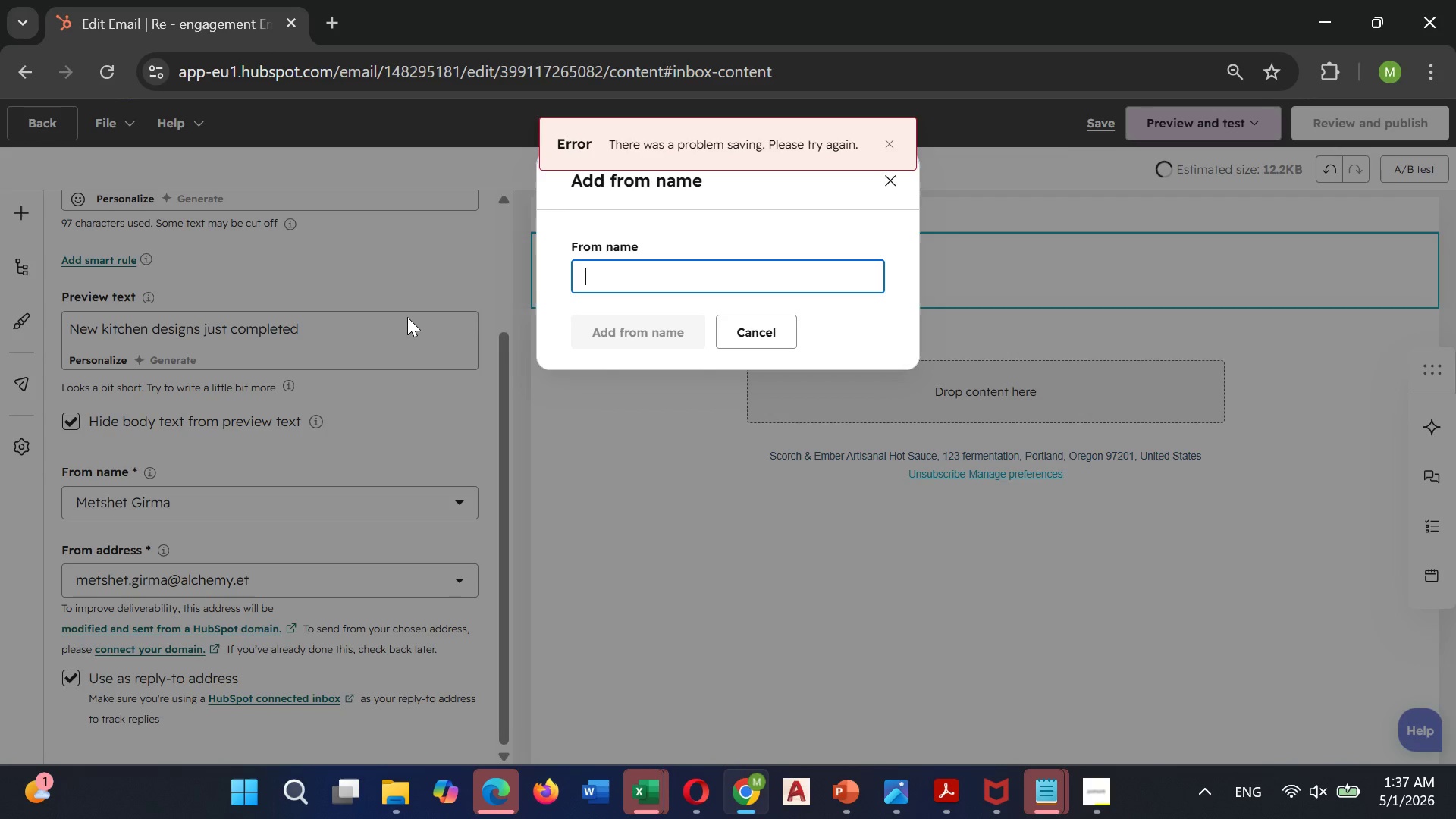 
type(Stone )
 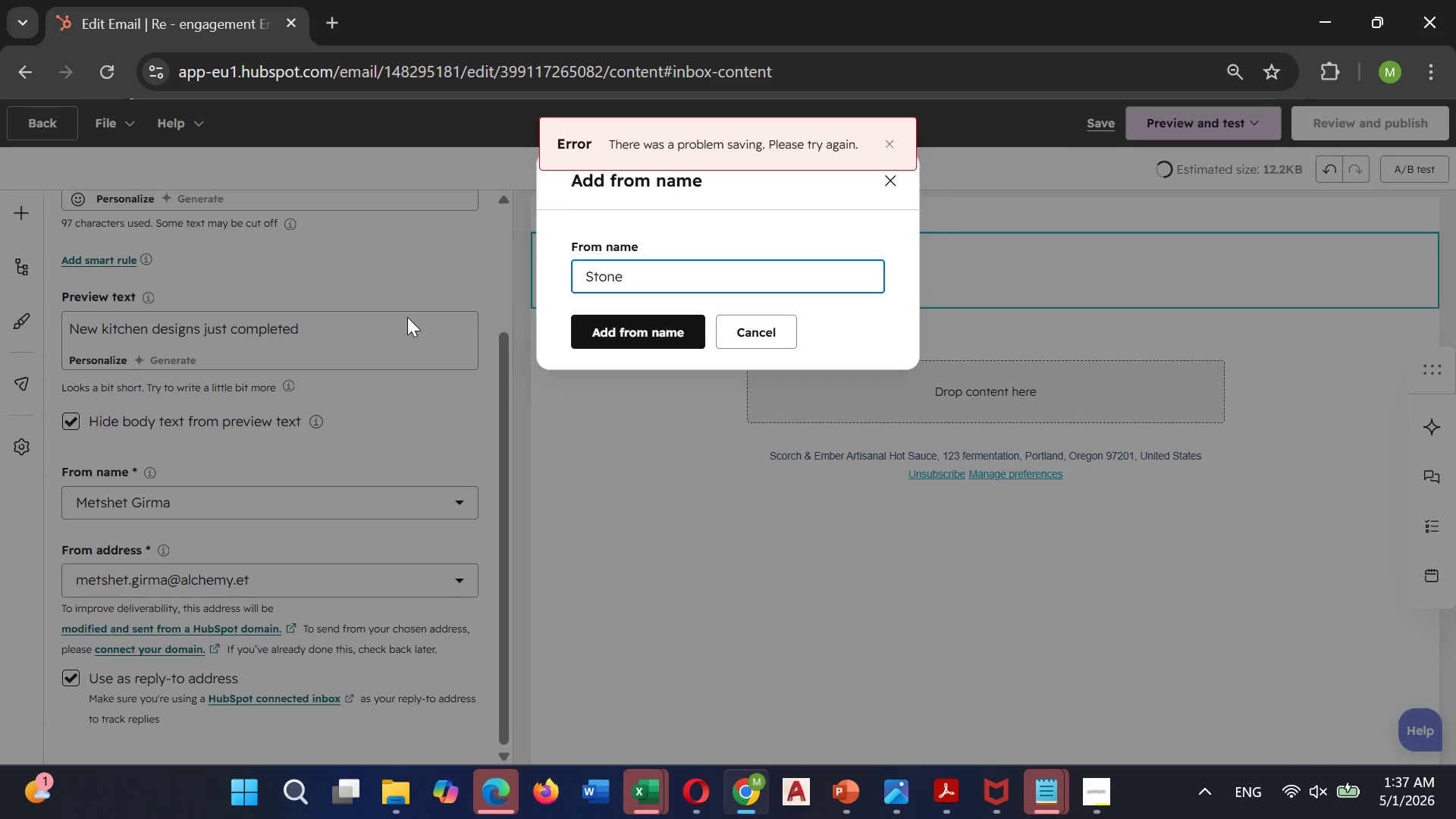 
type(& Saw Dust)
 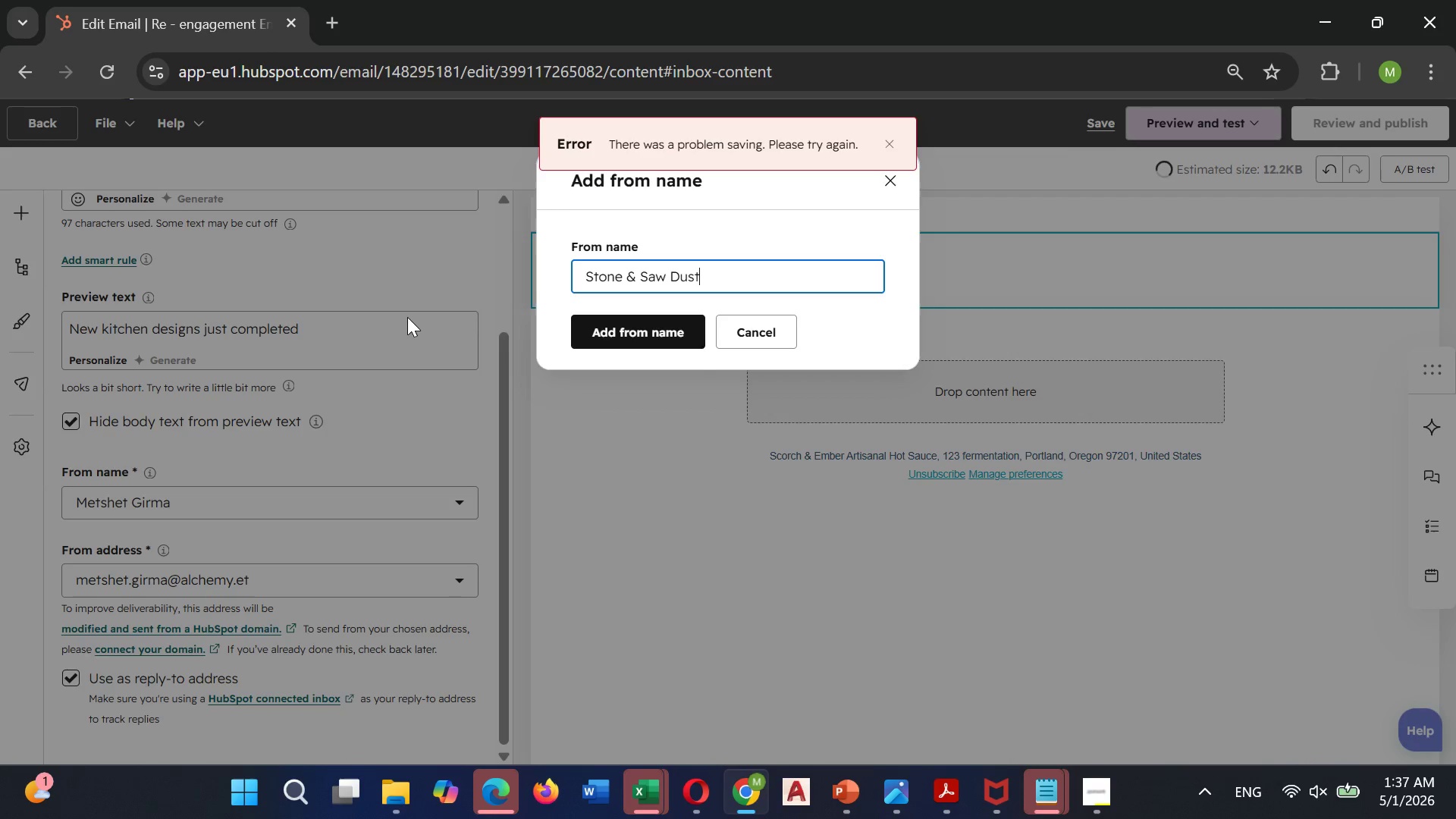 
left_click([888, 139])
 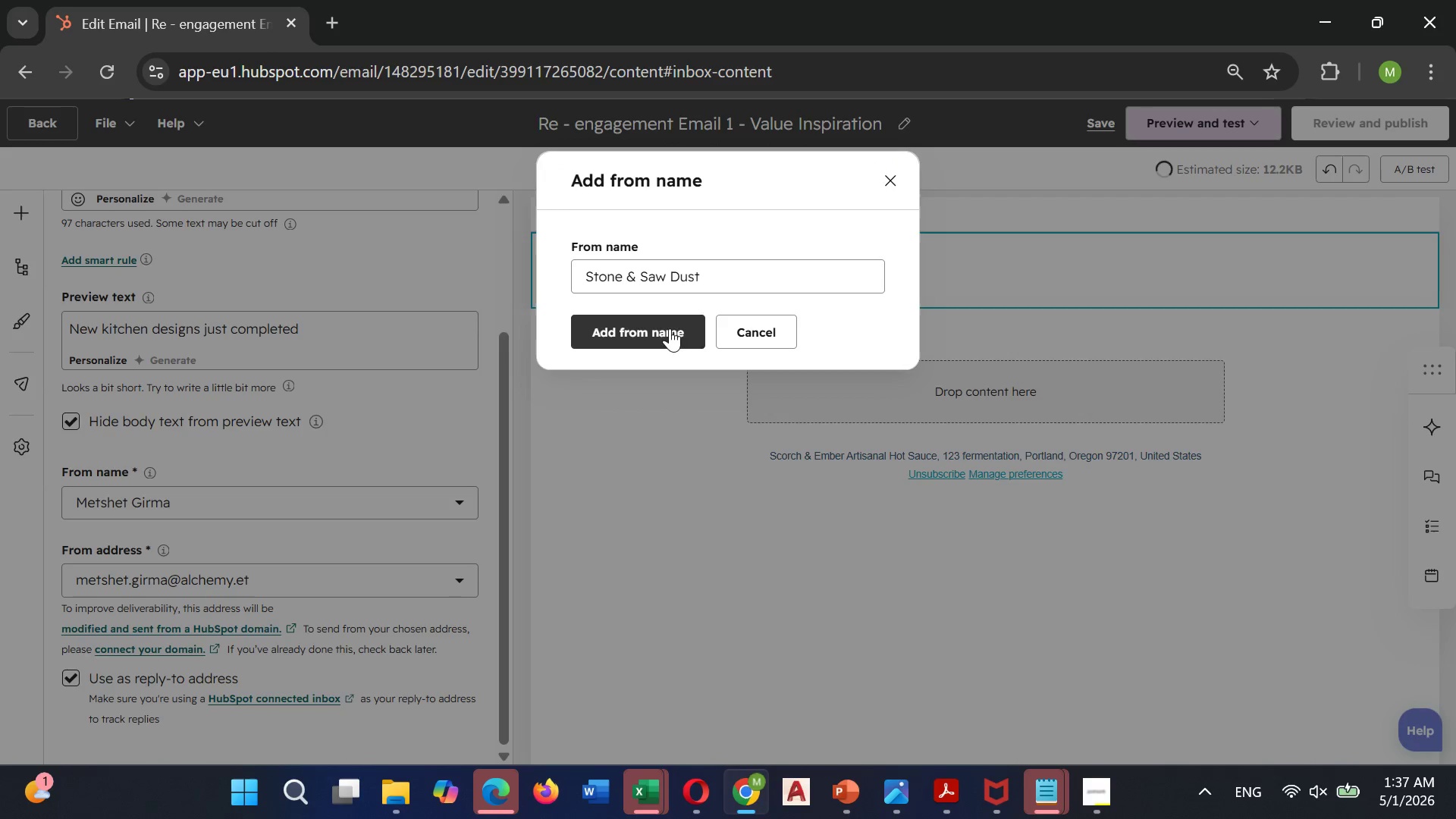 
left_click([667, 330])
 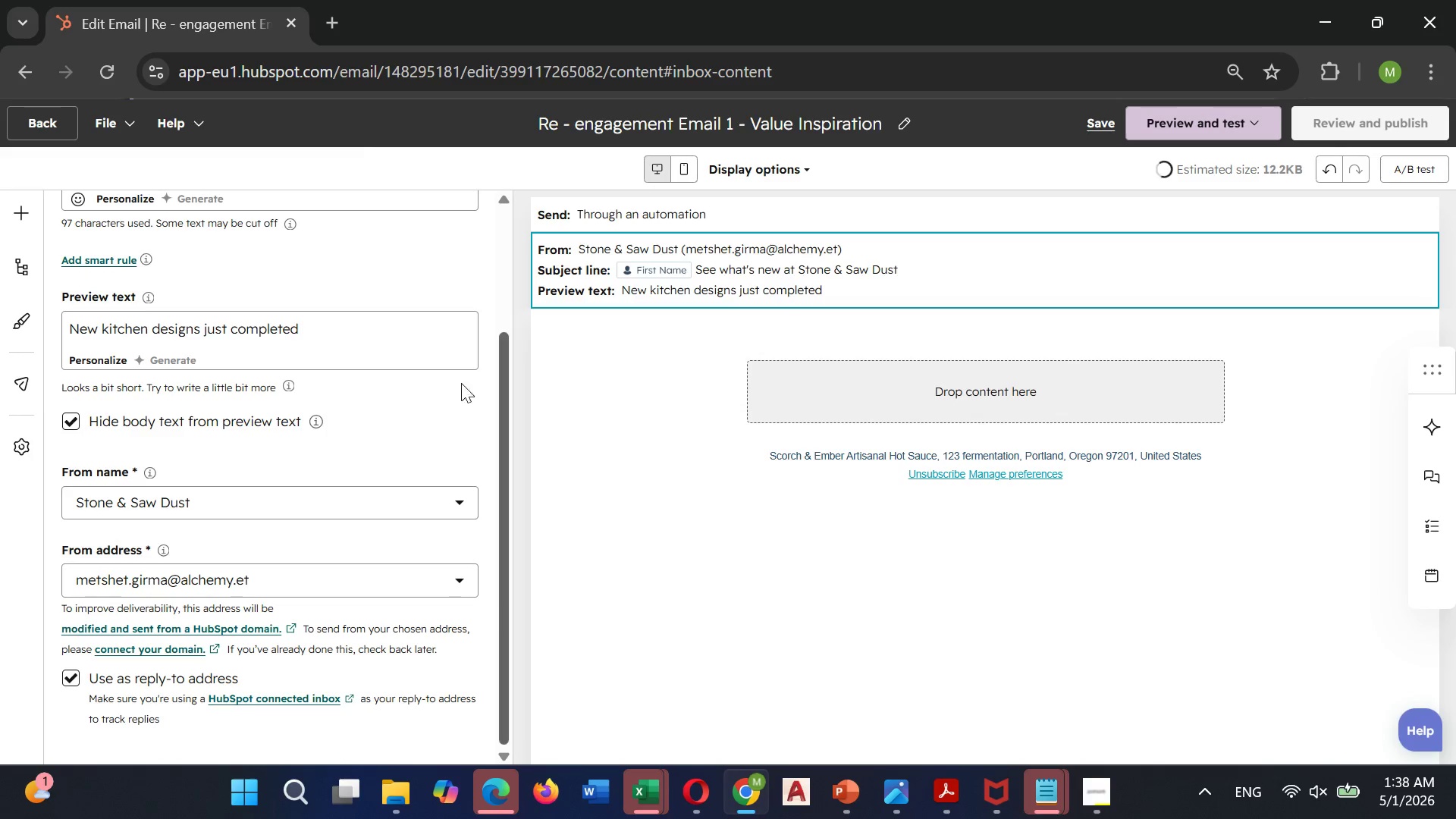 
scroll: coordinate [308, 428], scroll_direction: down, amount: 1.0
 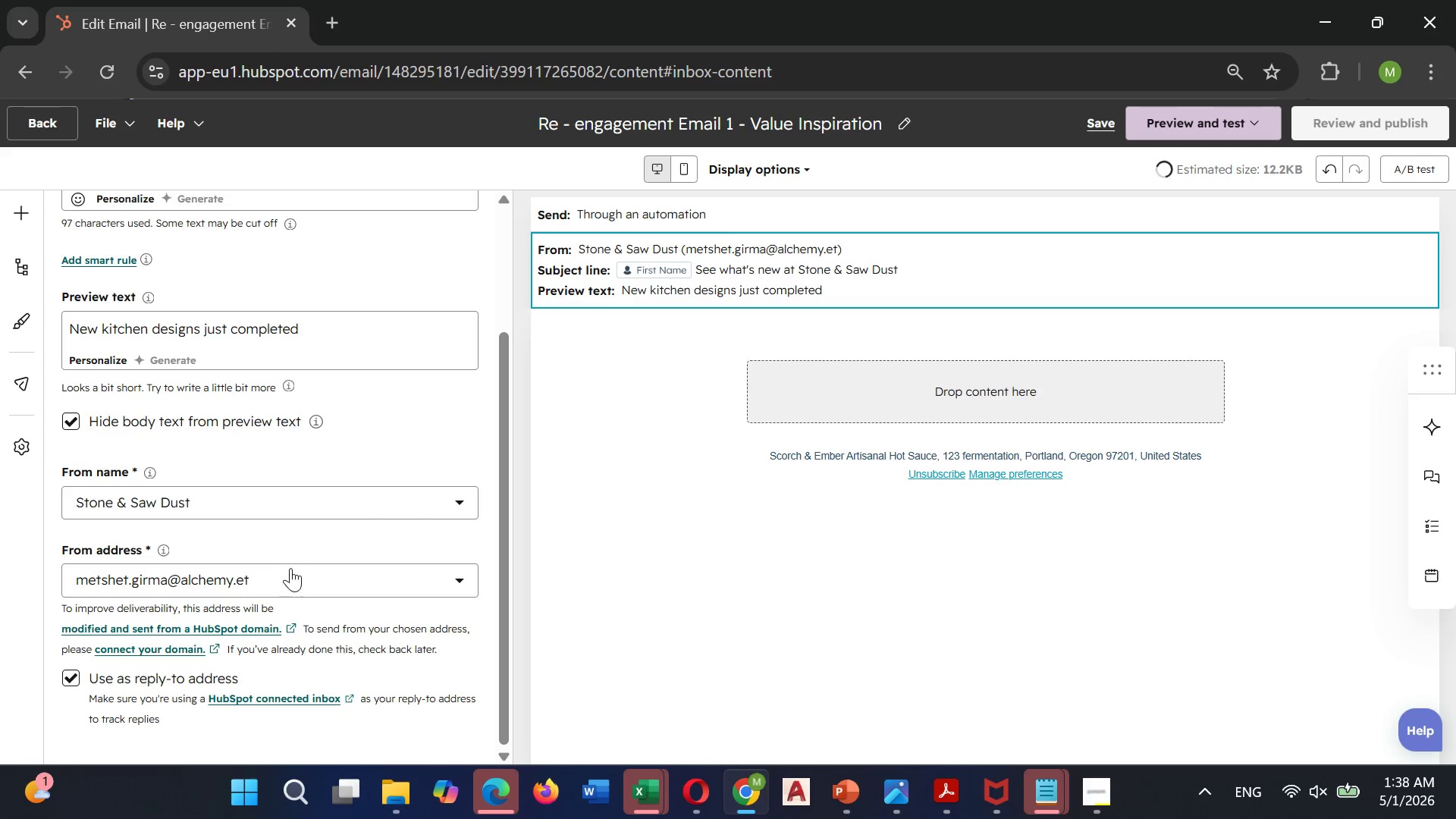 
left_click([290, 575])
 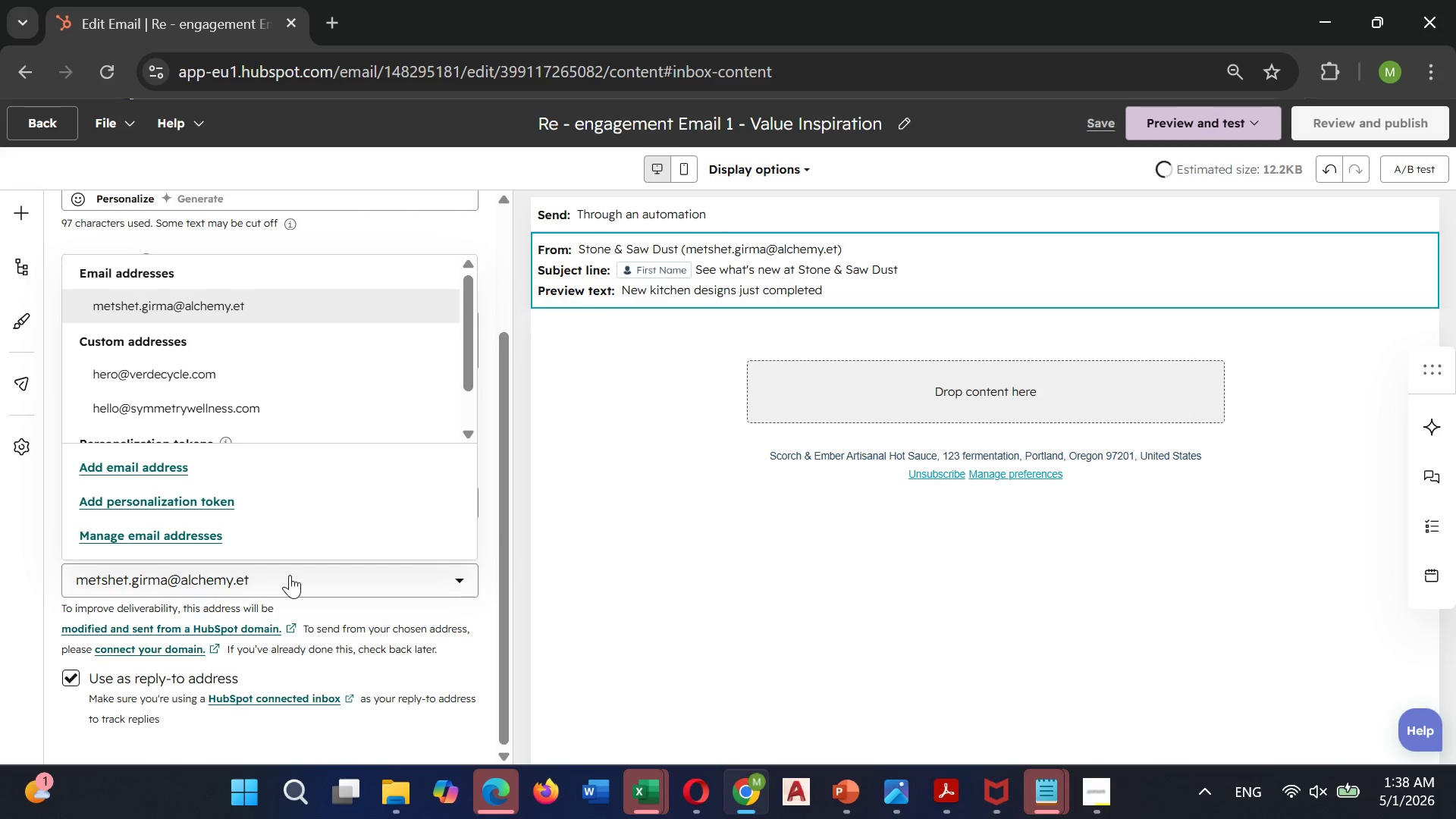 
left_click([290, 575])
 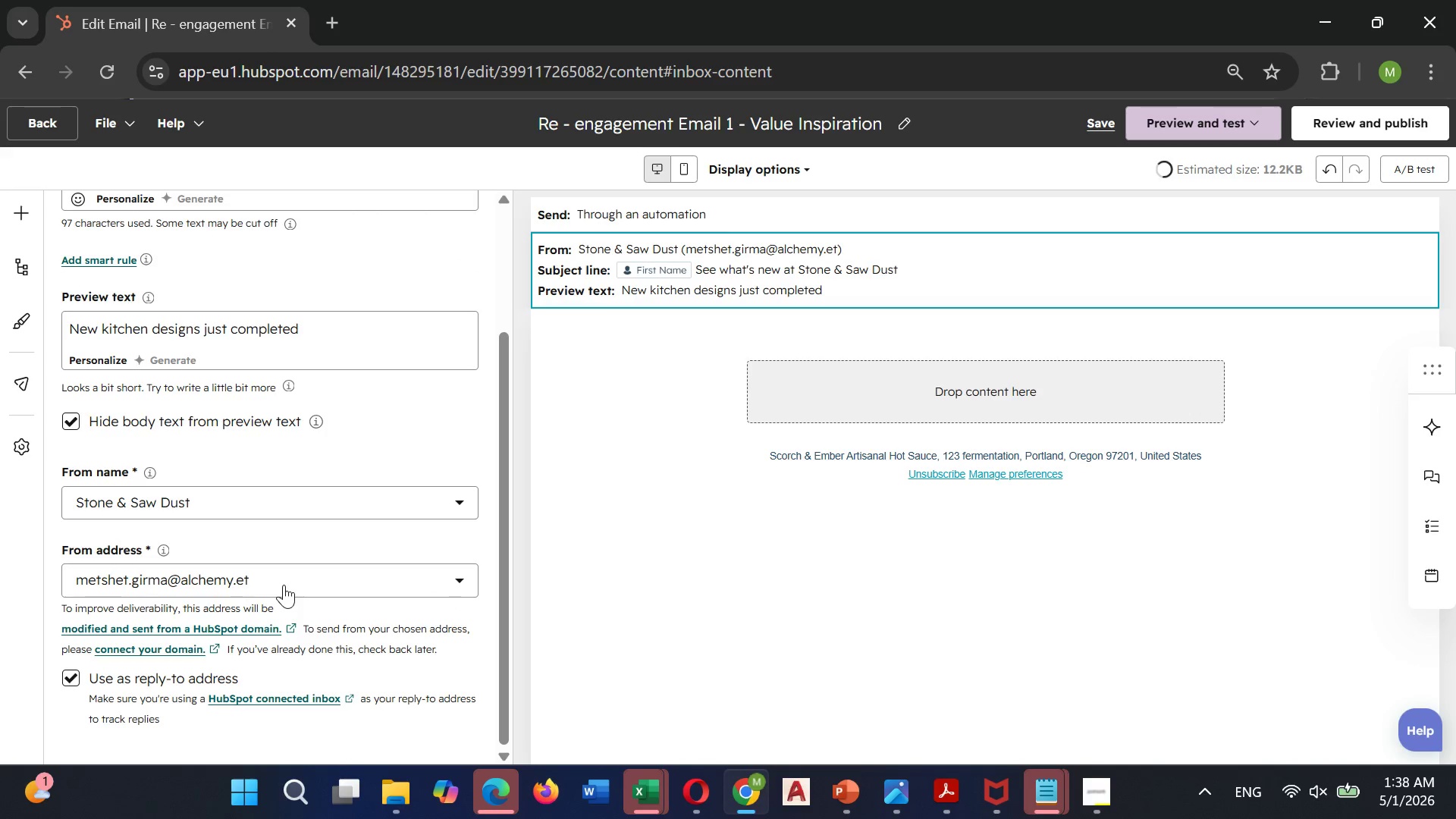 
scroll: coordinate [284, 585], scroll_direction: down, amount: 5.0
 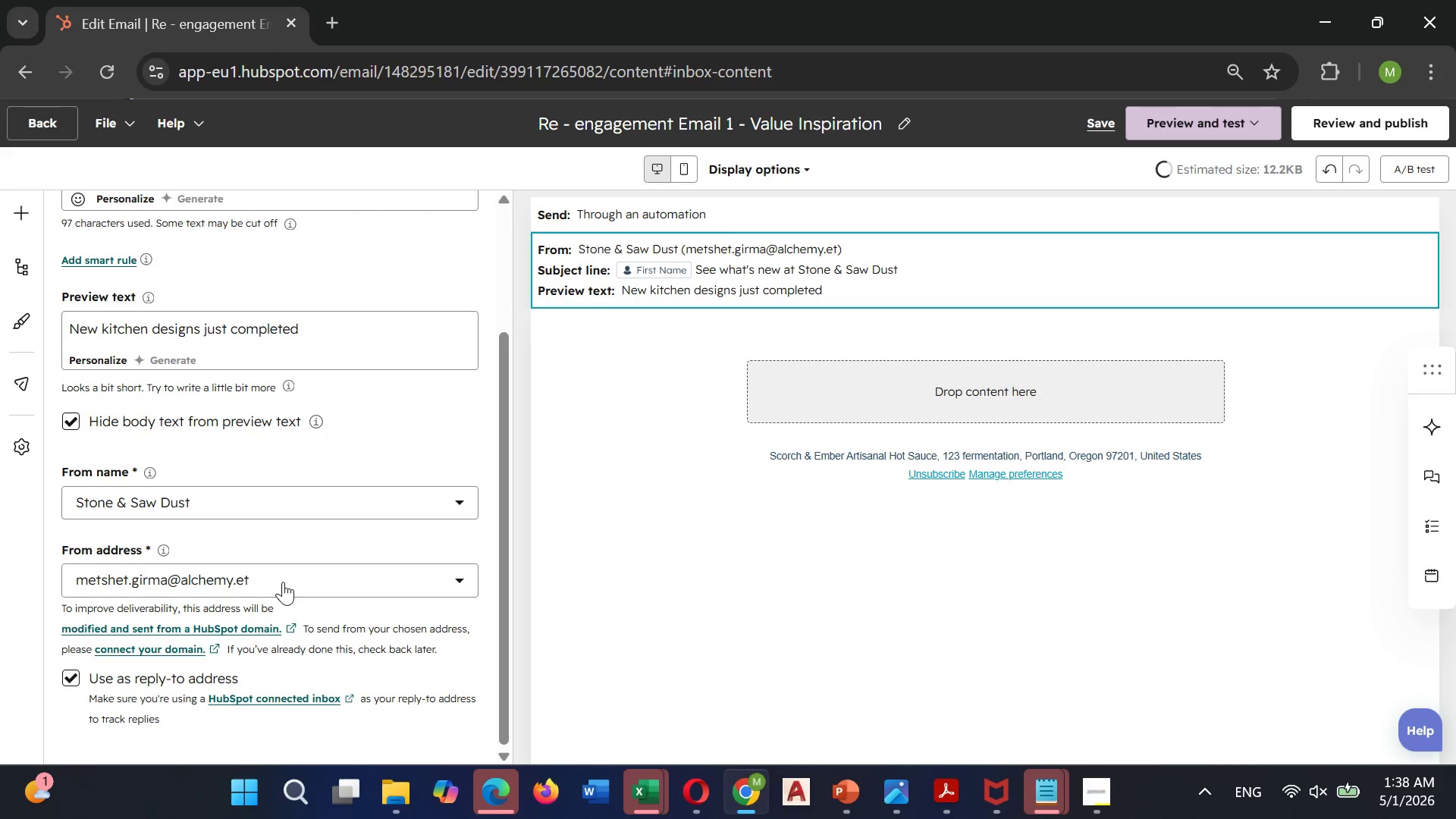 
scroll: coordinate [283, 582], scroll_direction: up, amount: 1.0
 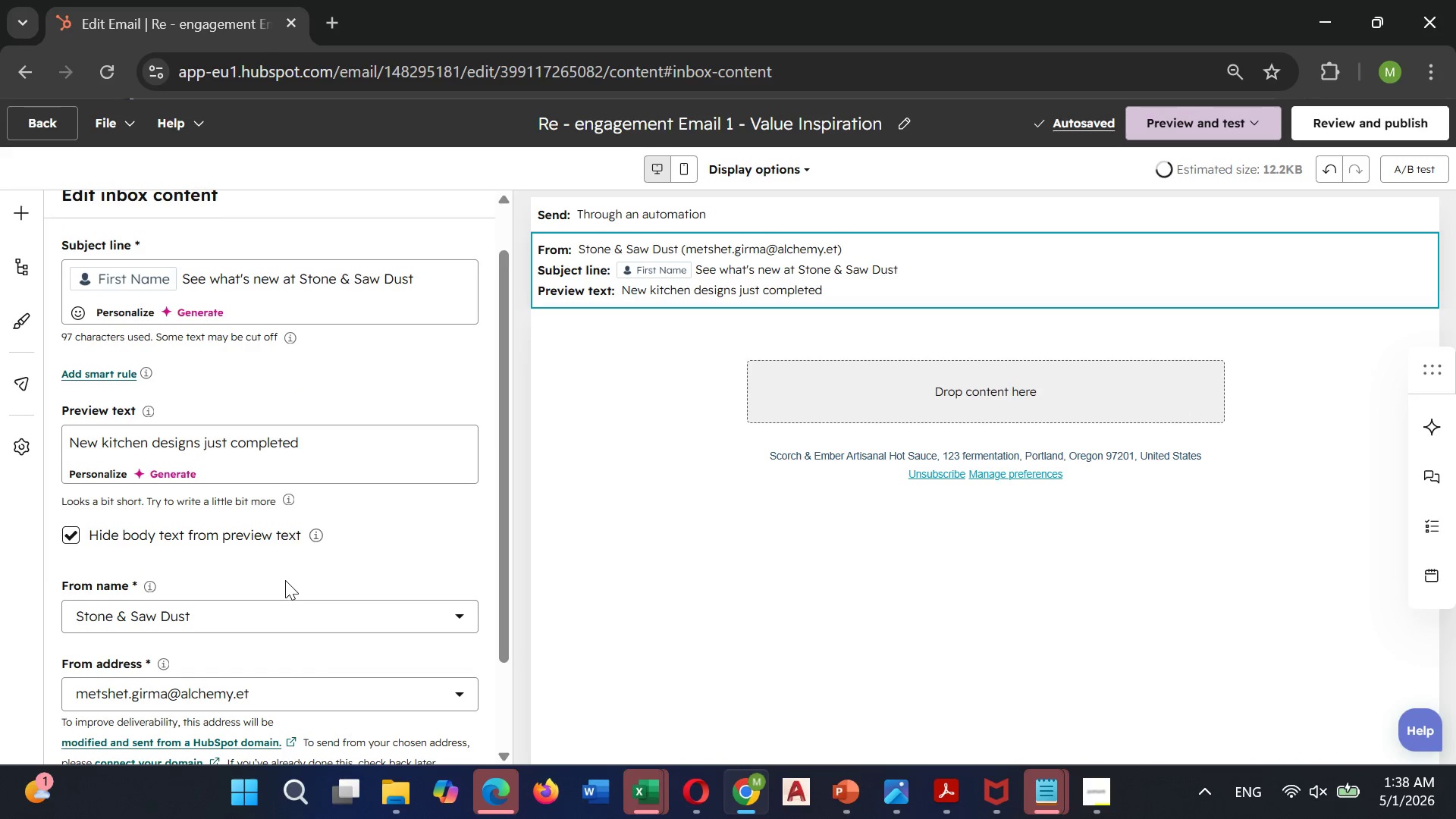 
wait(7.8)
 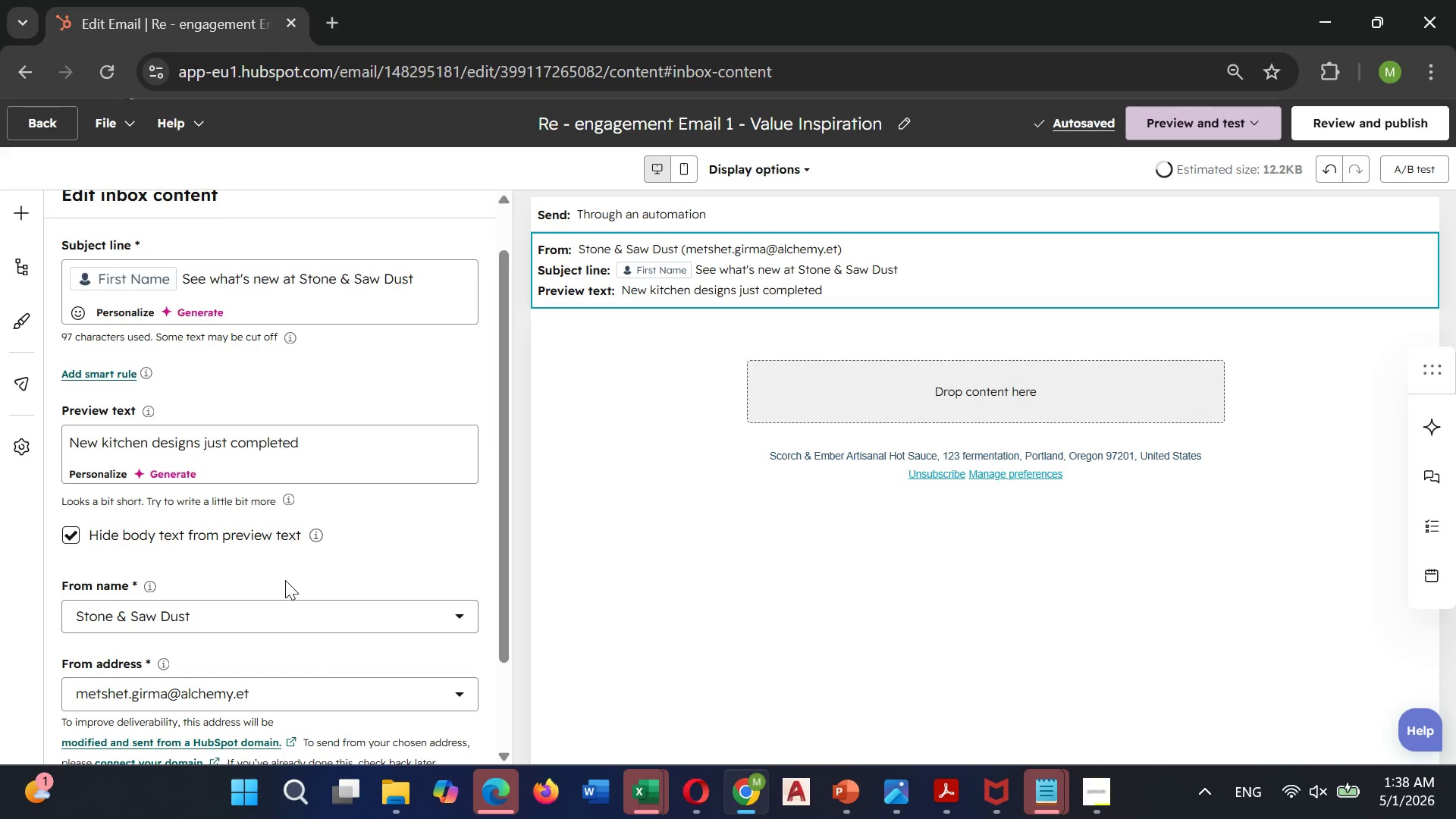 
left_click([843, 413])
 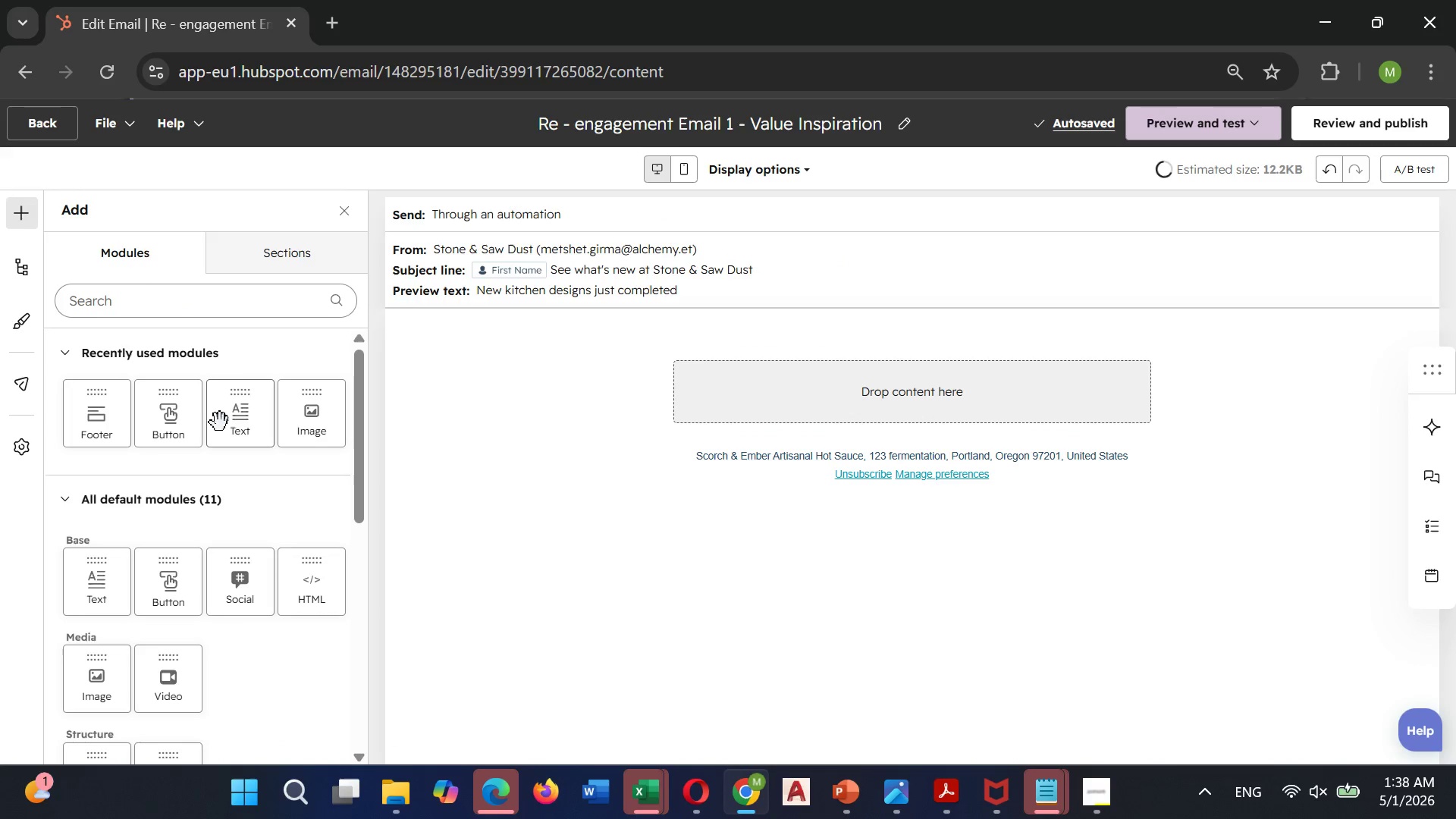 
left_click_drag(start_coordinate=[234, 422], to_coordinate=[849, 398])
 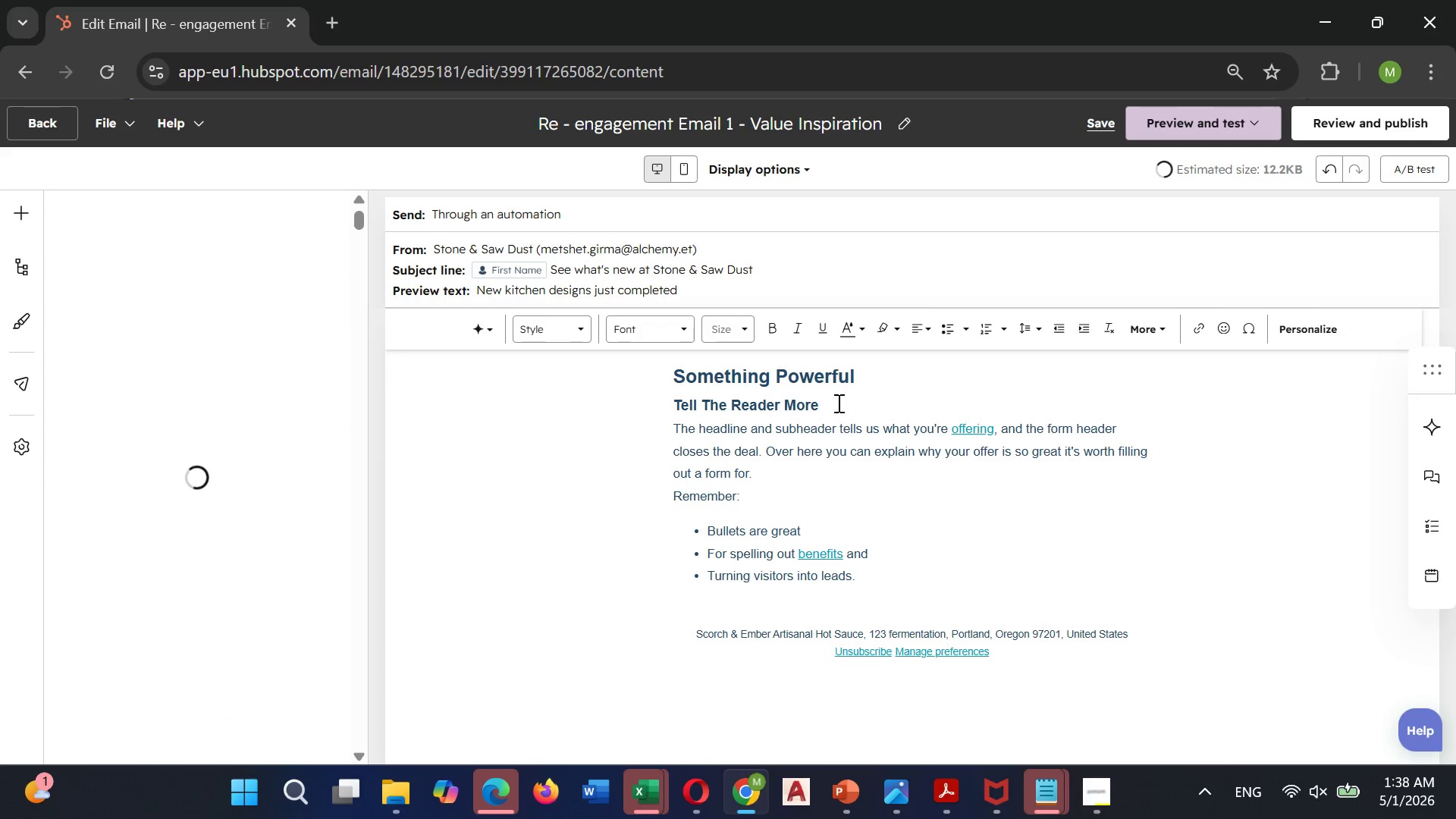 
left_click([800, 428])
 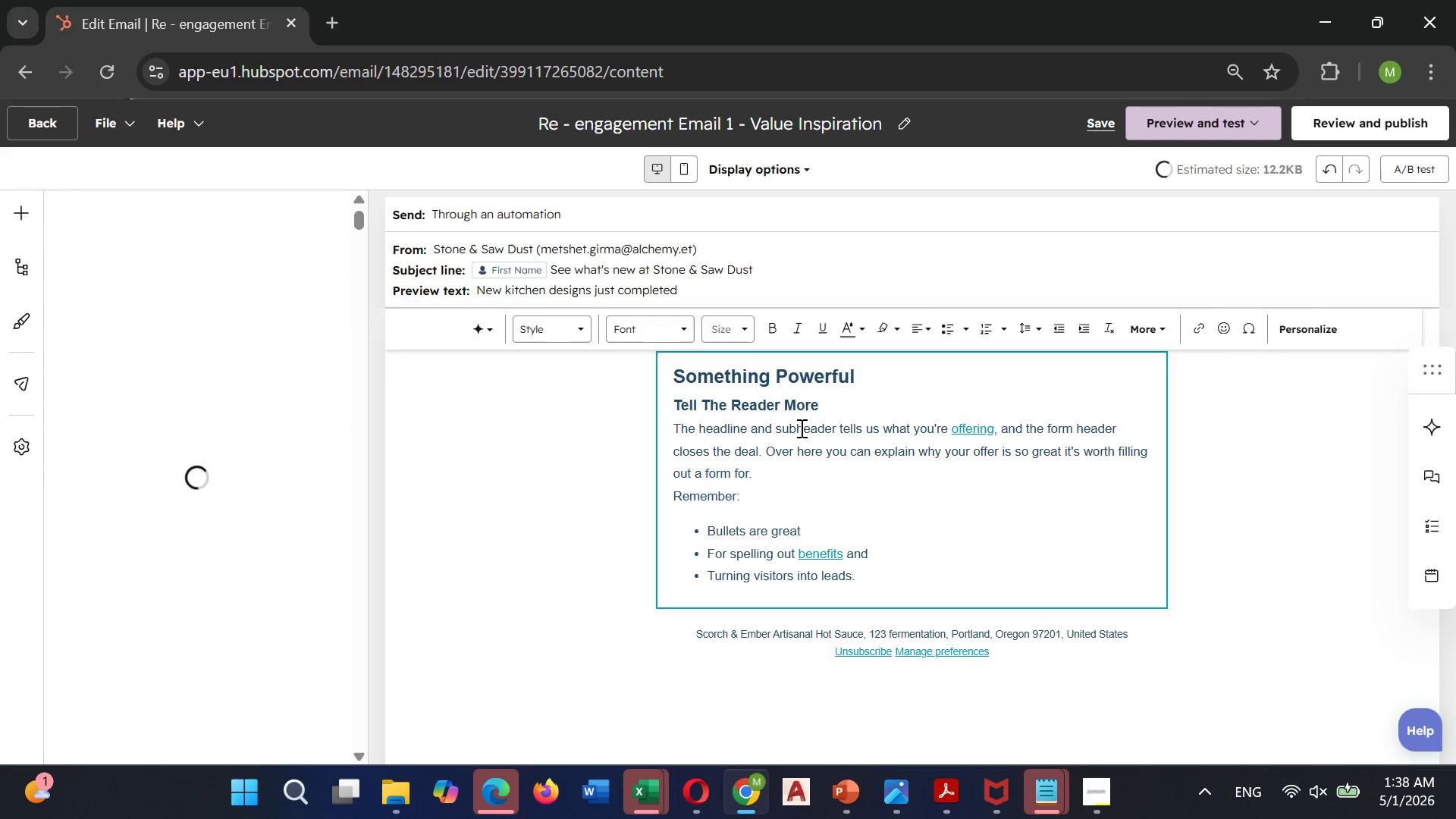 
key(Control+ControlLeft)
 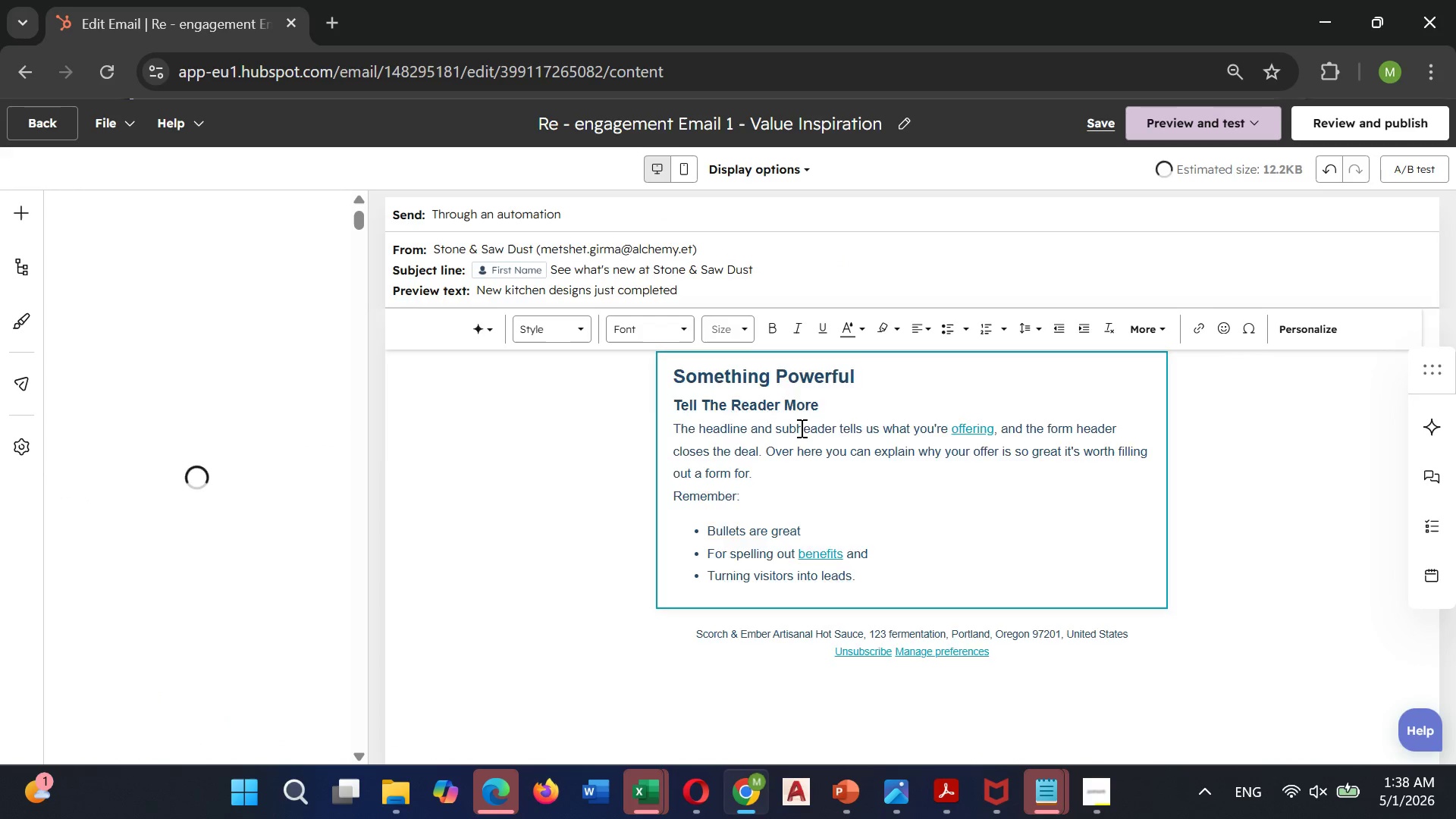 
key(Control+A)
 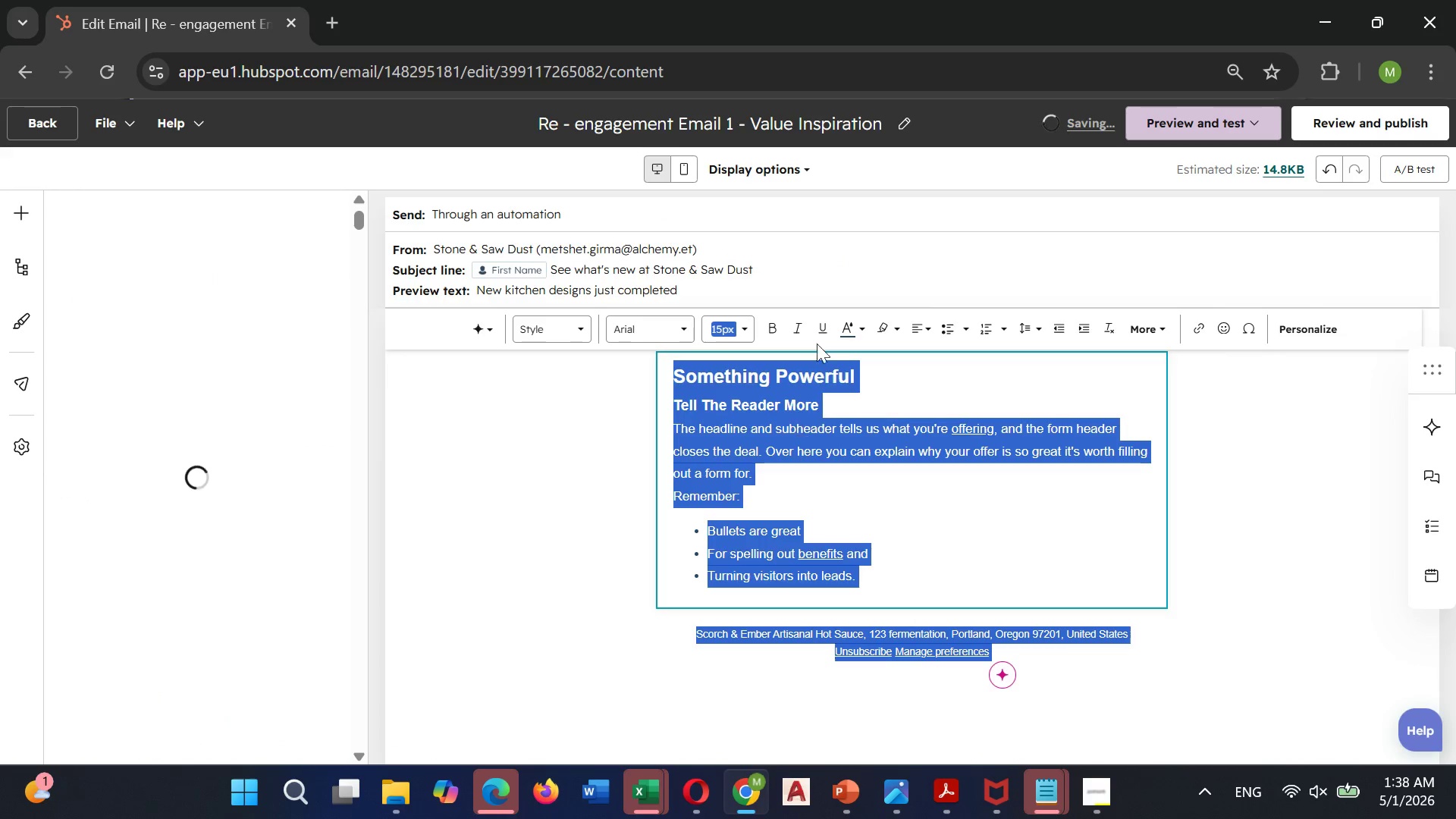 
left_click([816, 330])
 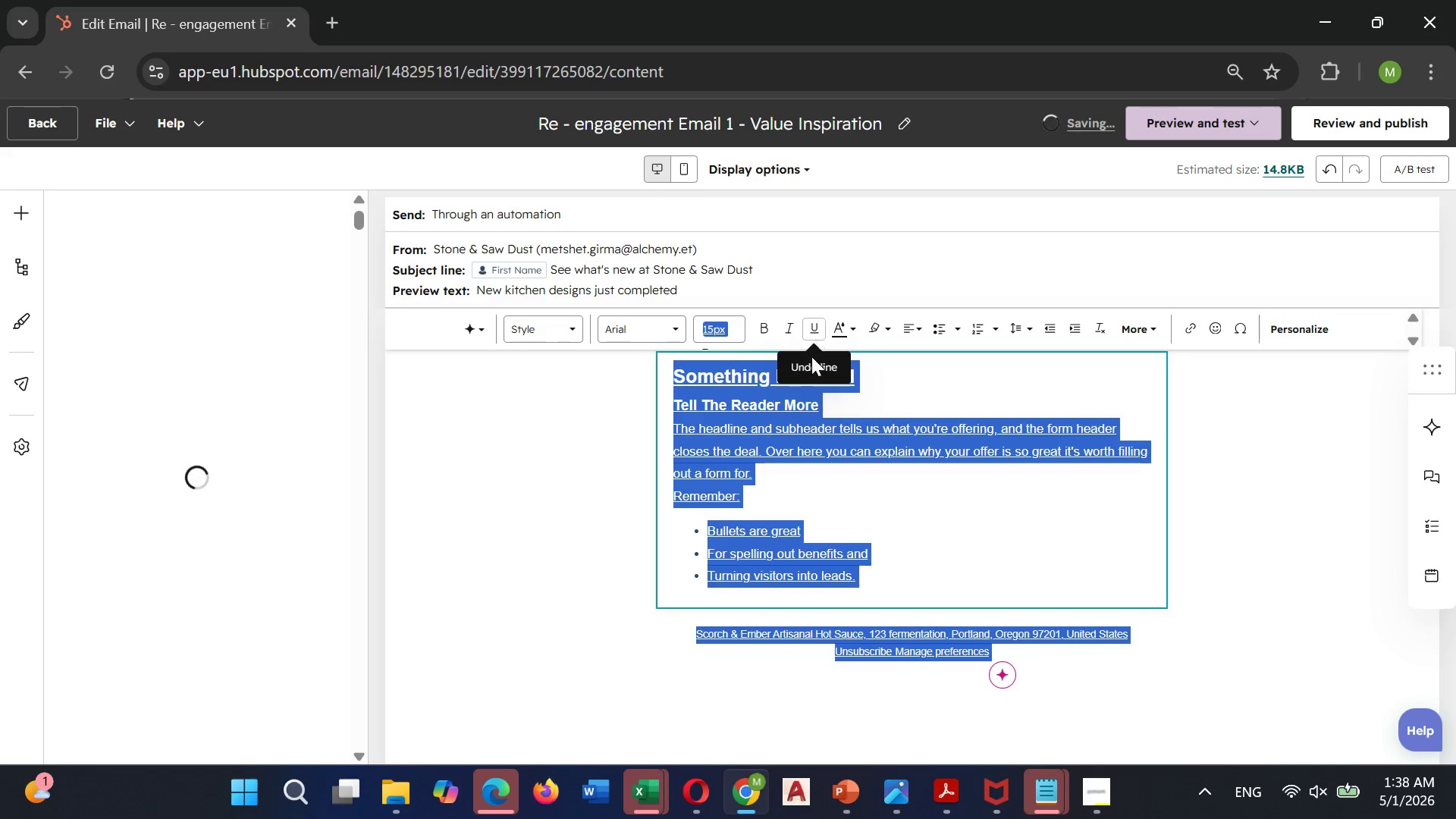 
left_click([813, 416])
 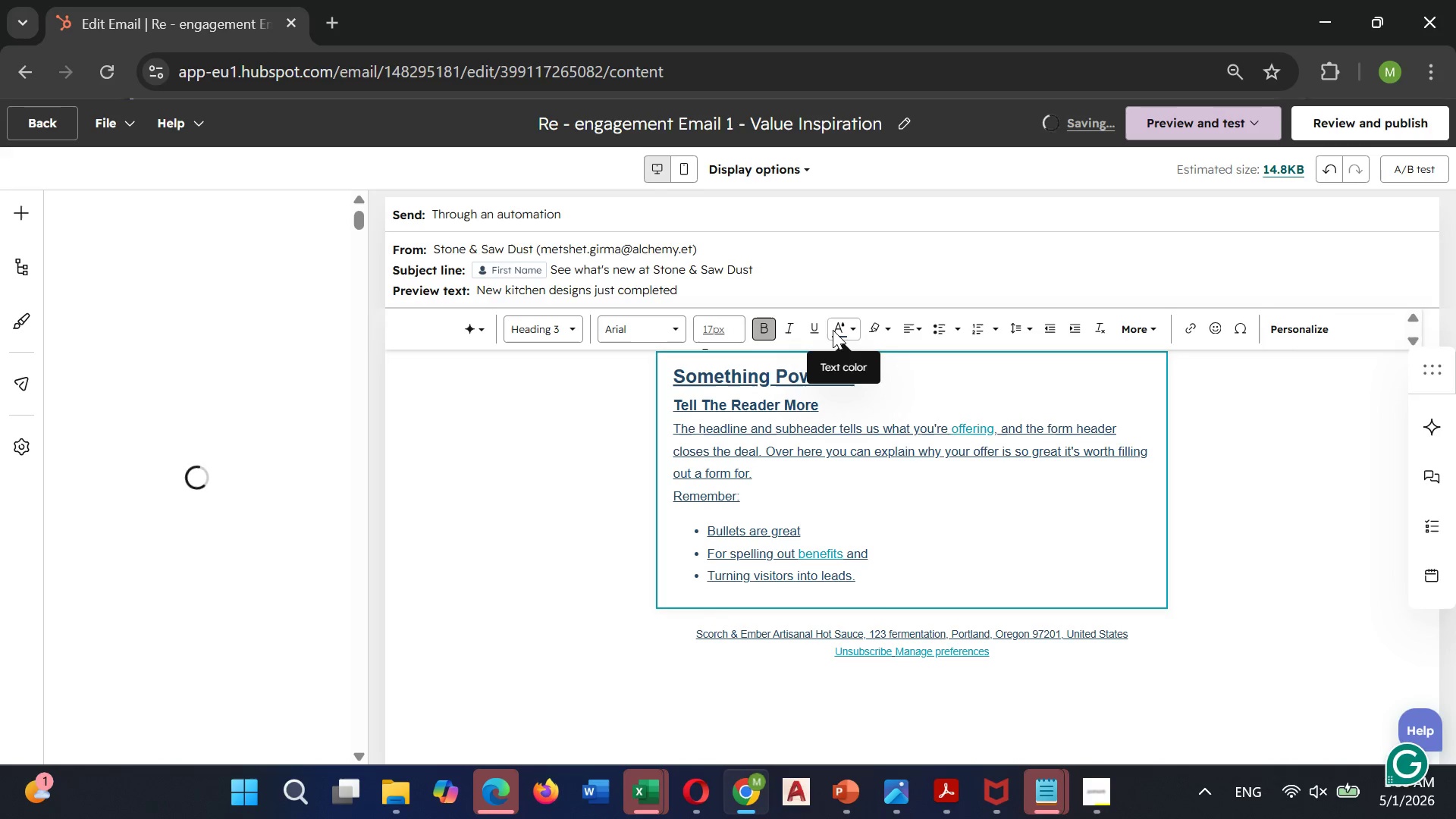 
left_click([833, 330])
 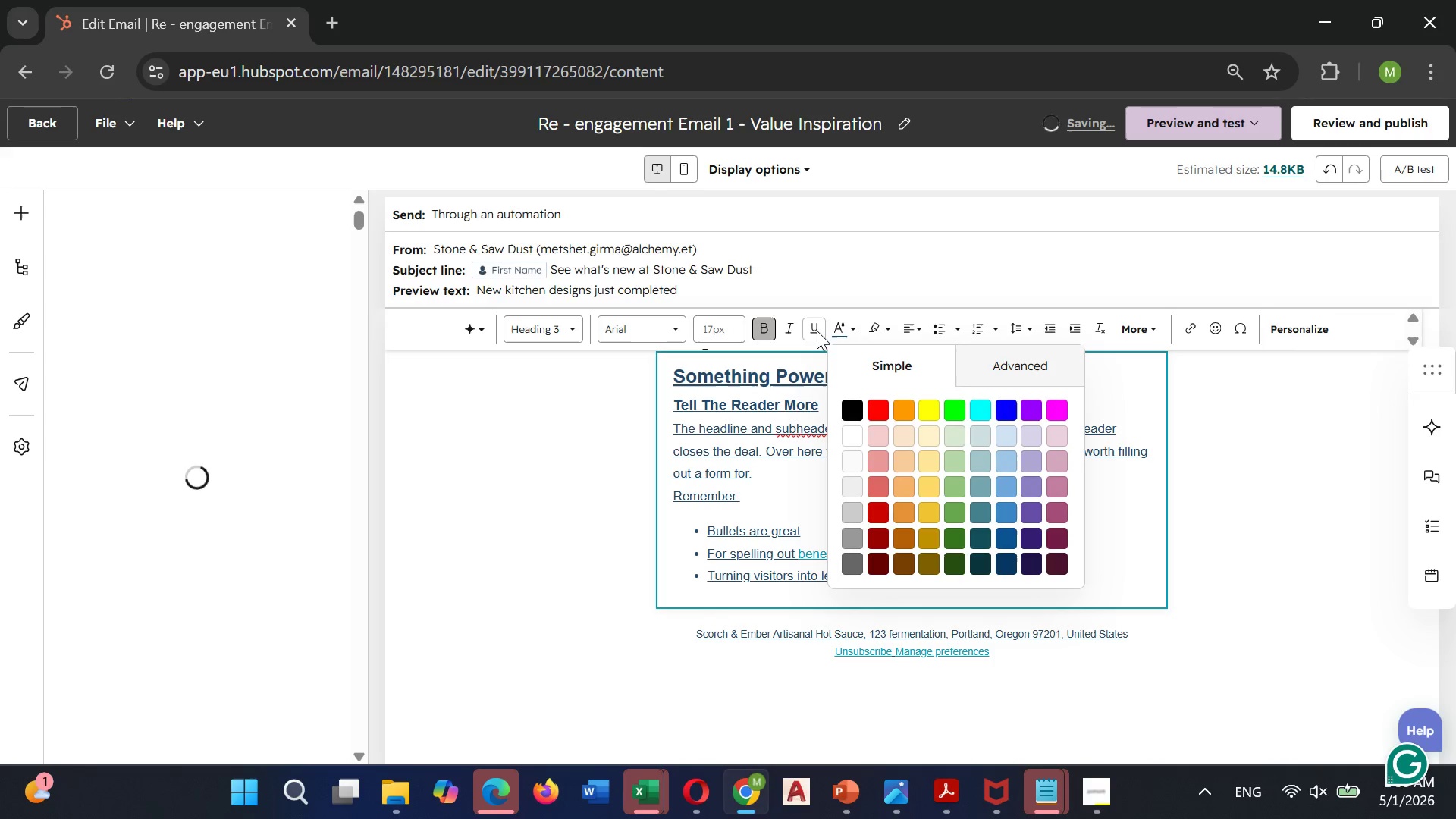 
left_click([816, 333])
 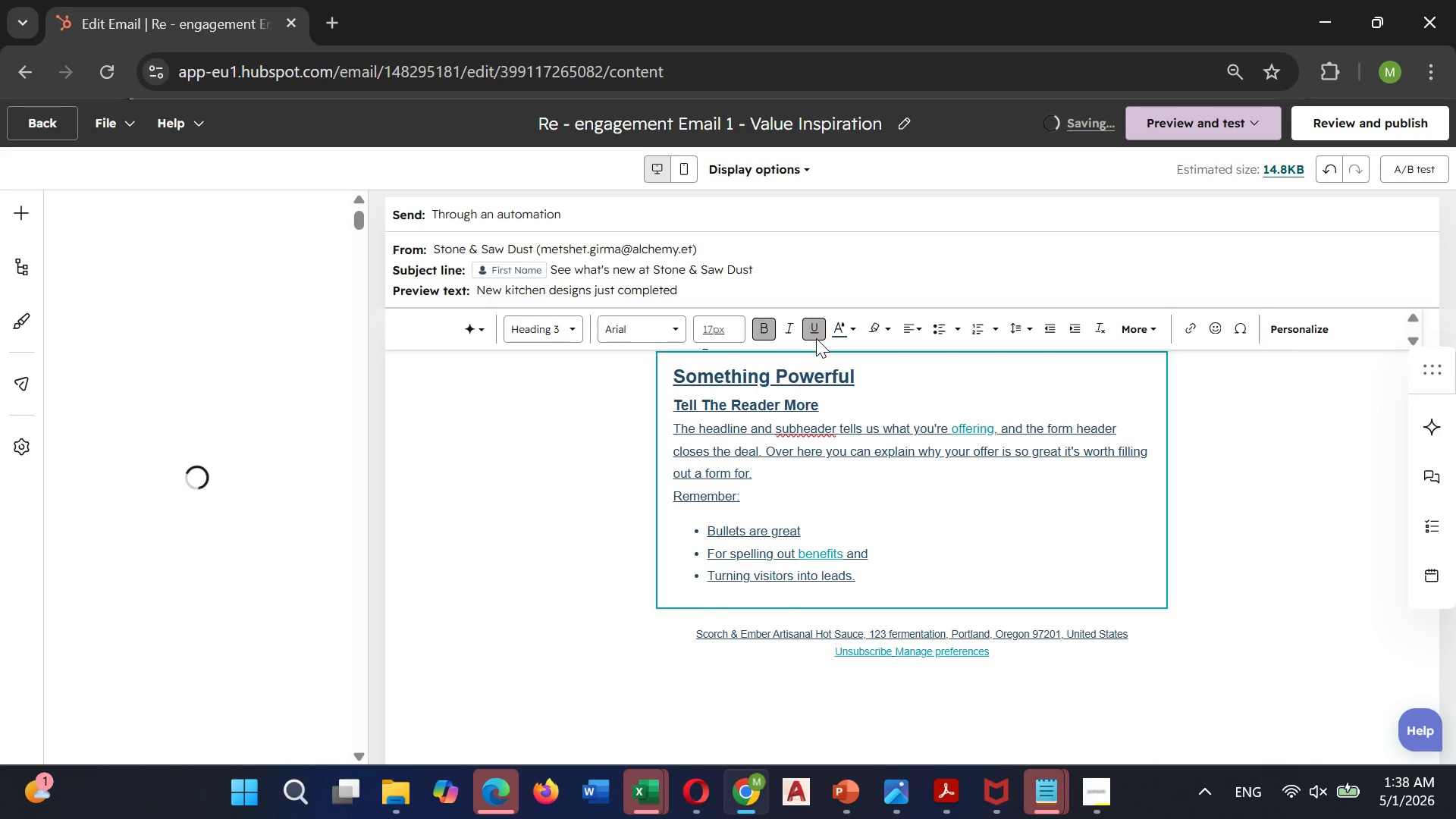 
left_click([816, 338])
 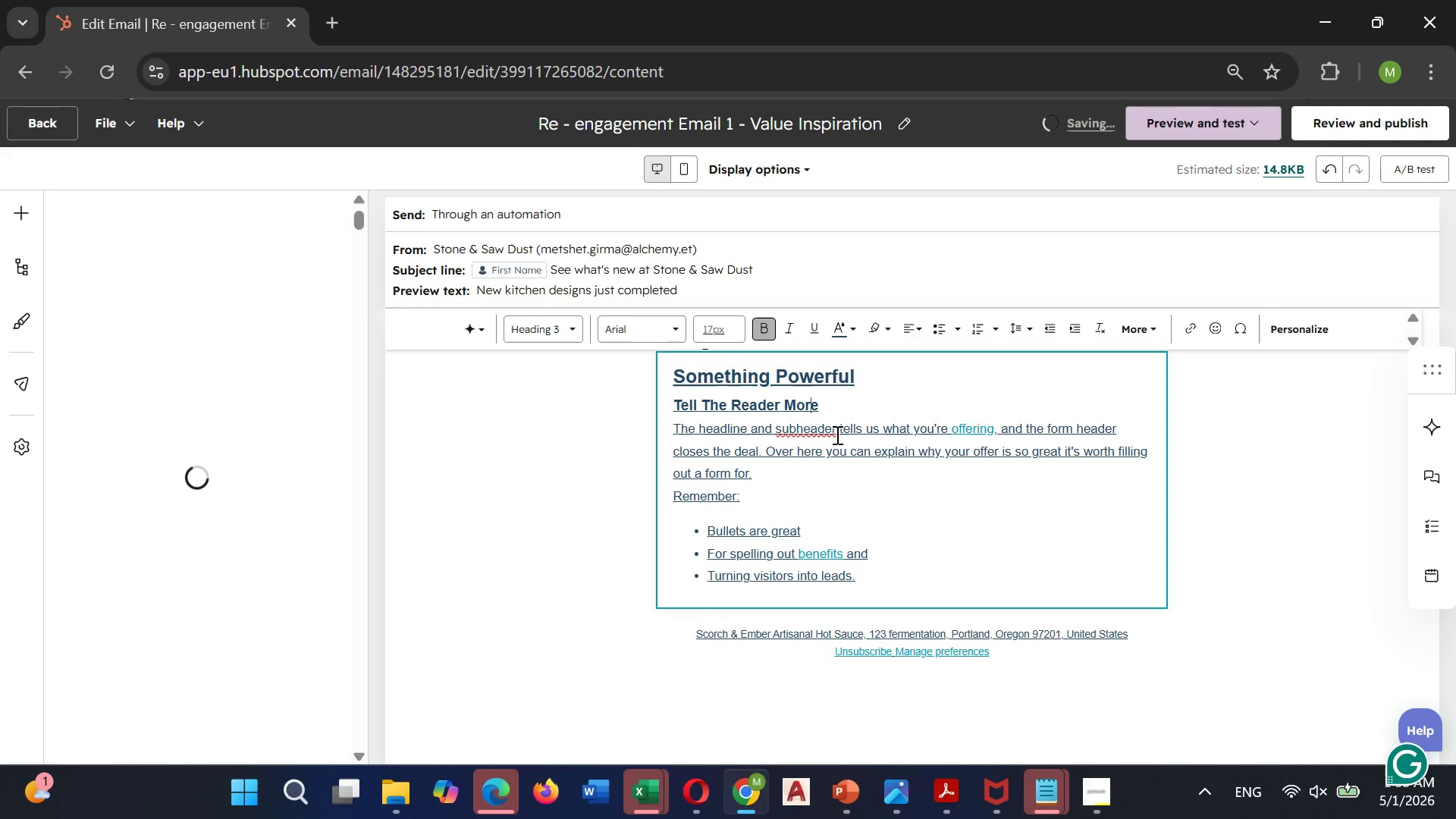 
key(Control+A)
 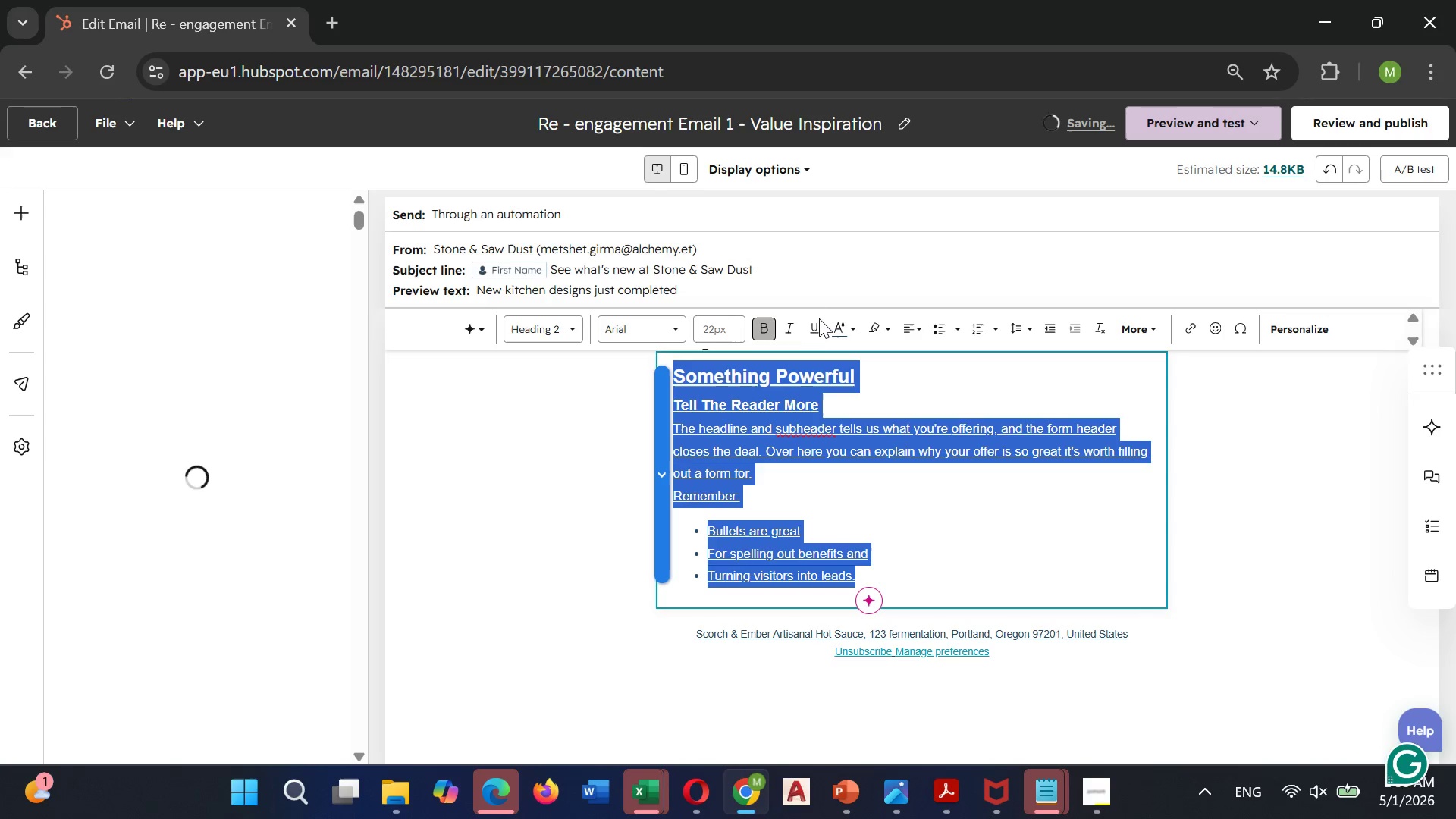 
left_click([812, 324])
 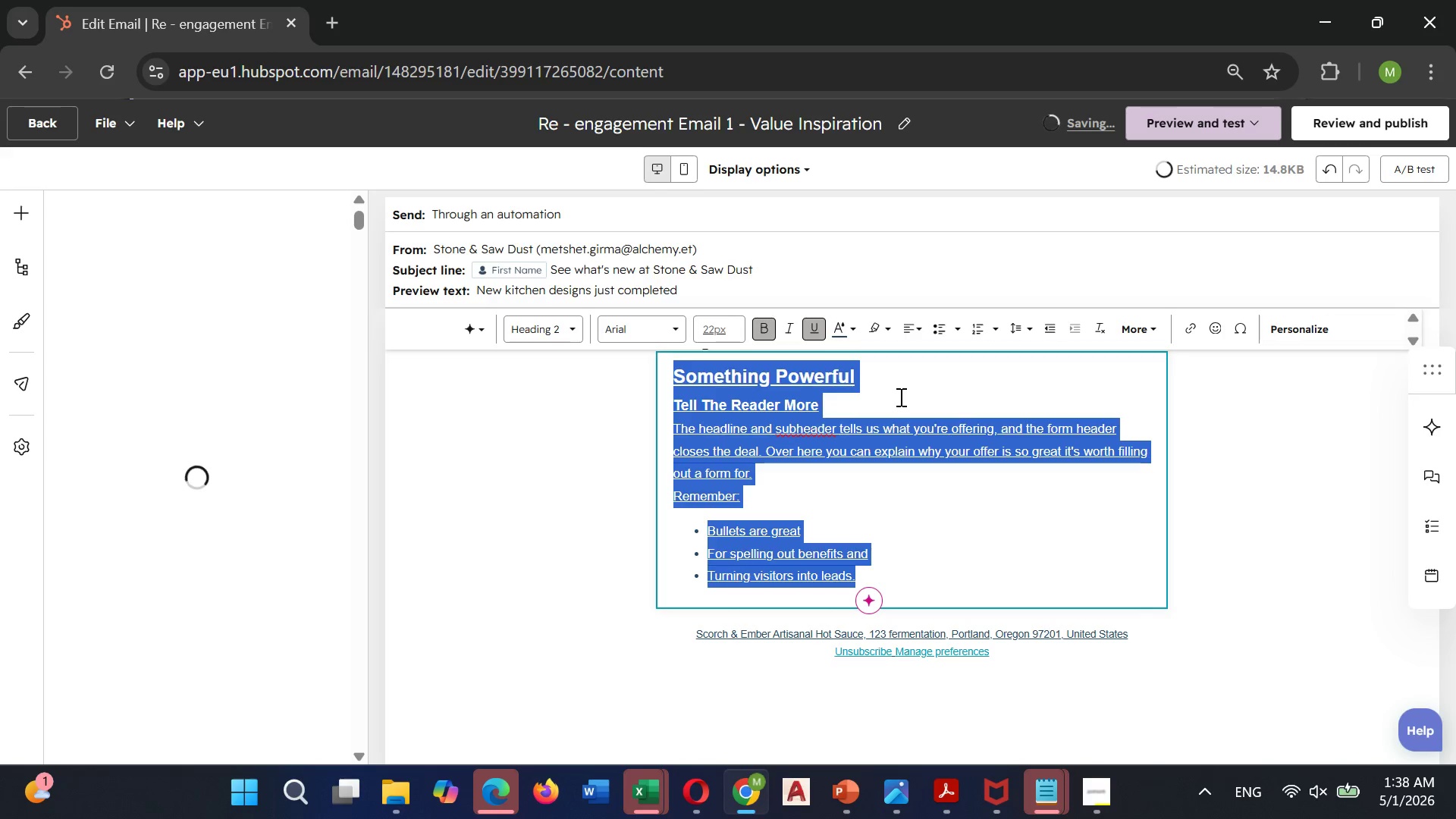 
key(Backspace)
 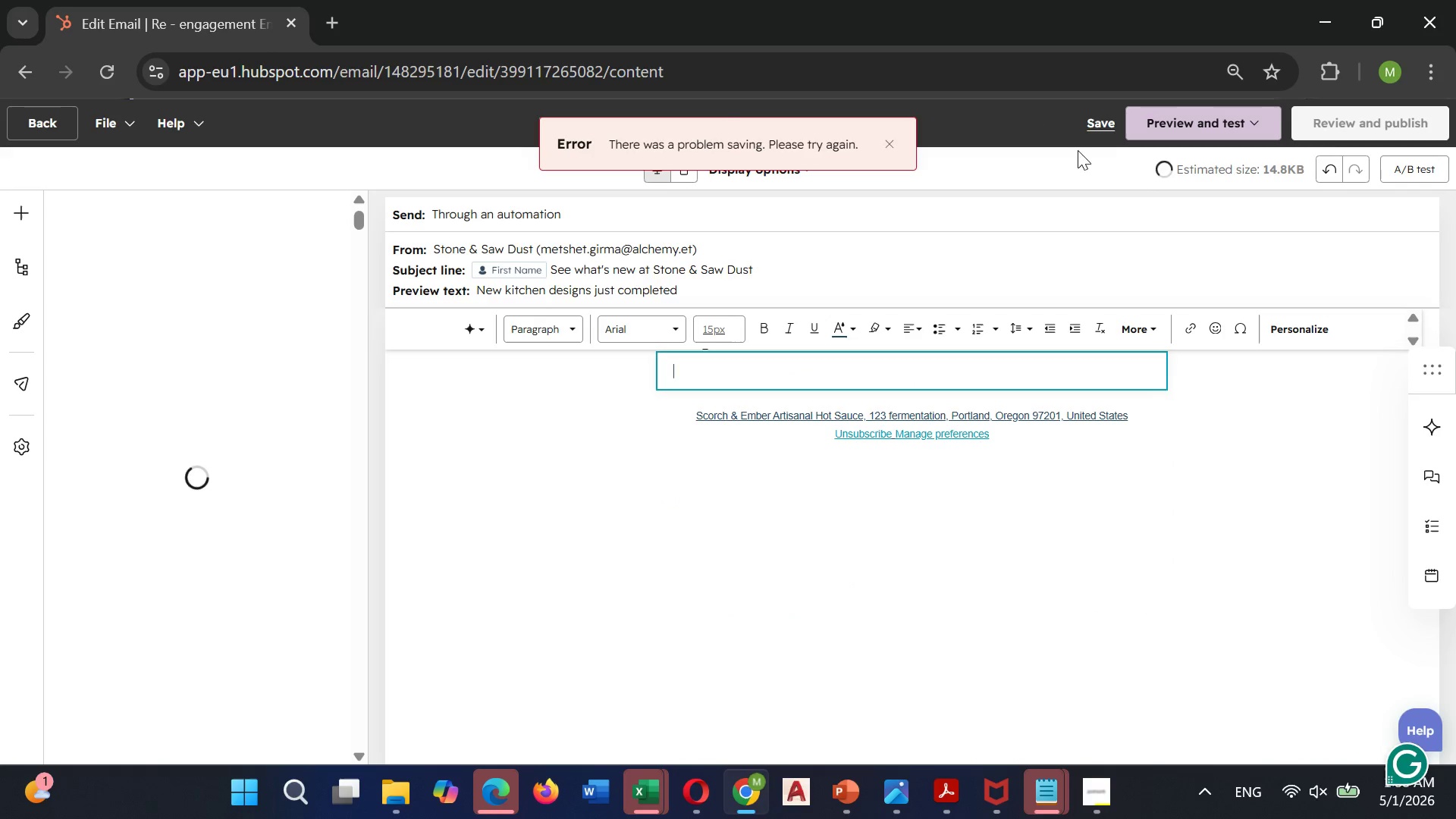 
left_click([887, 142])
 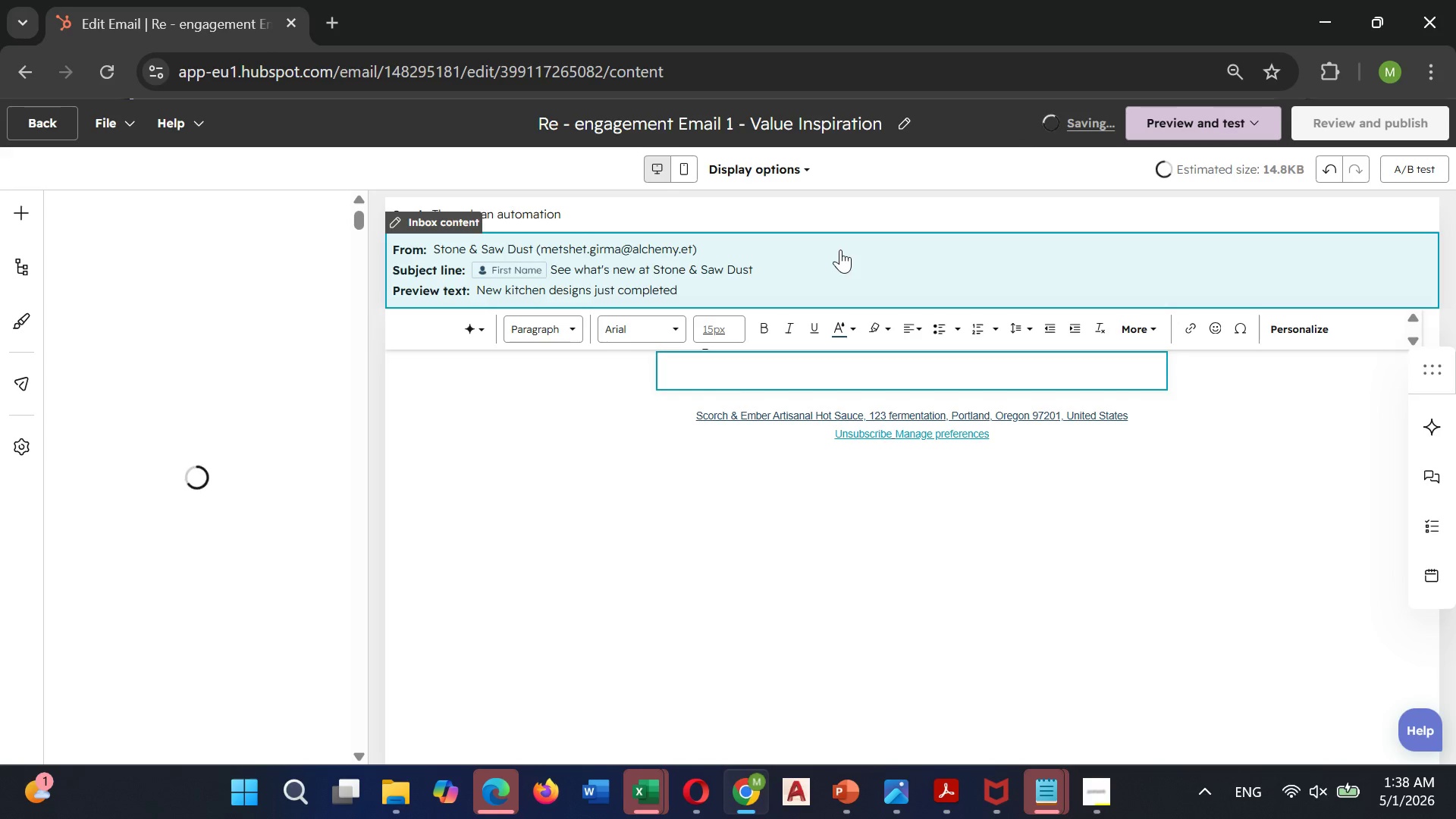 
key(Control+ControlLeft)
 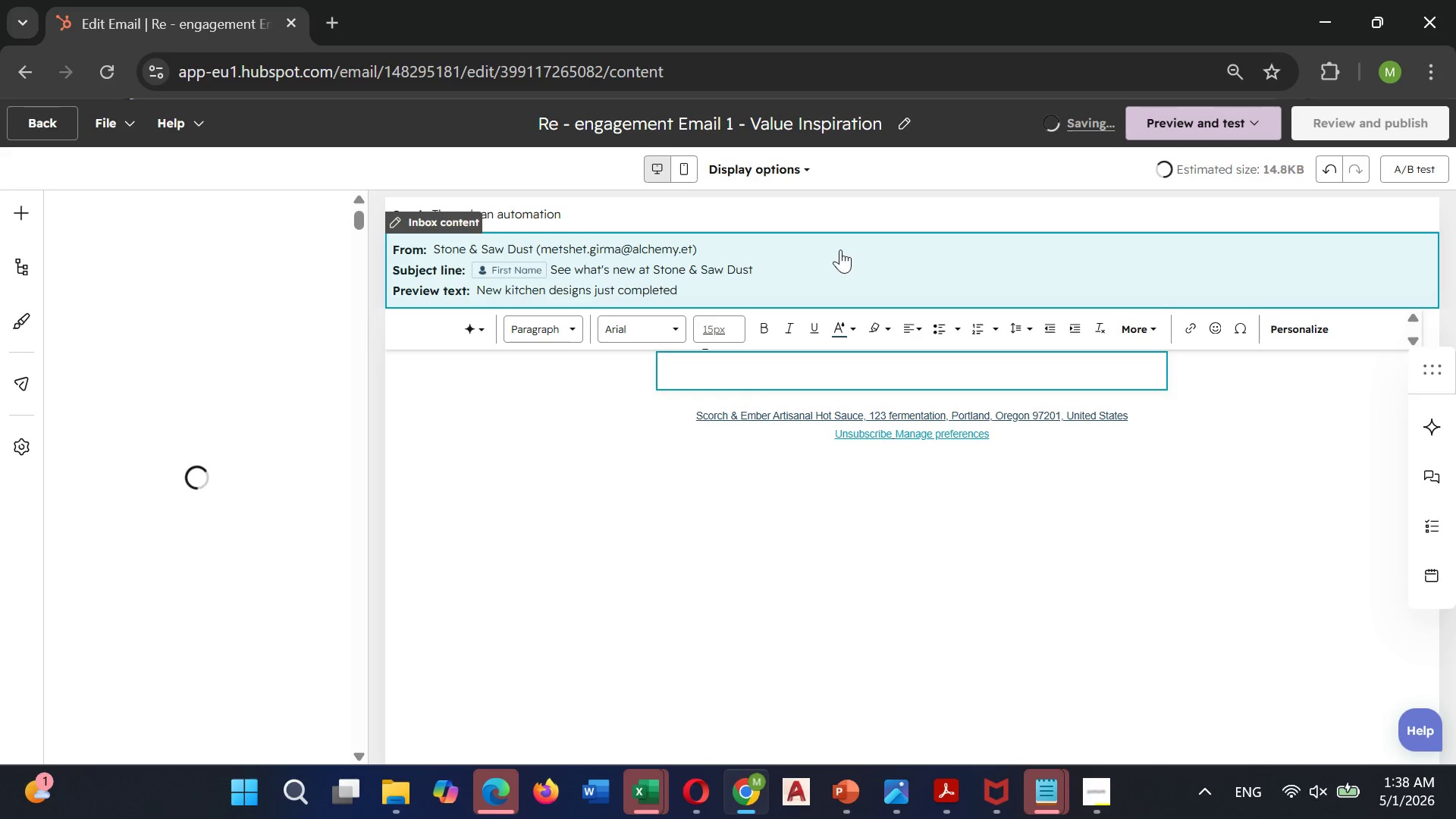 
key(Control+H)
 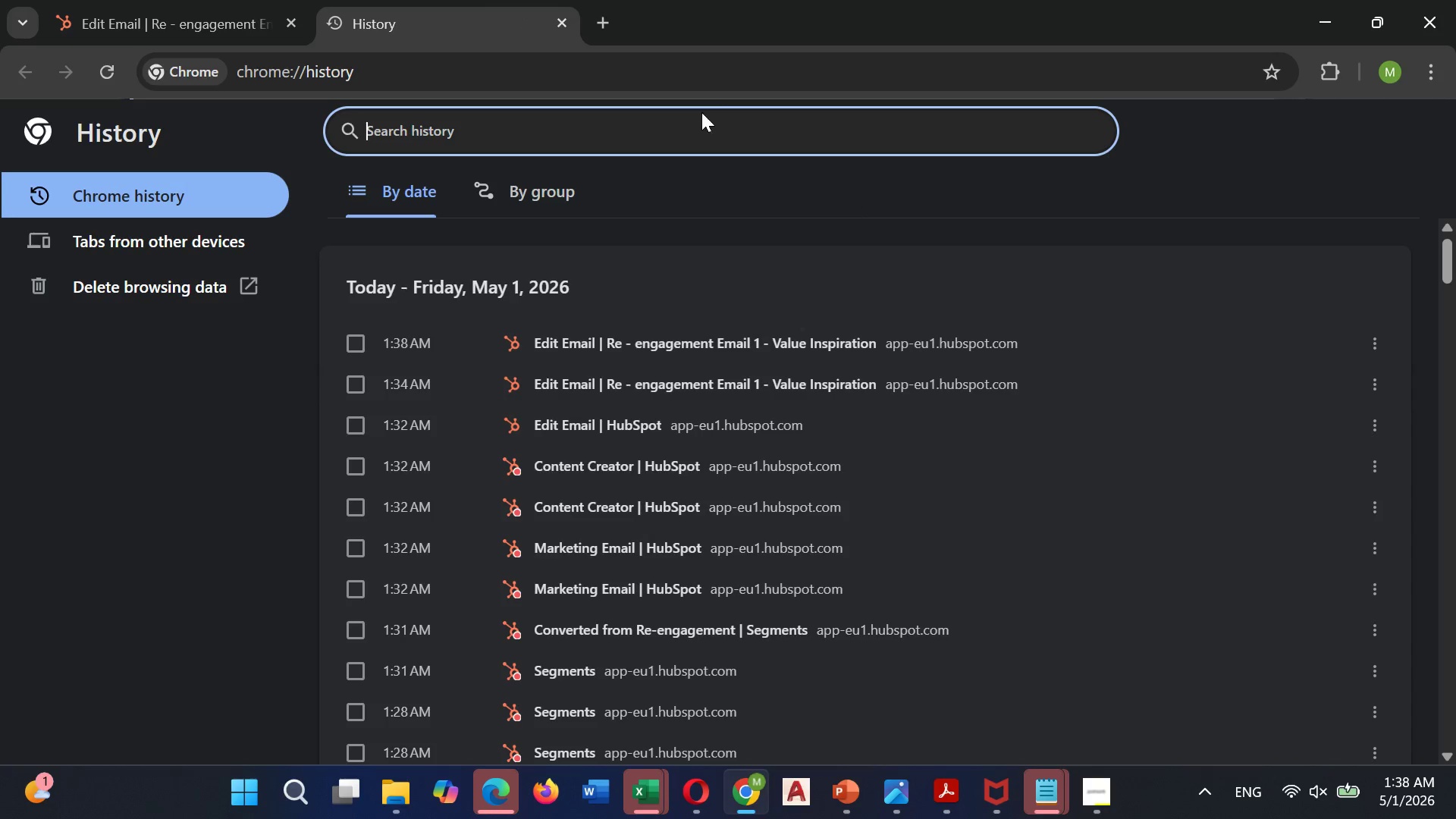 
left_click([219, 17])
 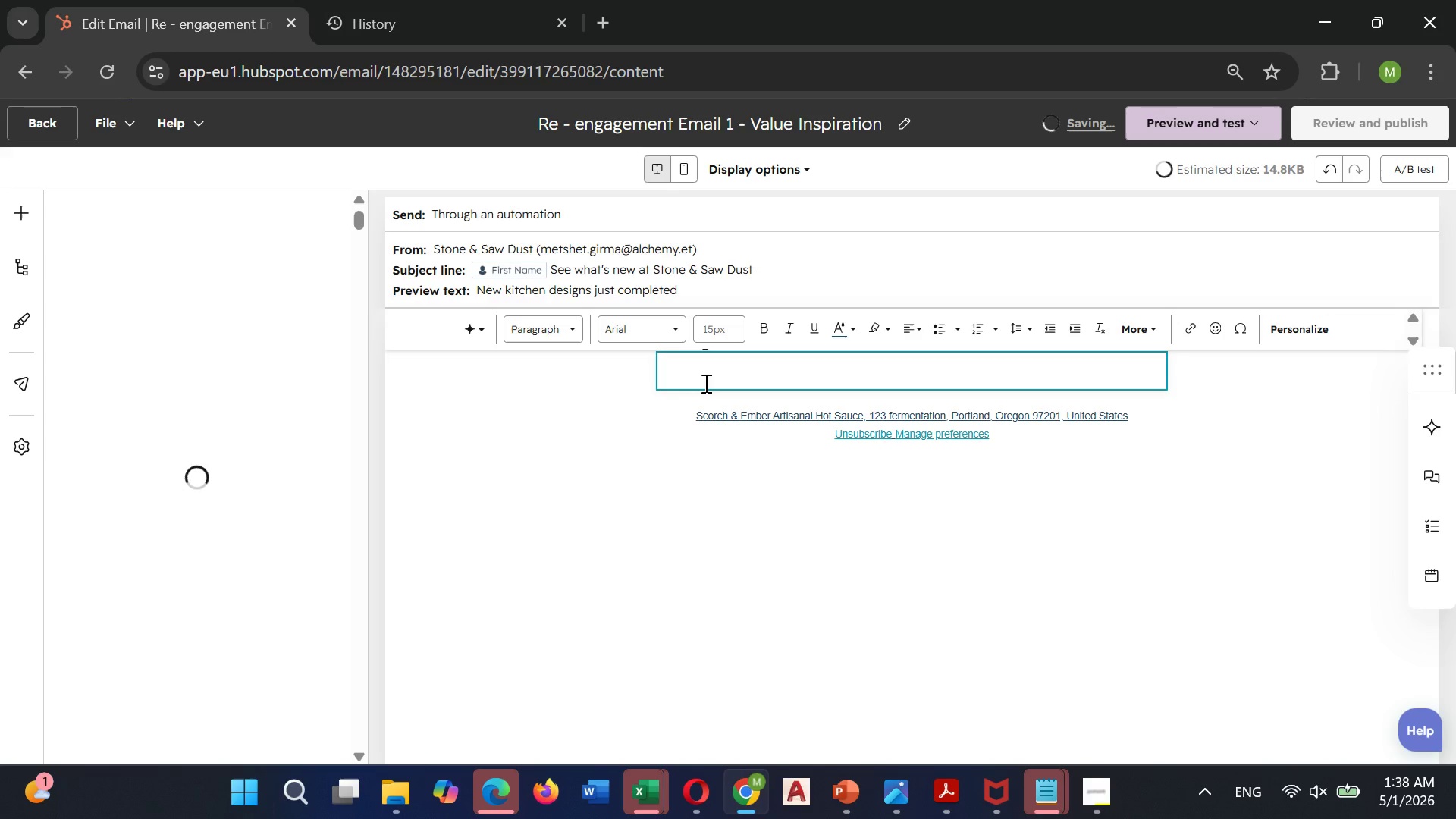 
left_click([717, 382])
 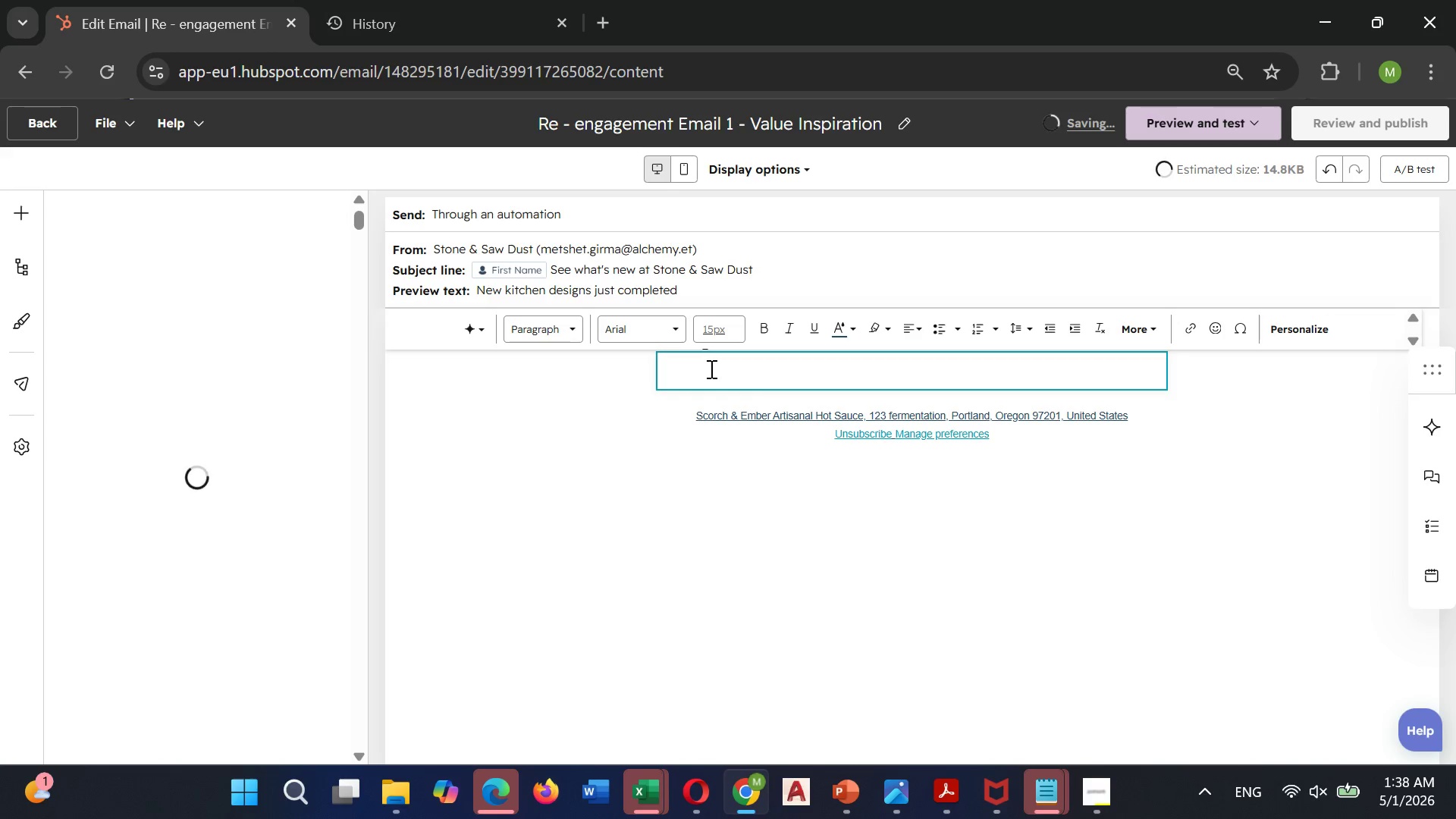 
double_click([710, 369])
 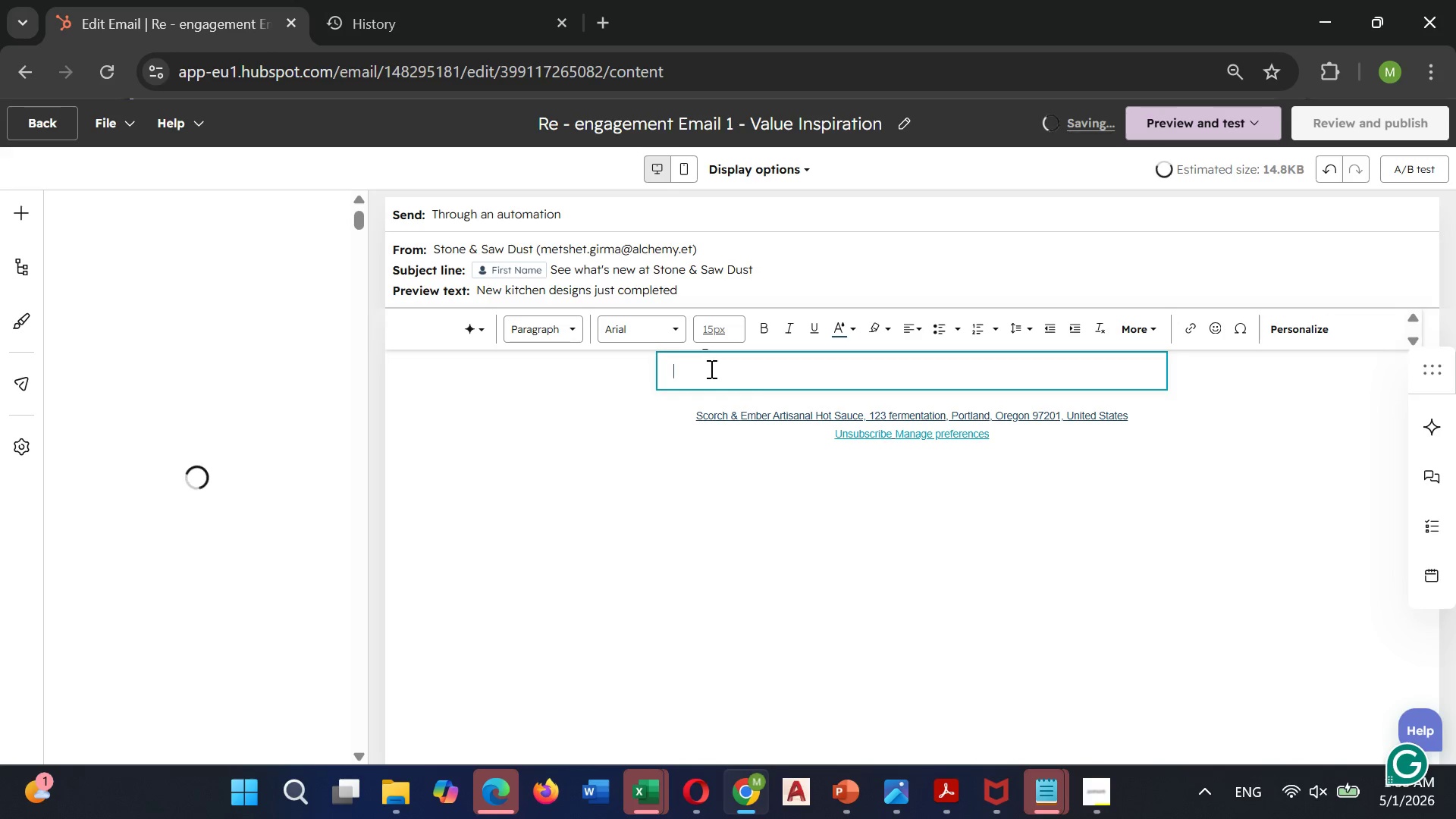 
type(Hi )
 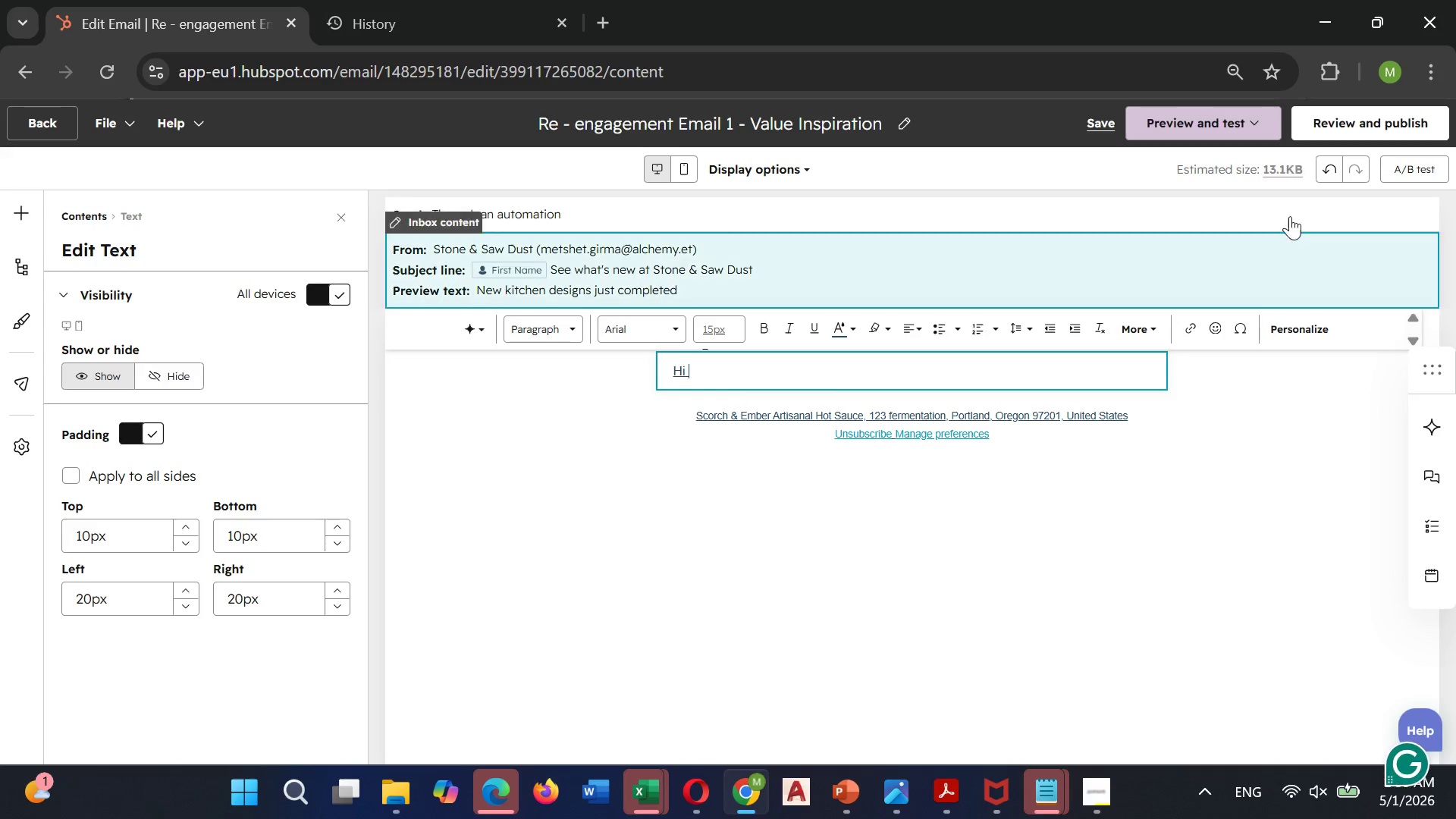 
left_click([1288, 327])
 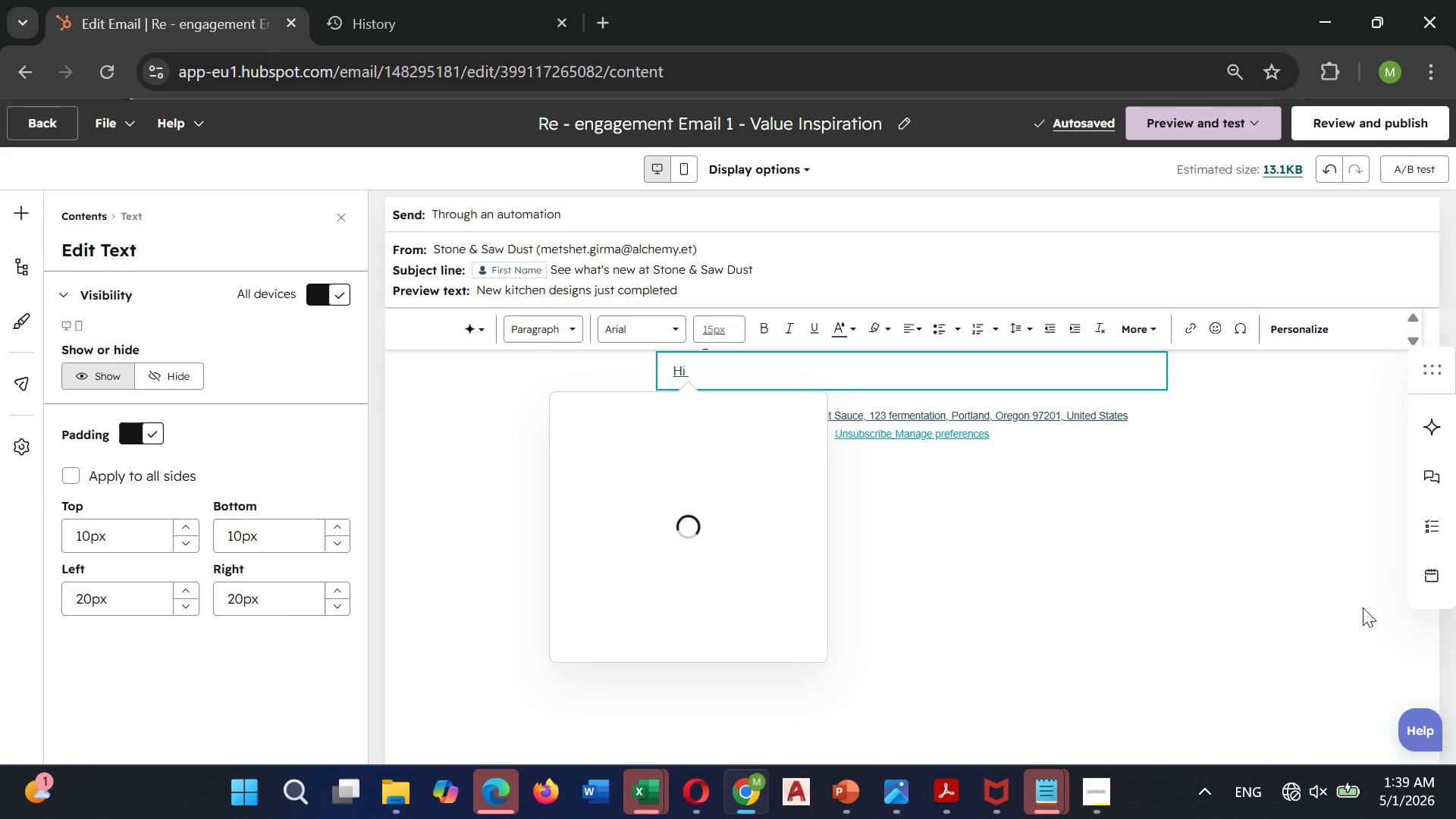 
wait(23.41)
 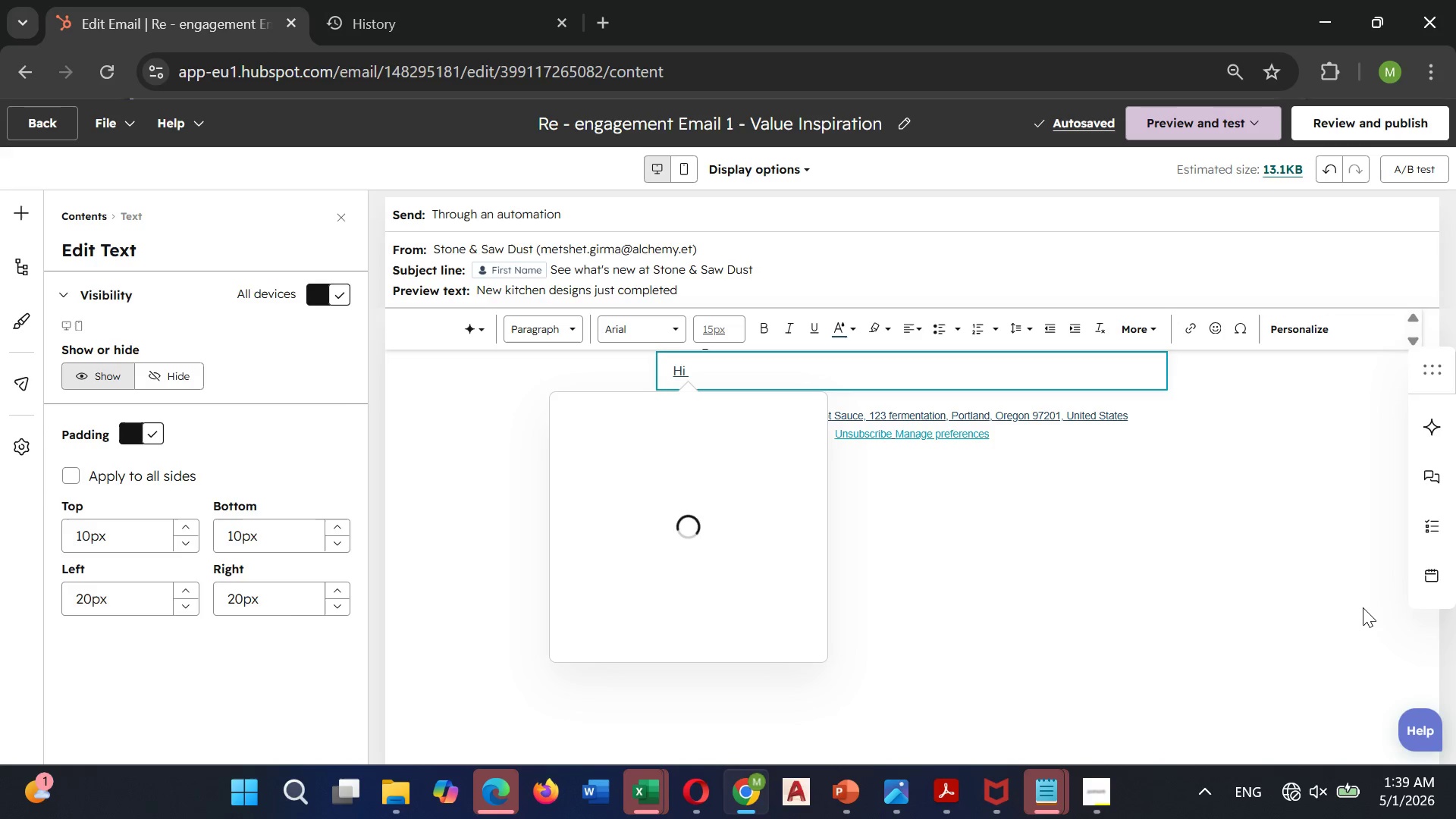 
left_click([1155, 376])
 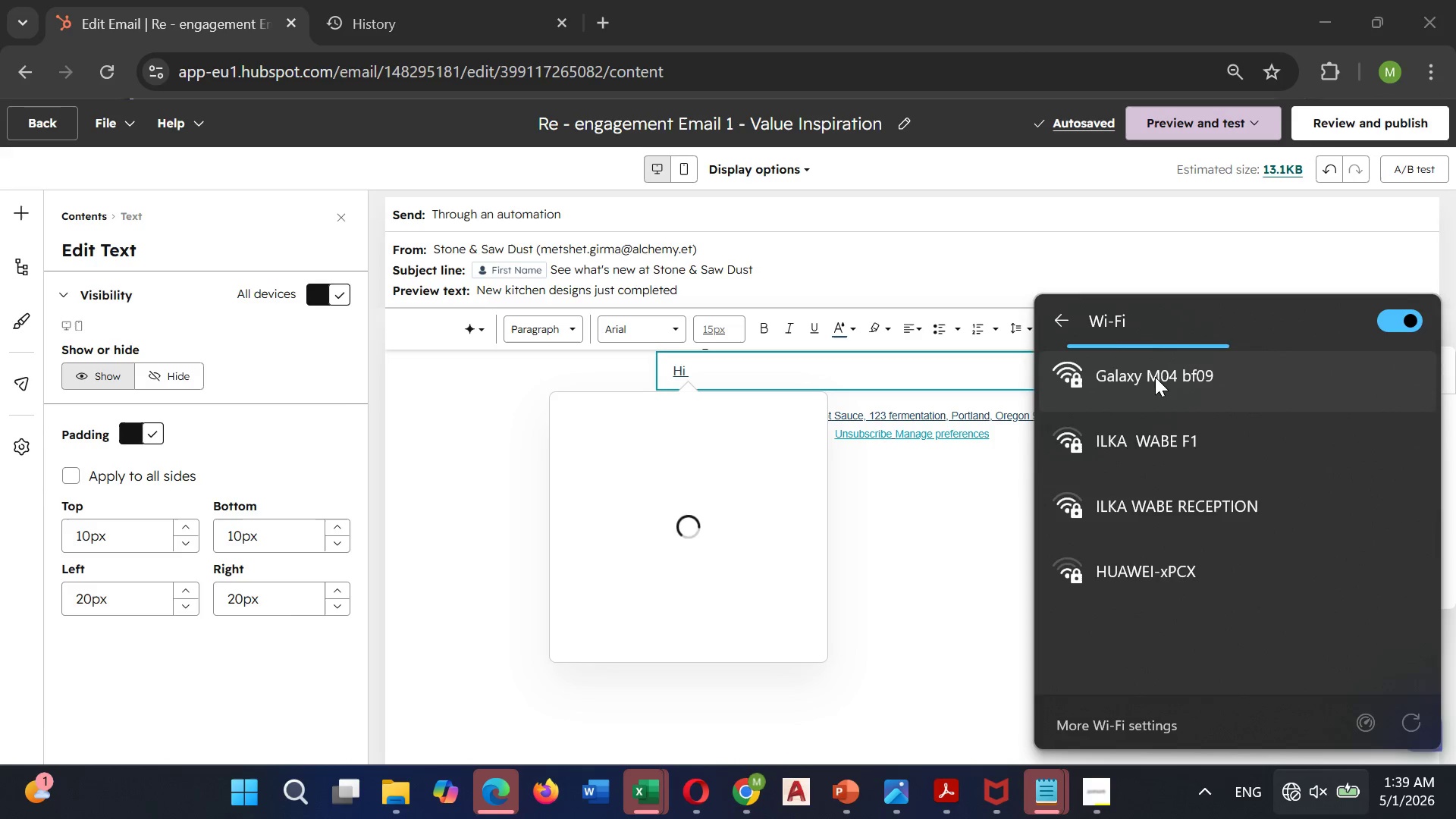 
left_click([1155, 377])
 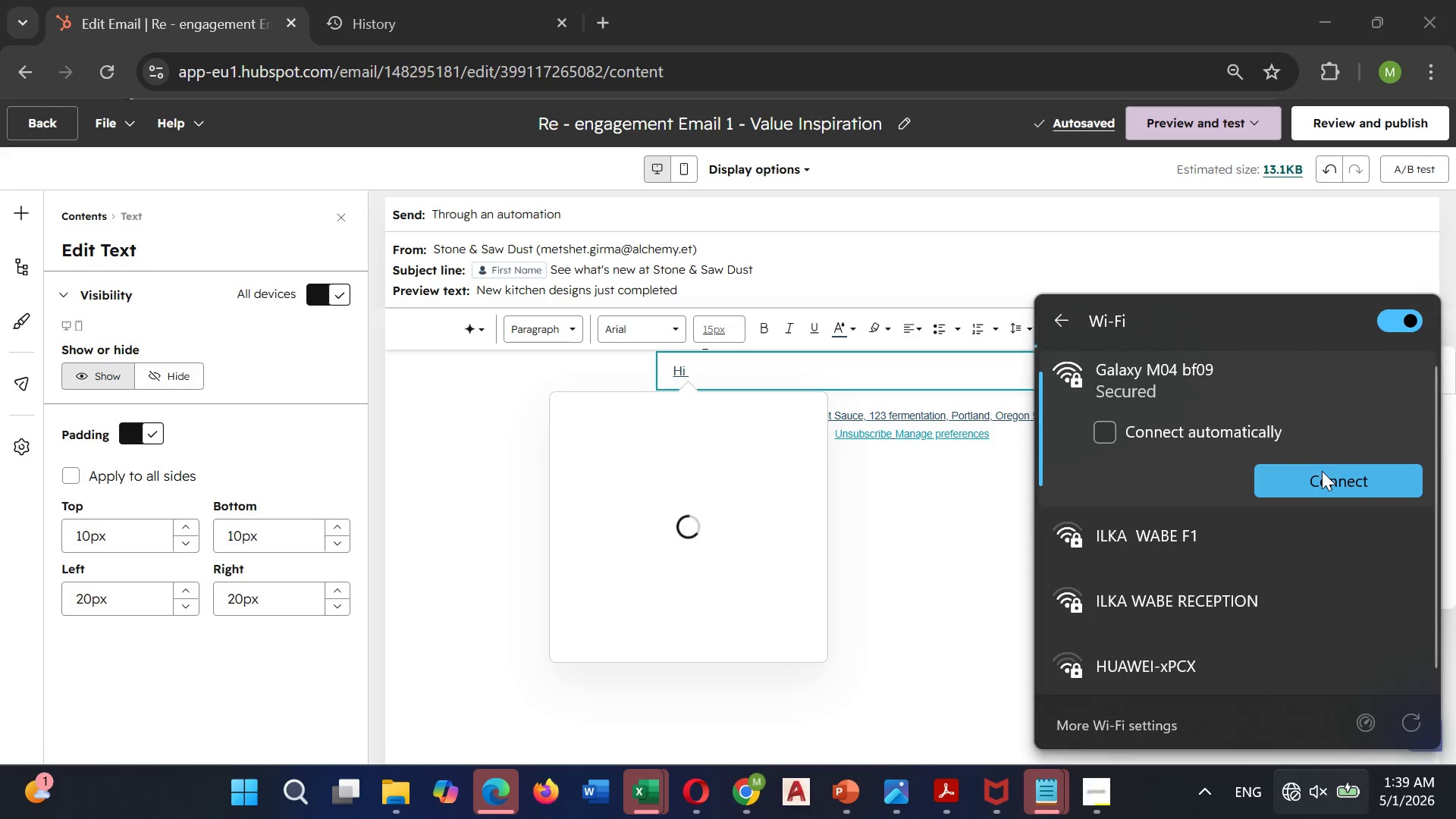 
left_click([1322, 475])
 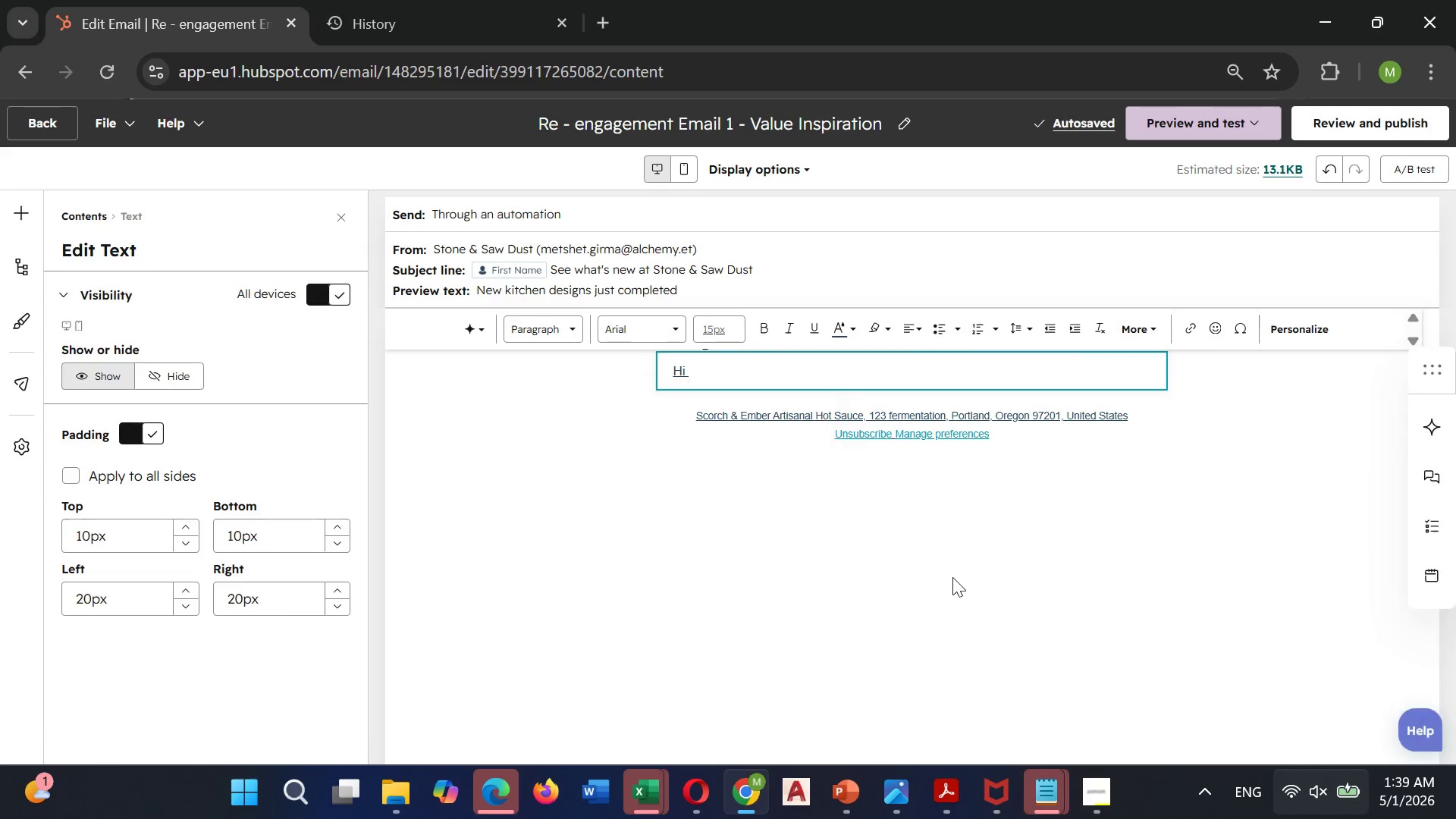 
left_click([762, 375])
 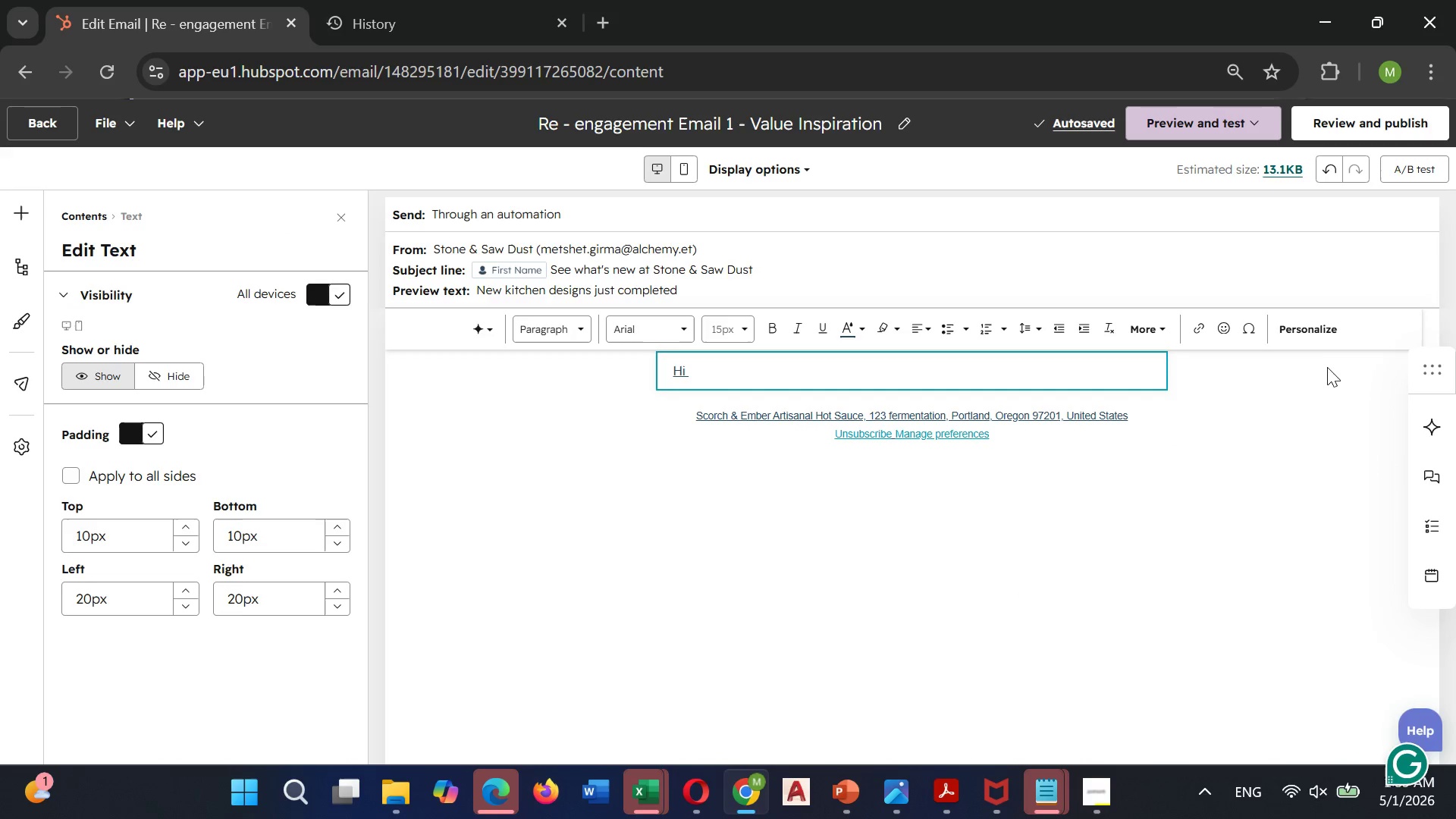 
left_click([1314, 325])
 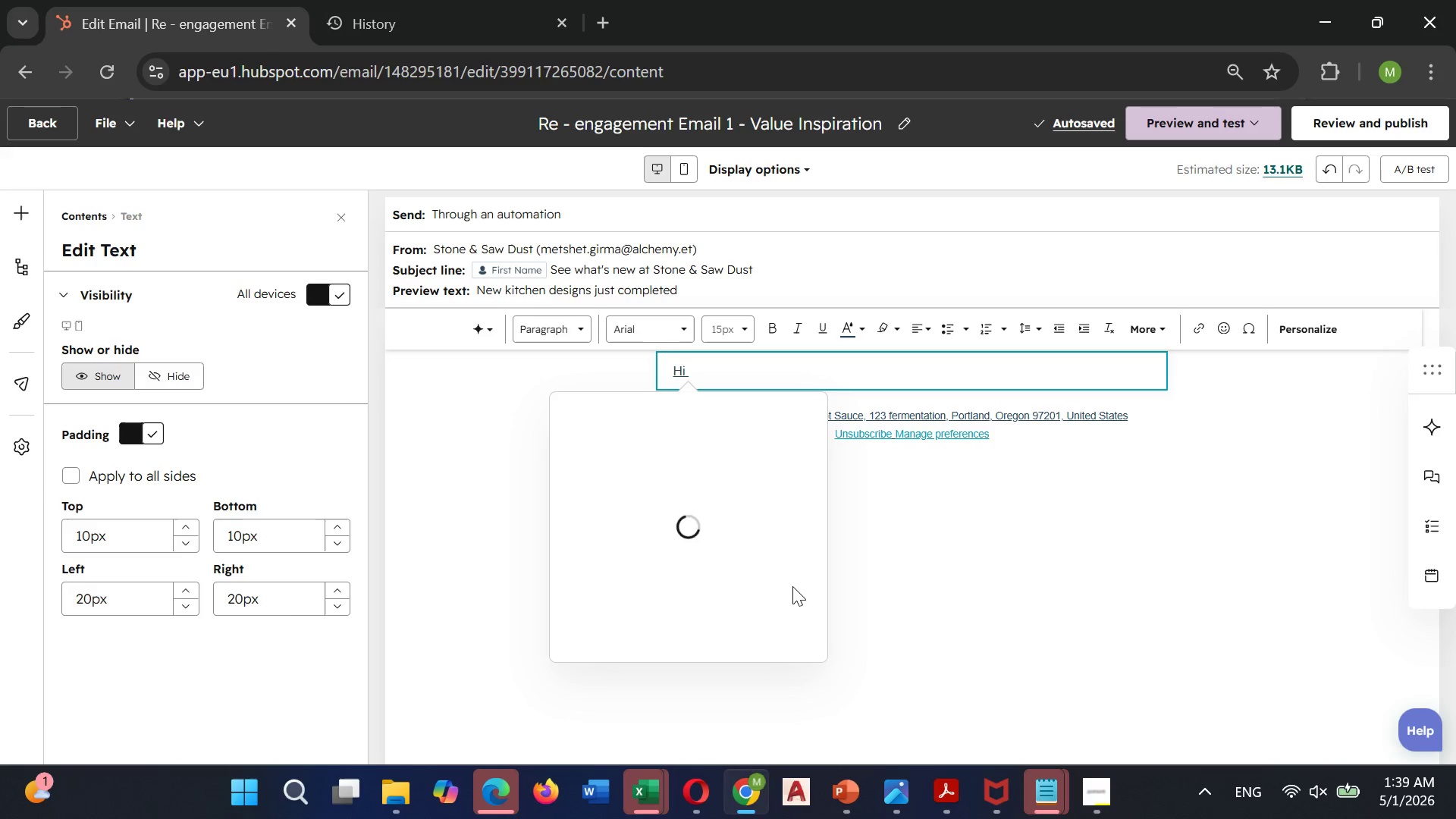 
wait(12.61)
 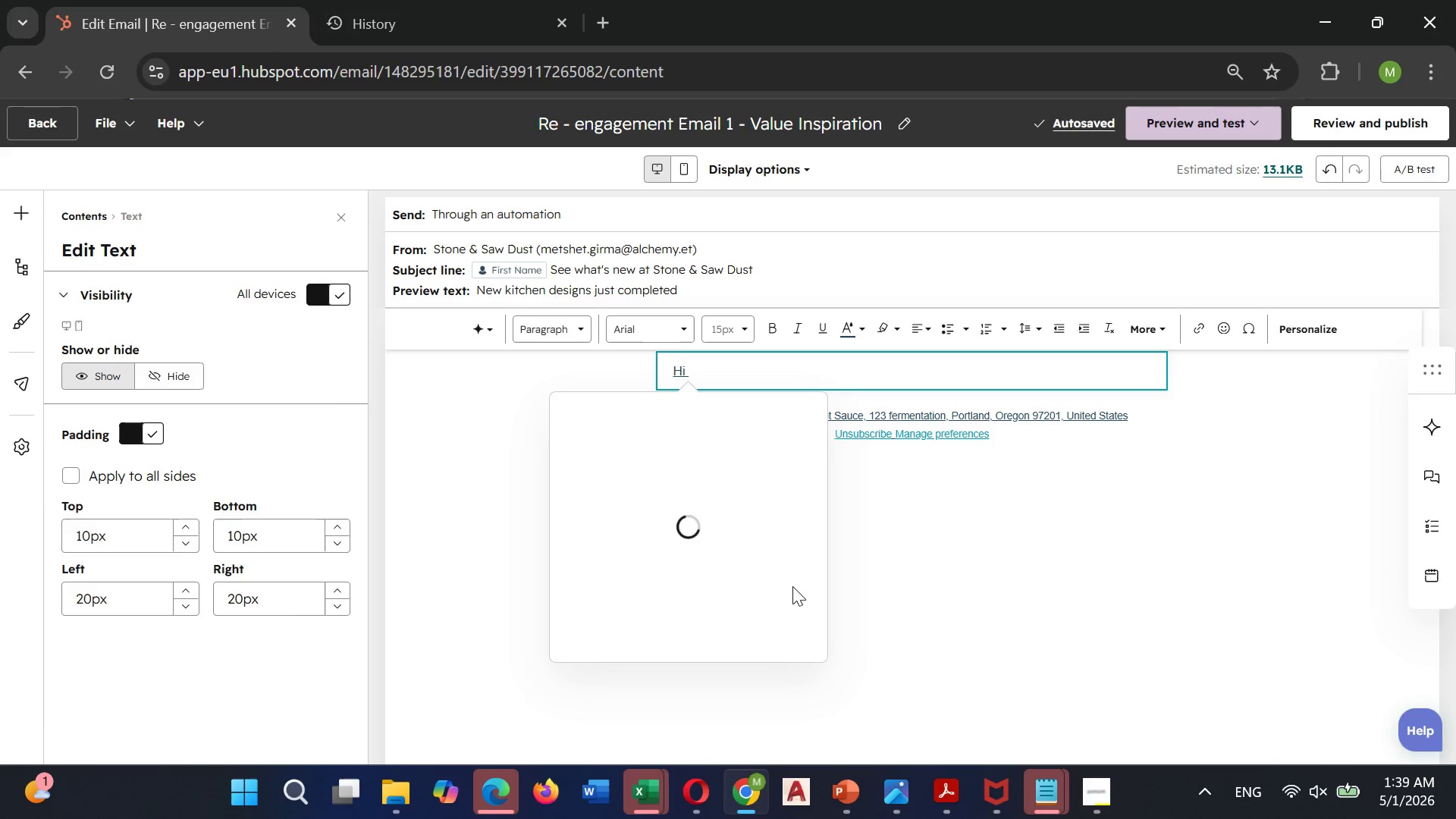 
left_click([868, 377])
 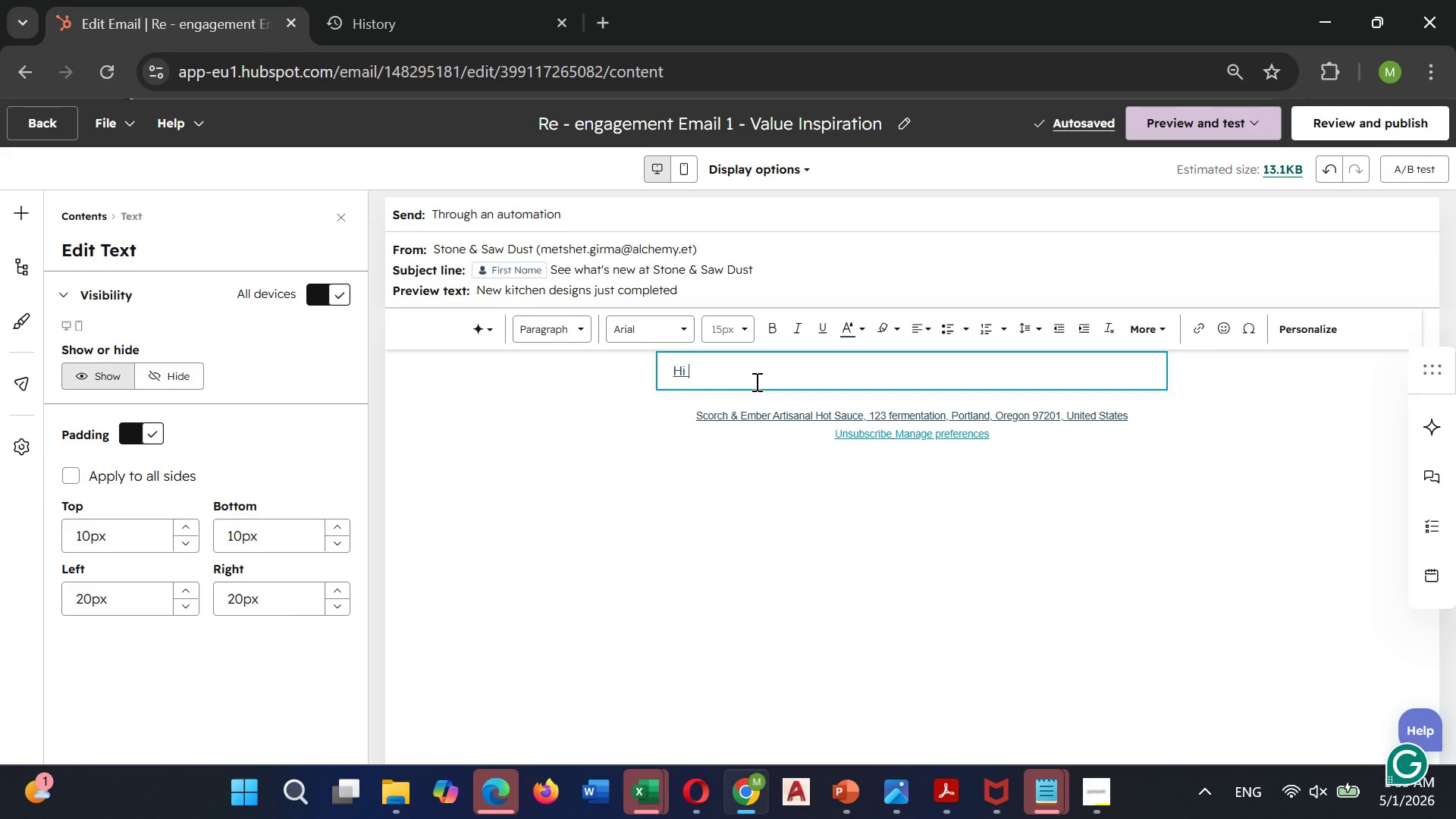 
key(Space)
 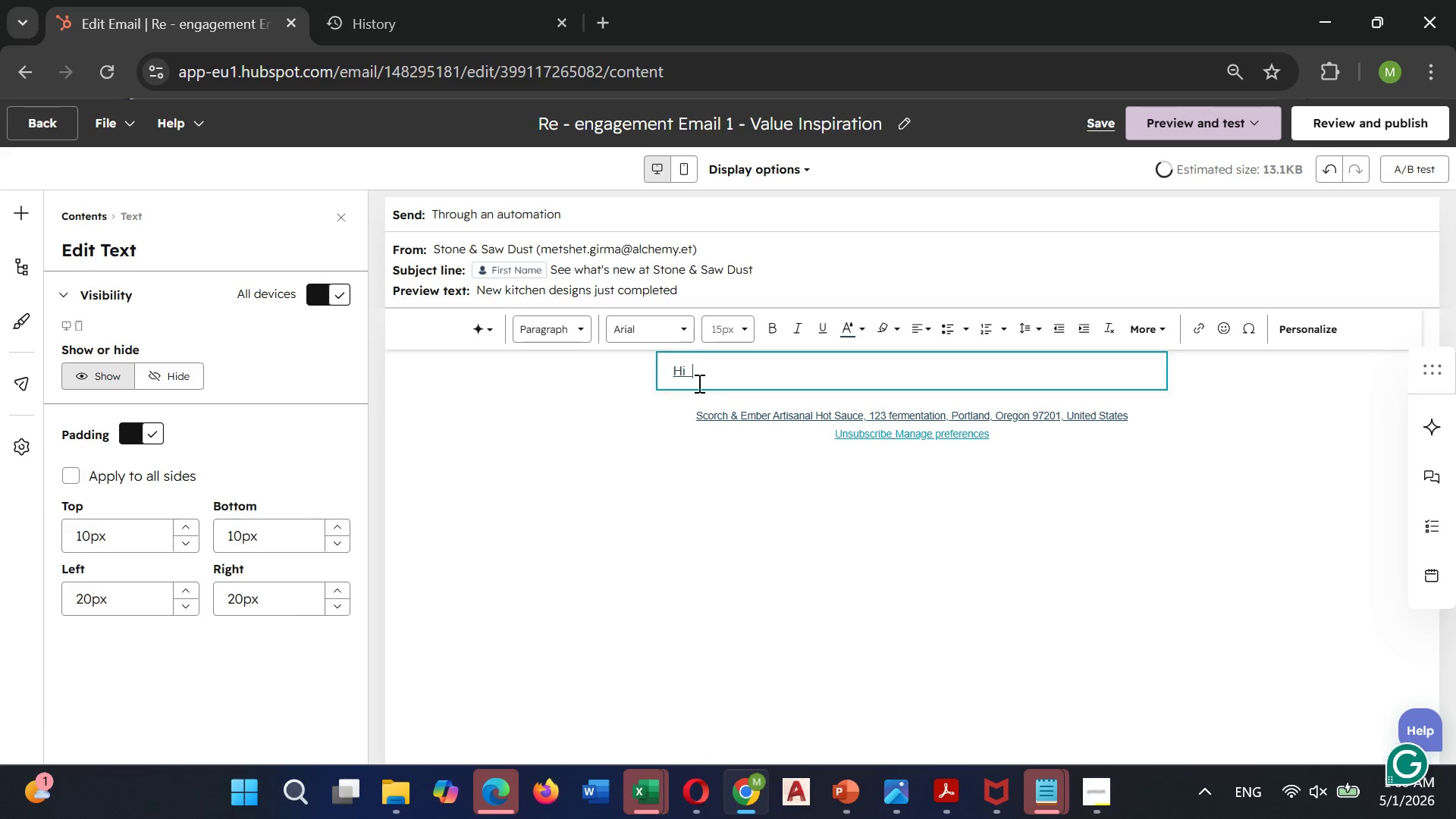 
left_click_drag(start_coordinate=[704, 373], to_coordinate=[661, 374])
 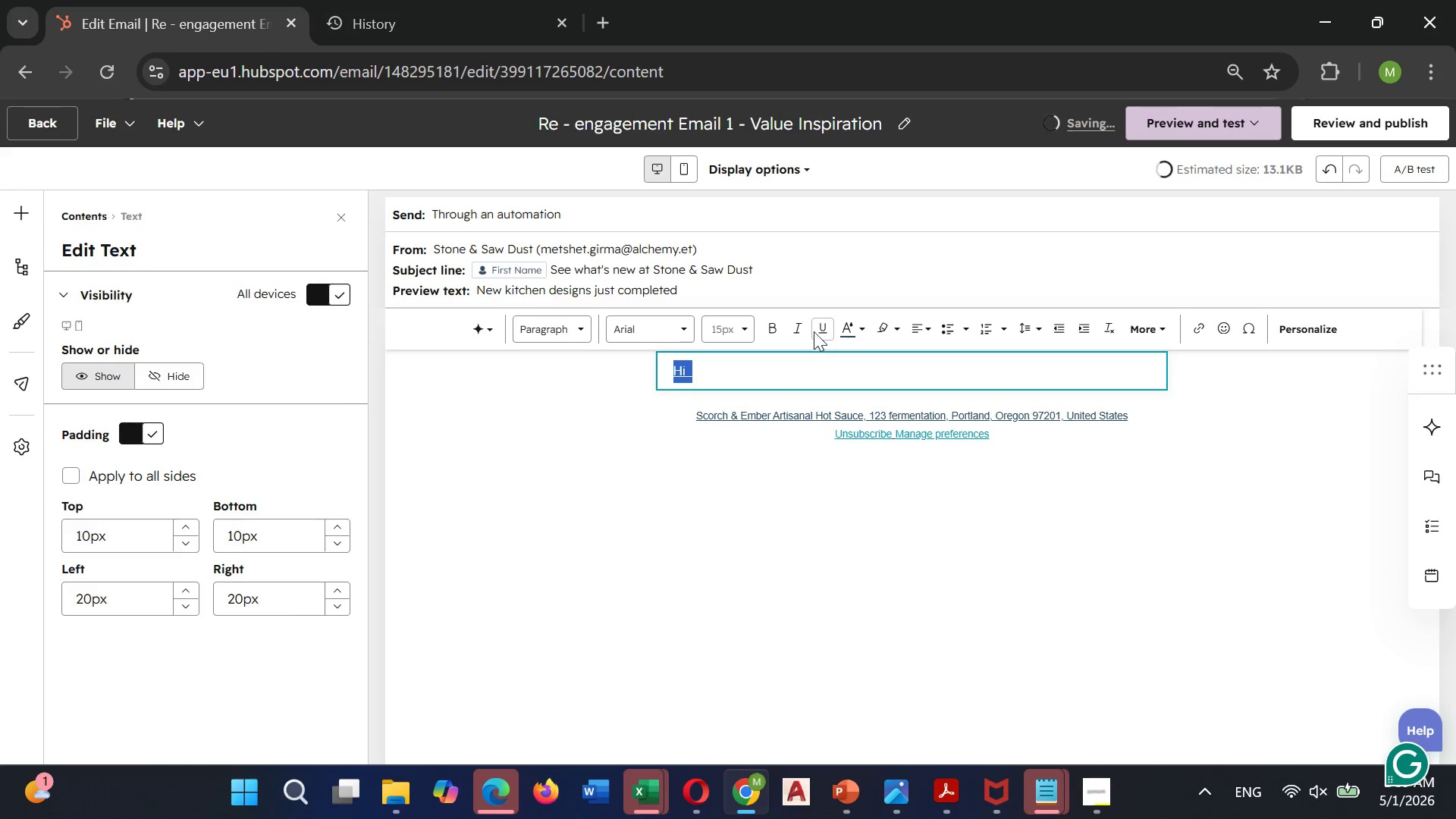 
left_click([818, 328])
 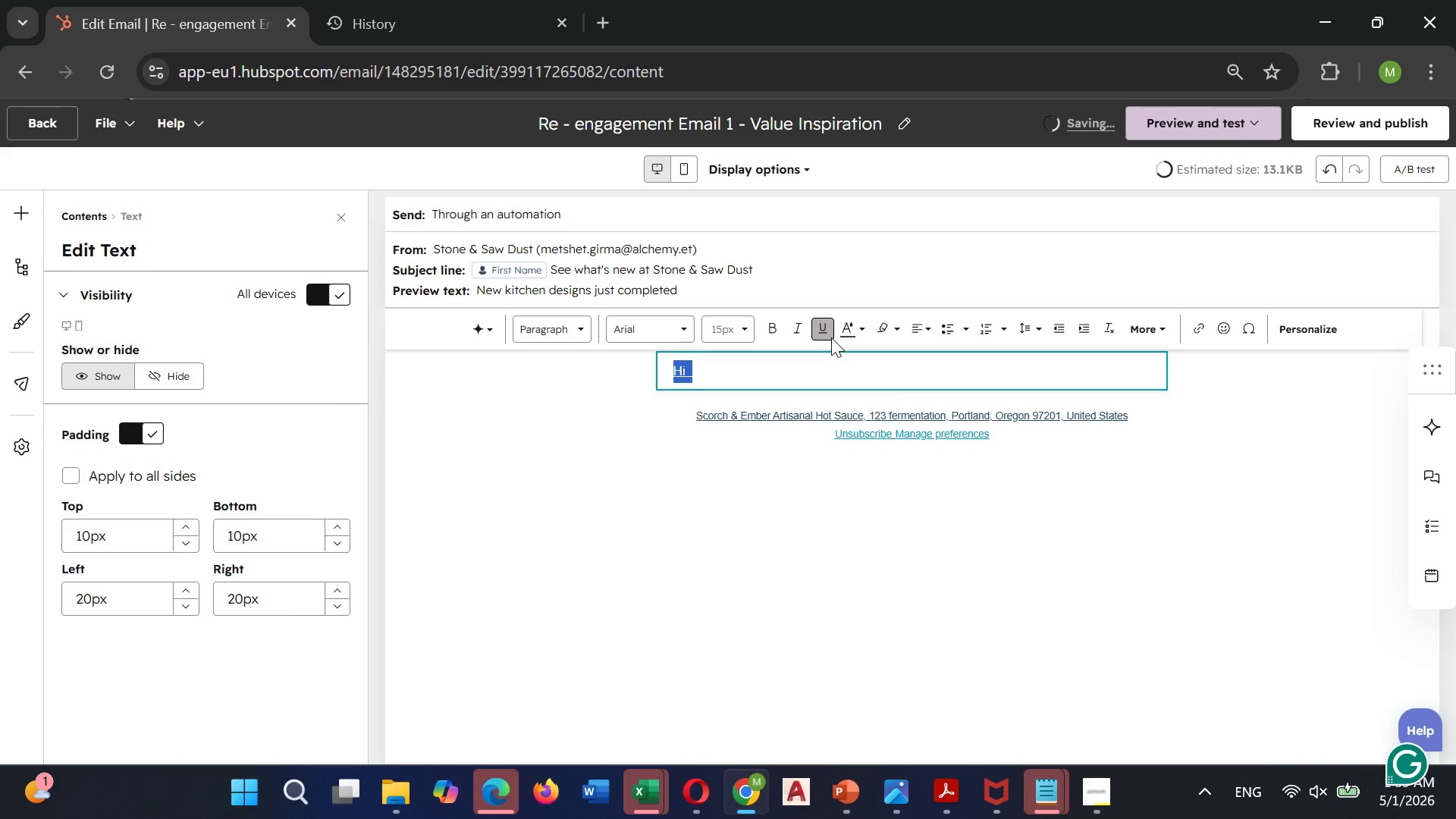 
left_click([824, 330])
 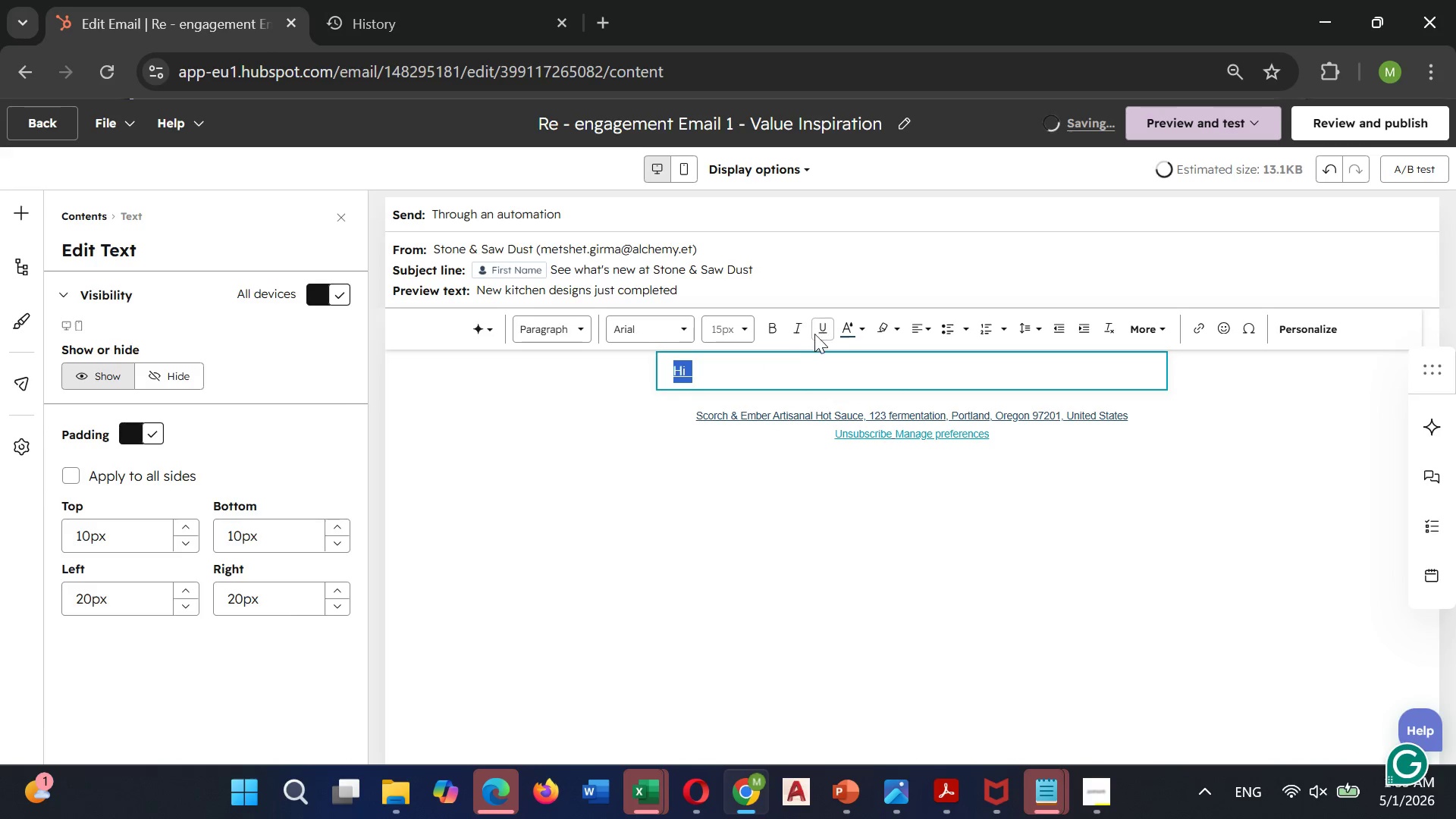 
left_click([766, 359])
 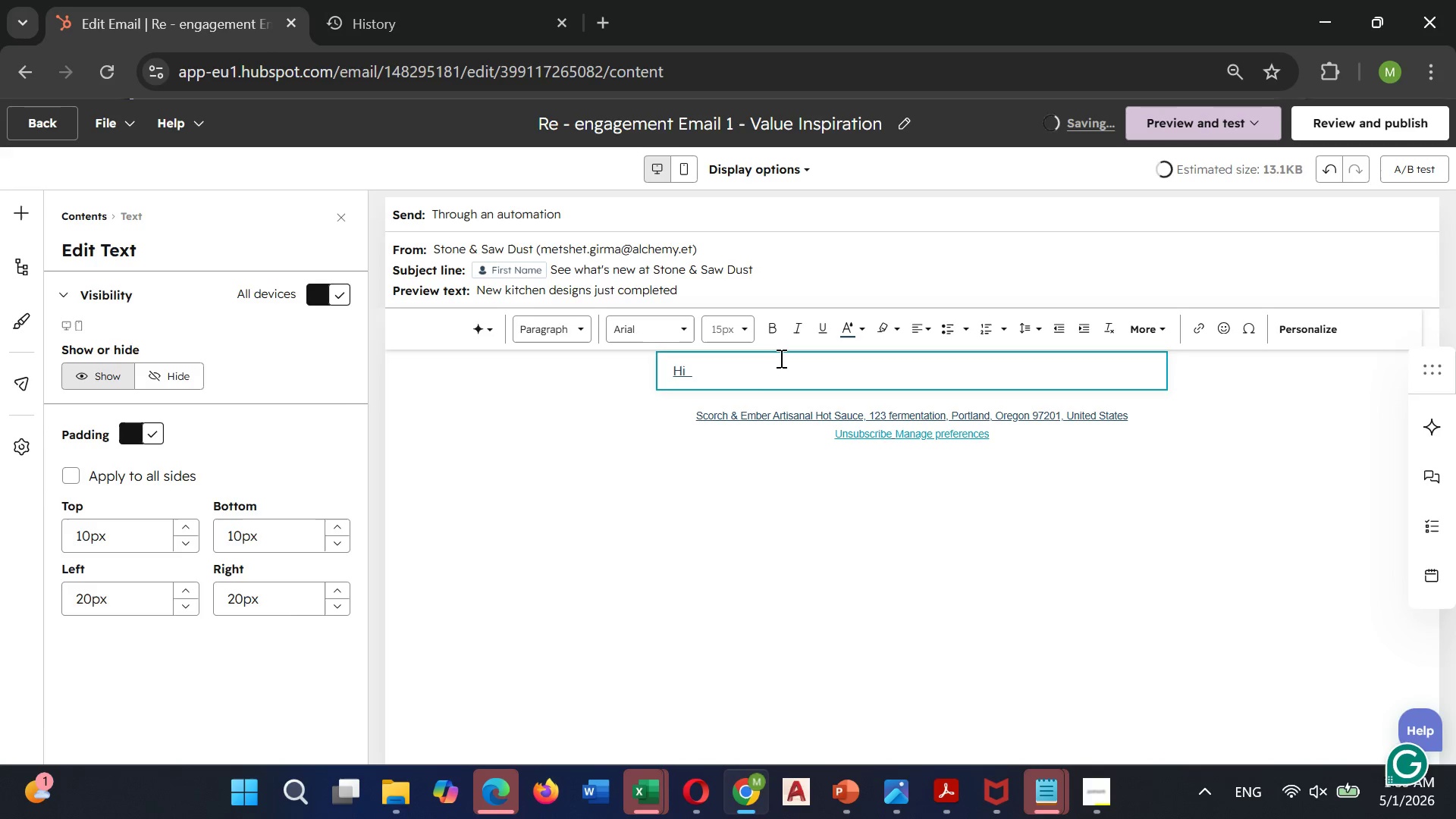 
key(Backspace)
 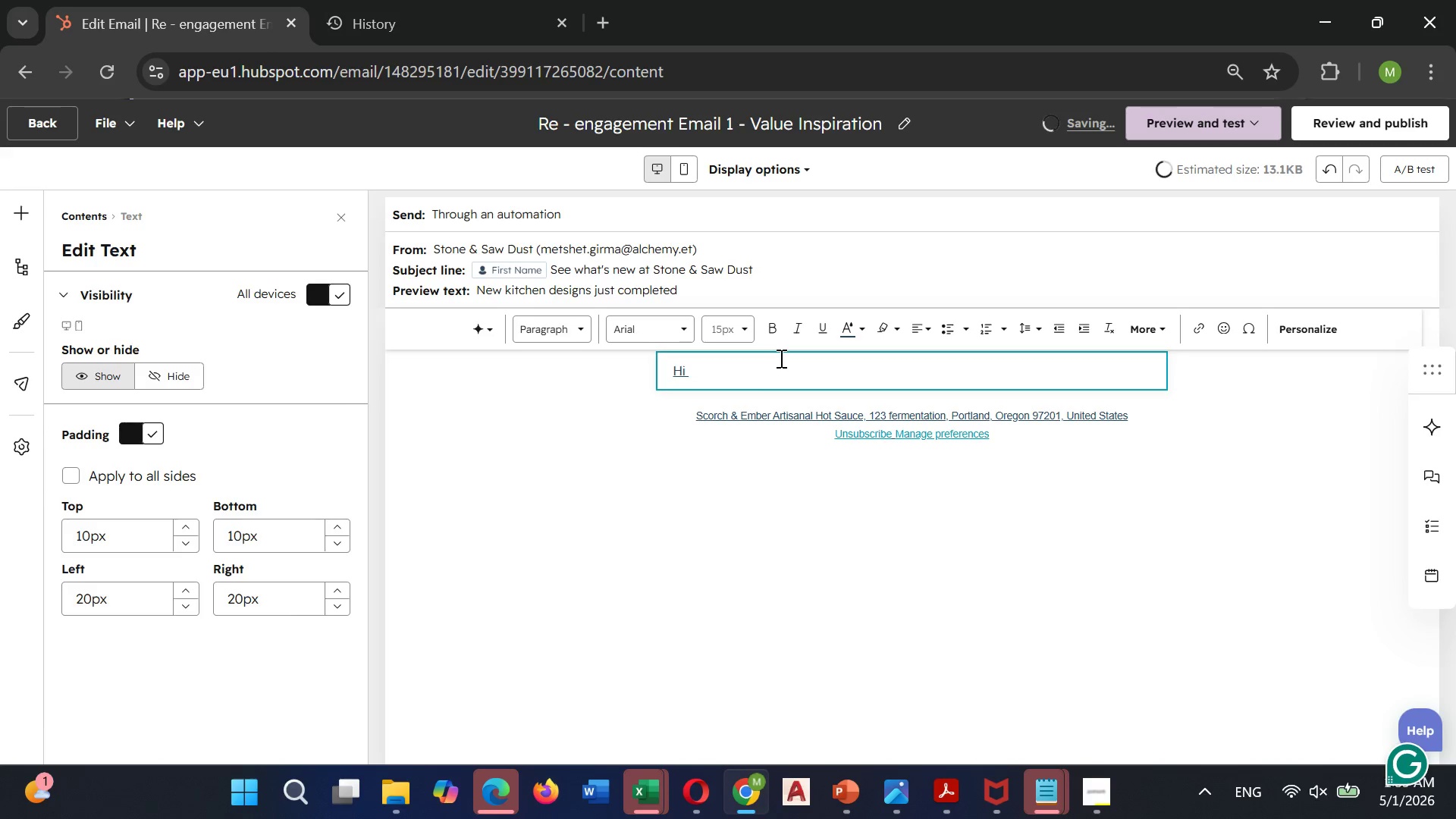 
key(Backspace)
 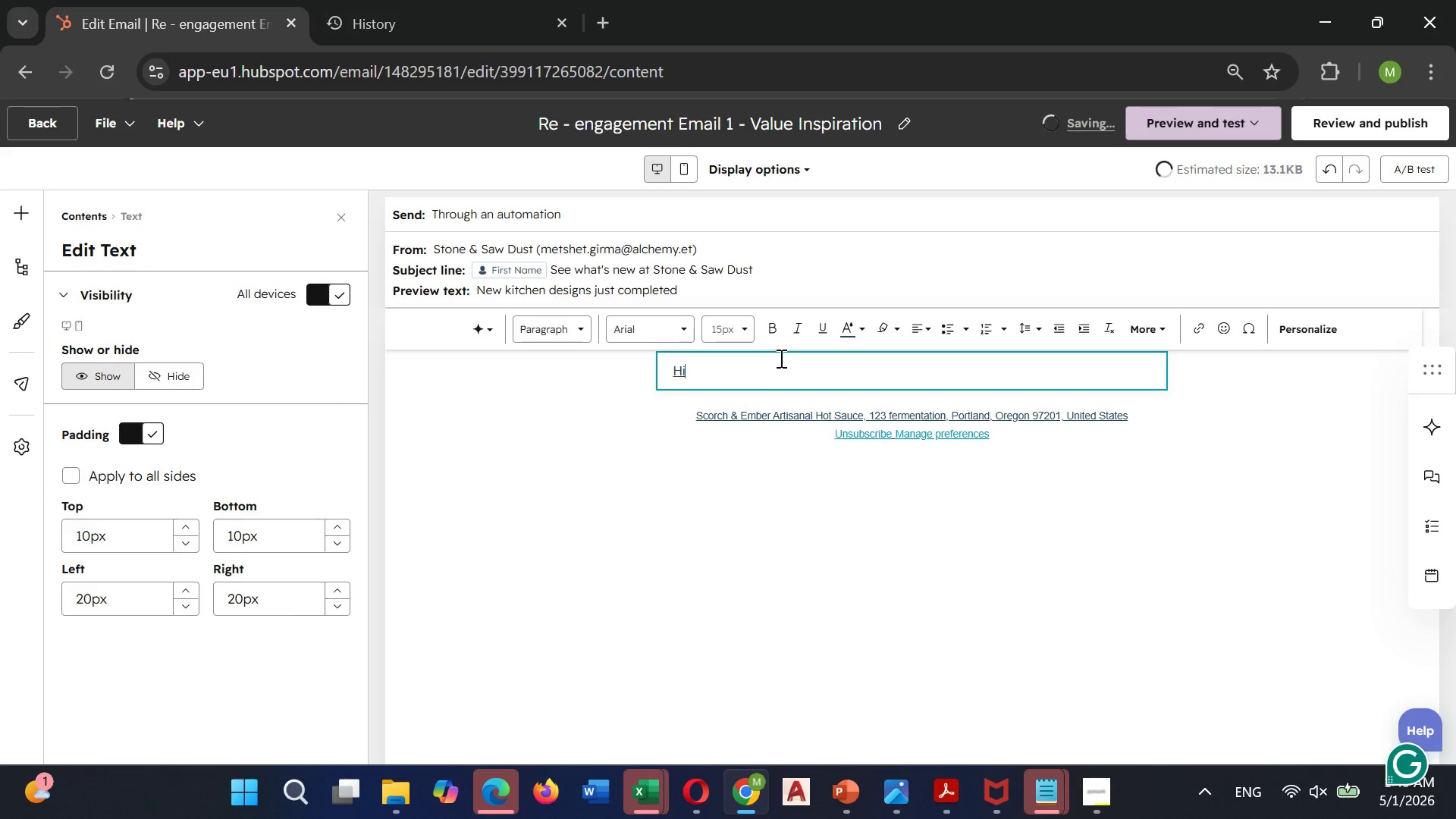 
key(Backspace)
 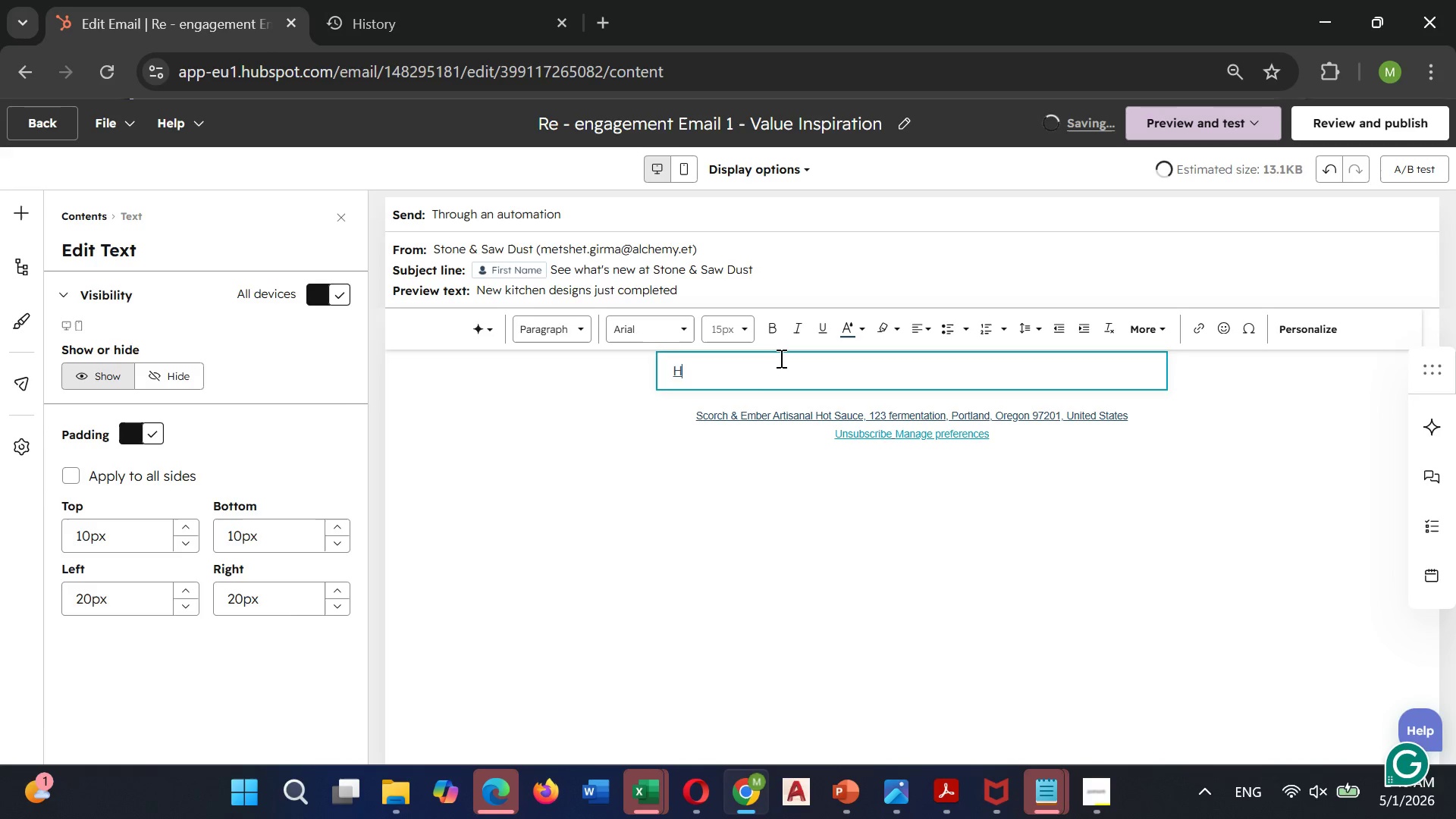 
key(Backspace)
 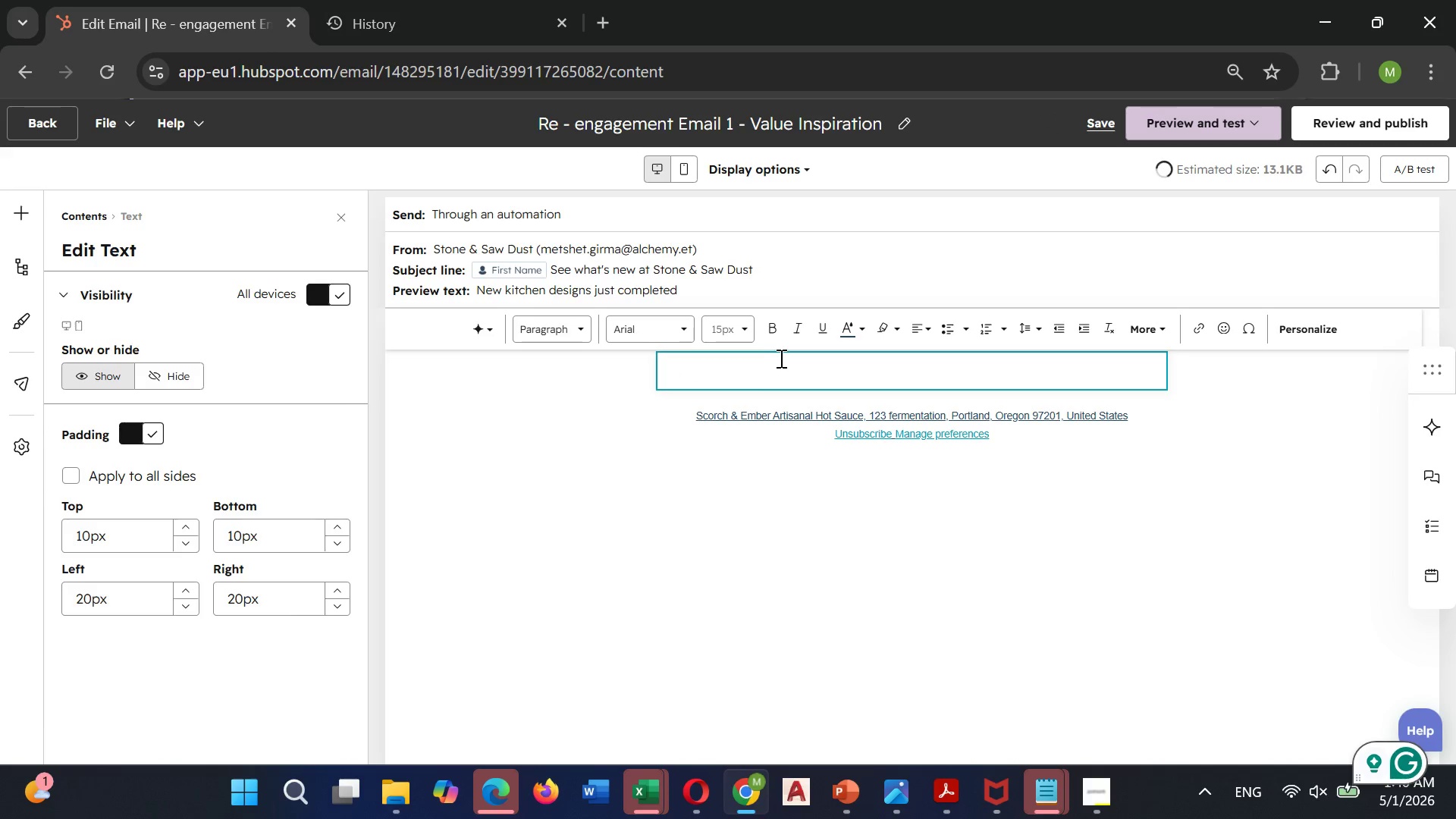 
mouse_move([817, 344])
 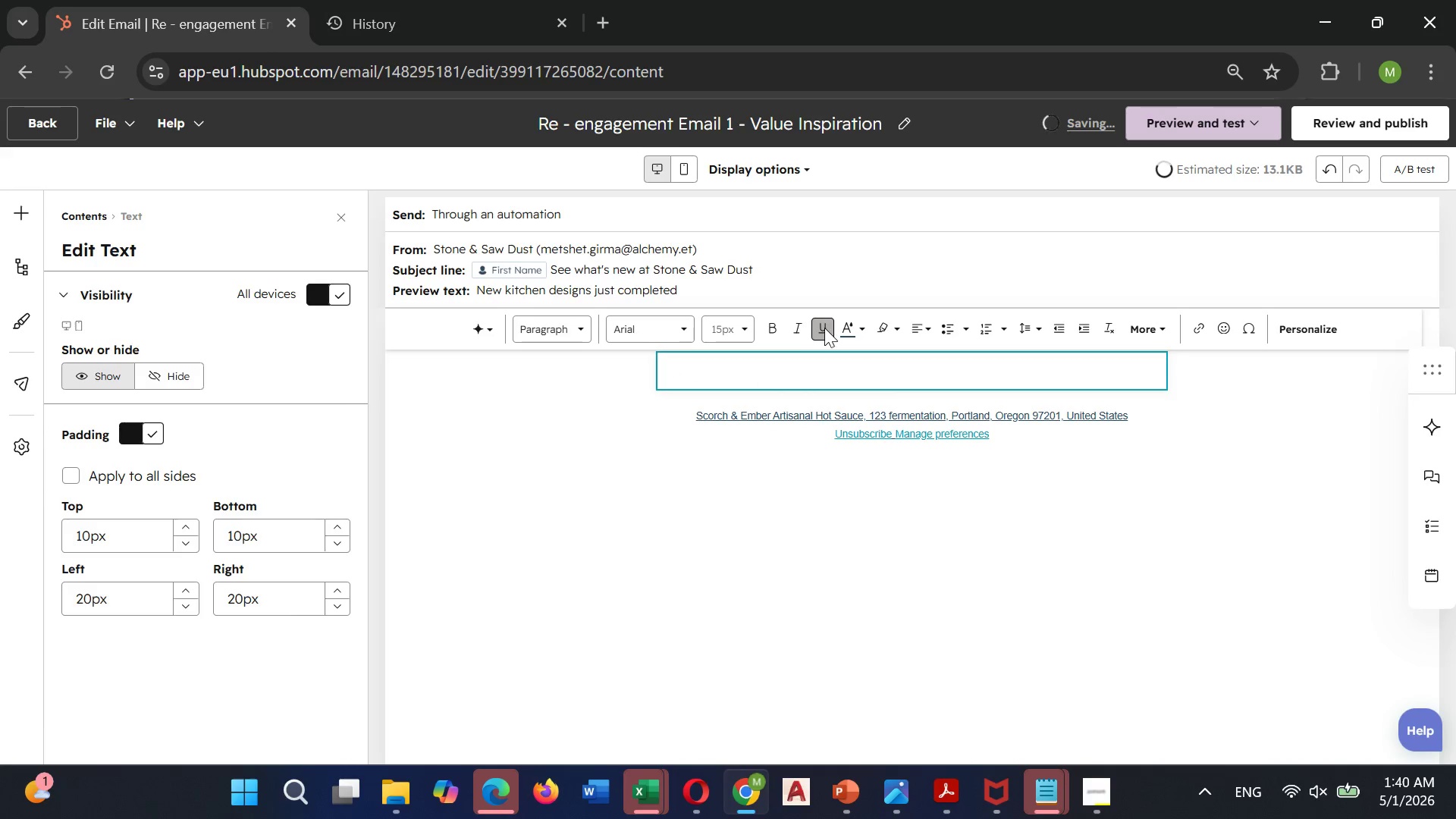 
left_click([824, 326])
 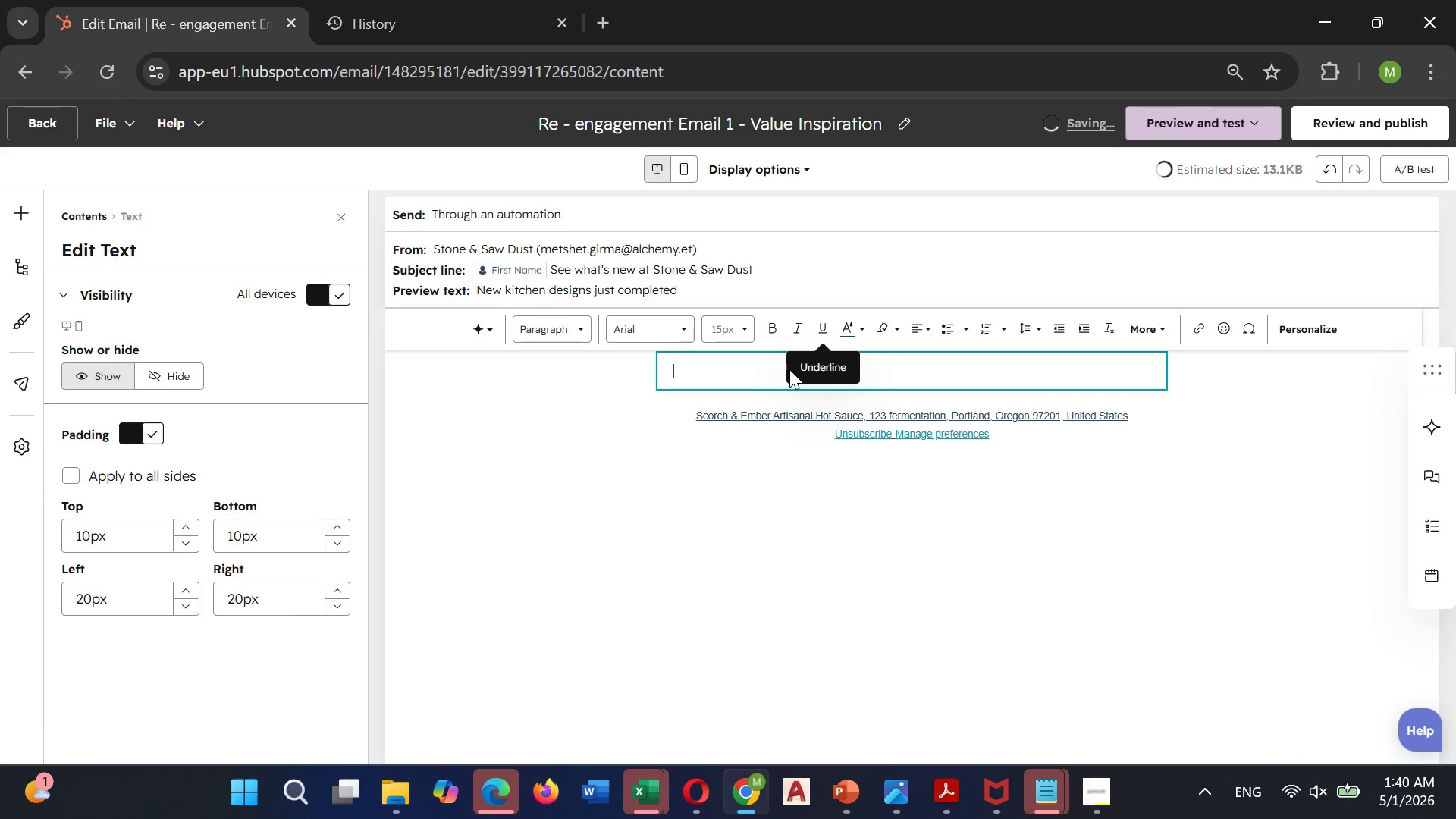 
type(Hi  )
 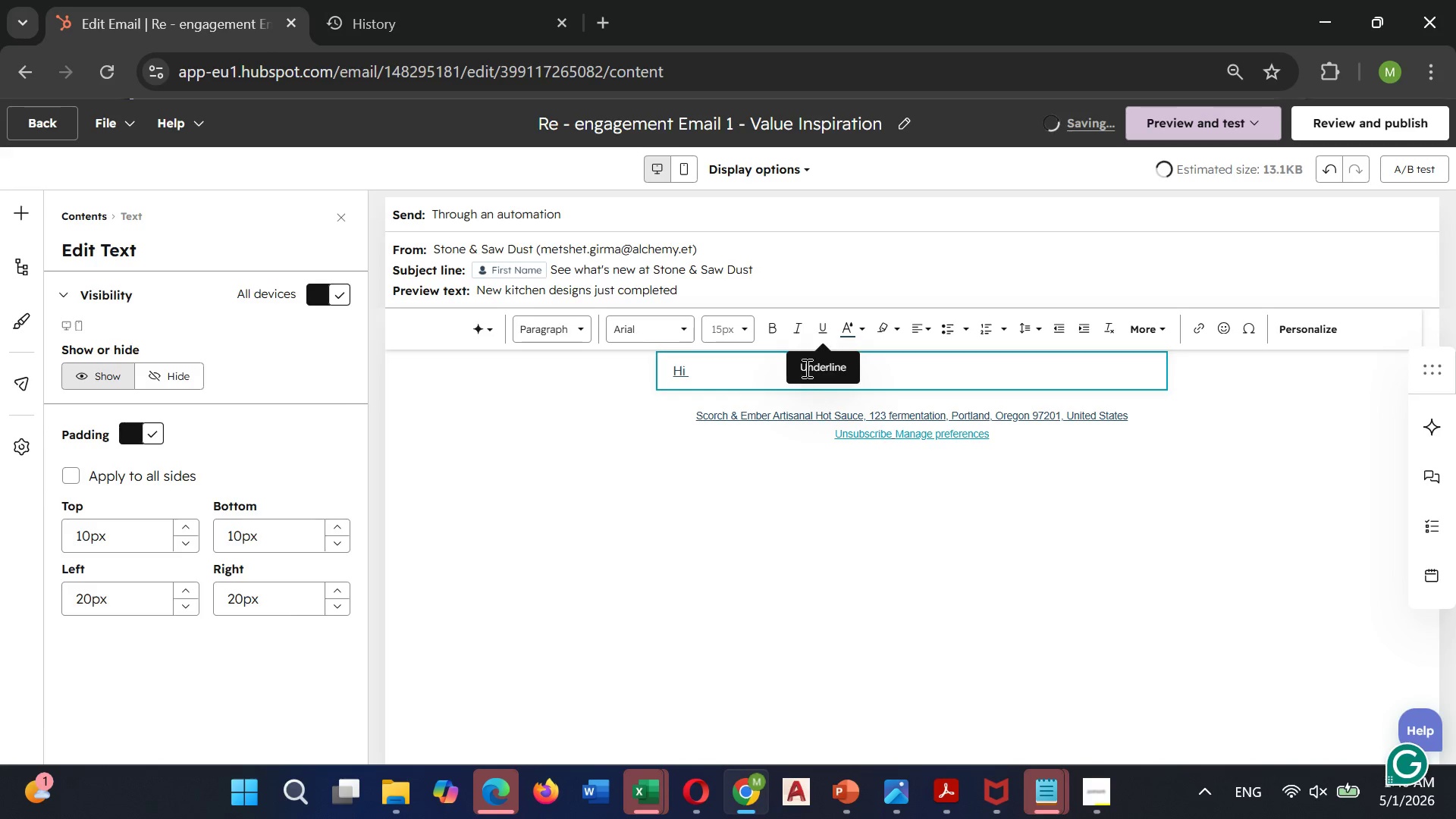 
left_click([817, 359])
 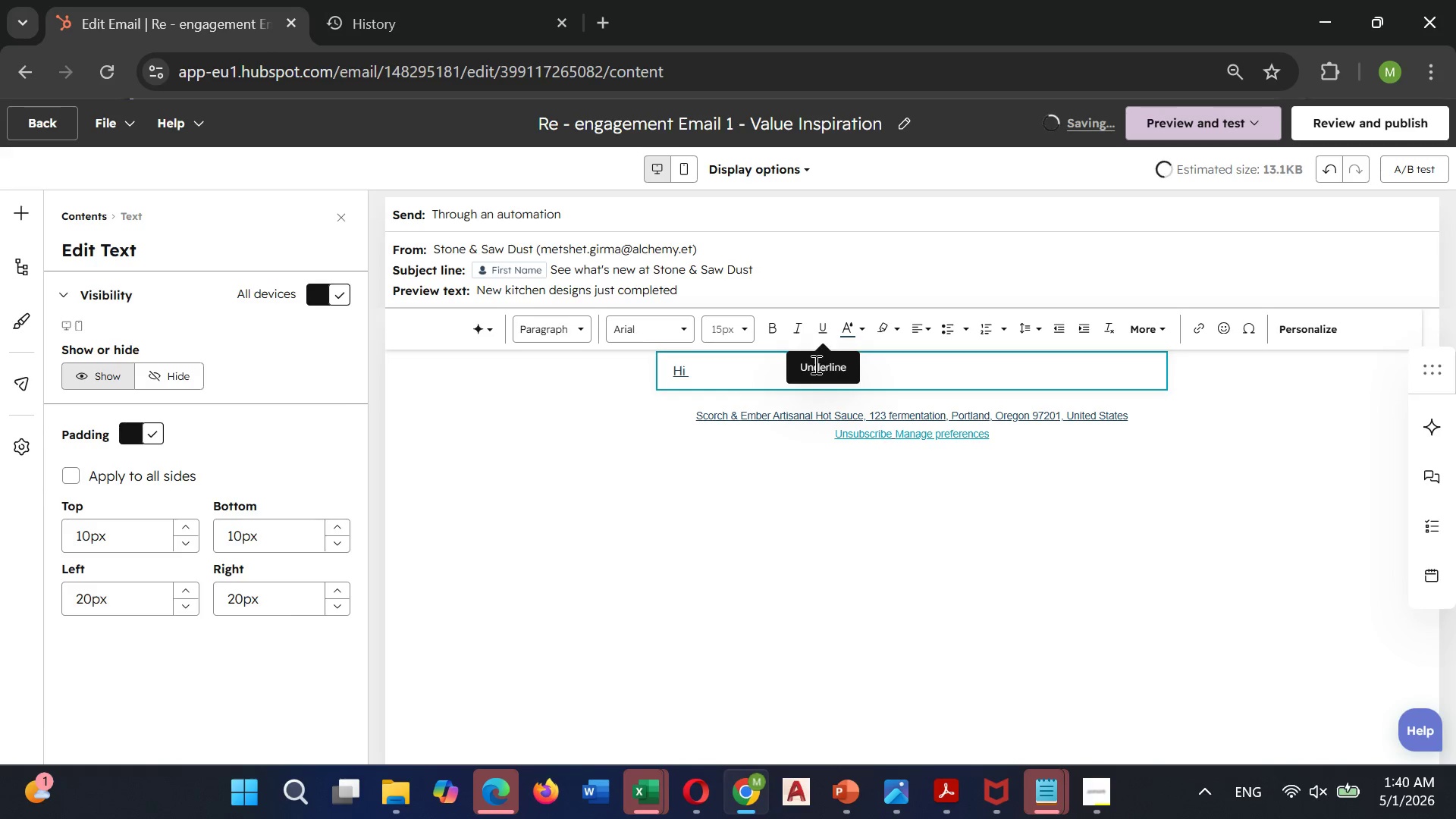 
left_click([813, 369])
 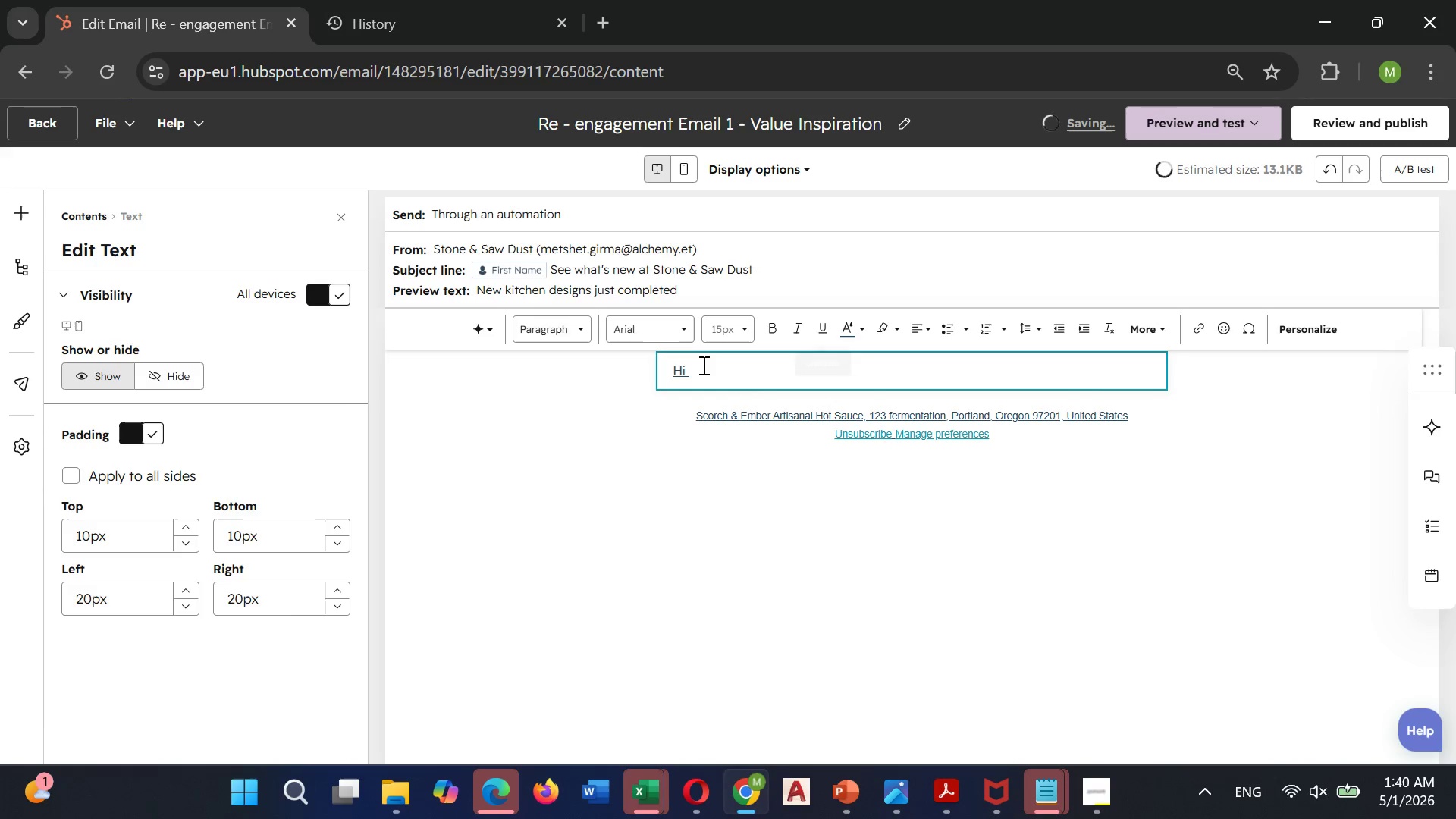 
left_click_drag(start_coordinate=[699, 368], to_coordinate=[651, 370])
 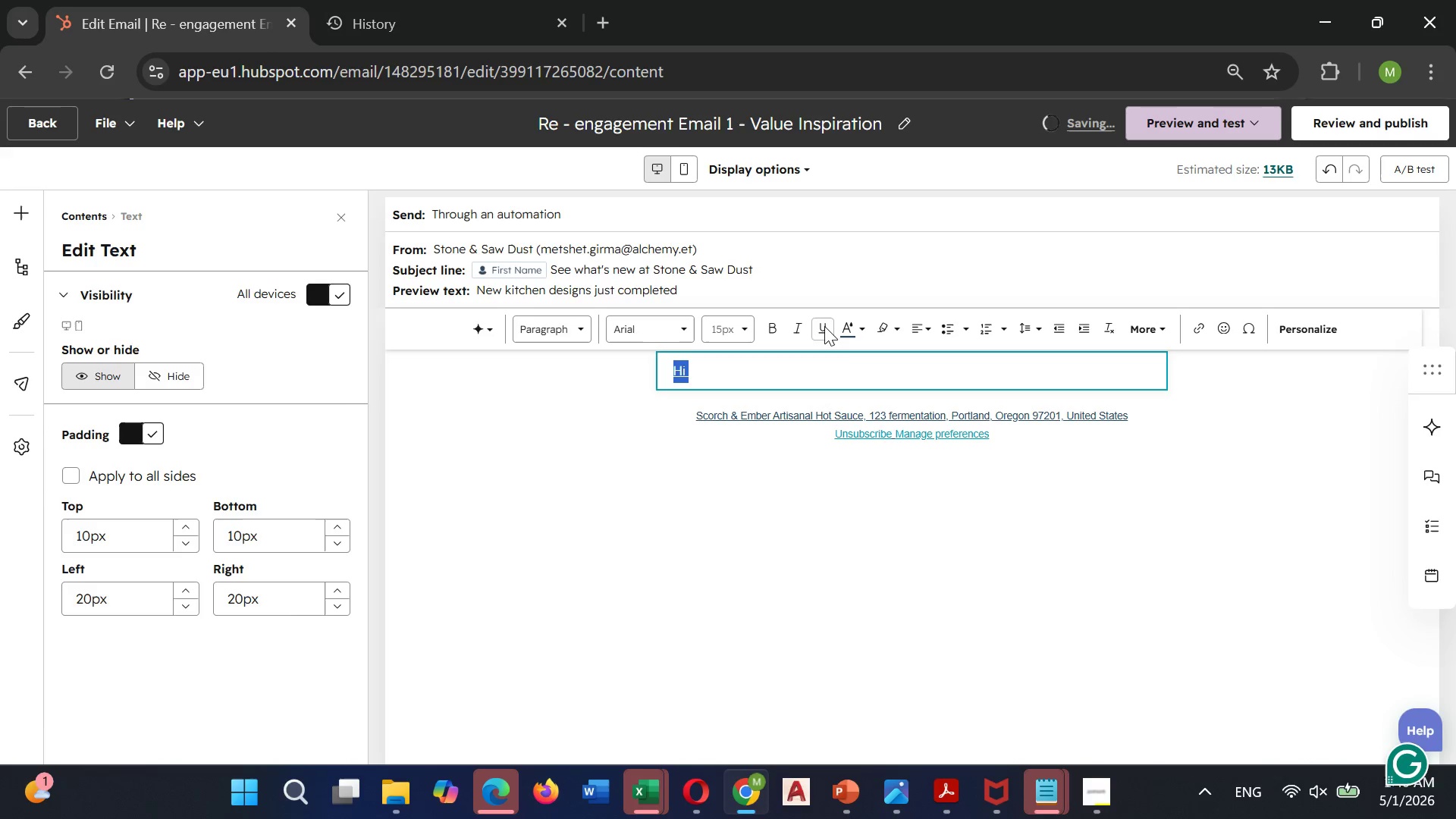 
left_click([824, 326])
 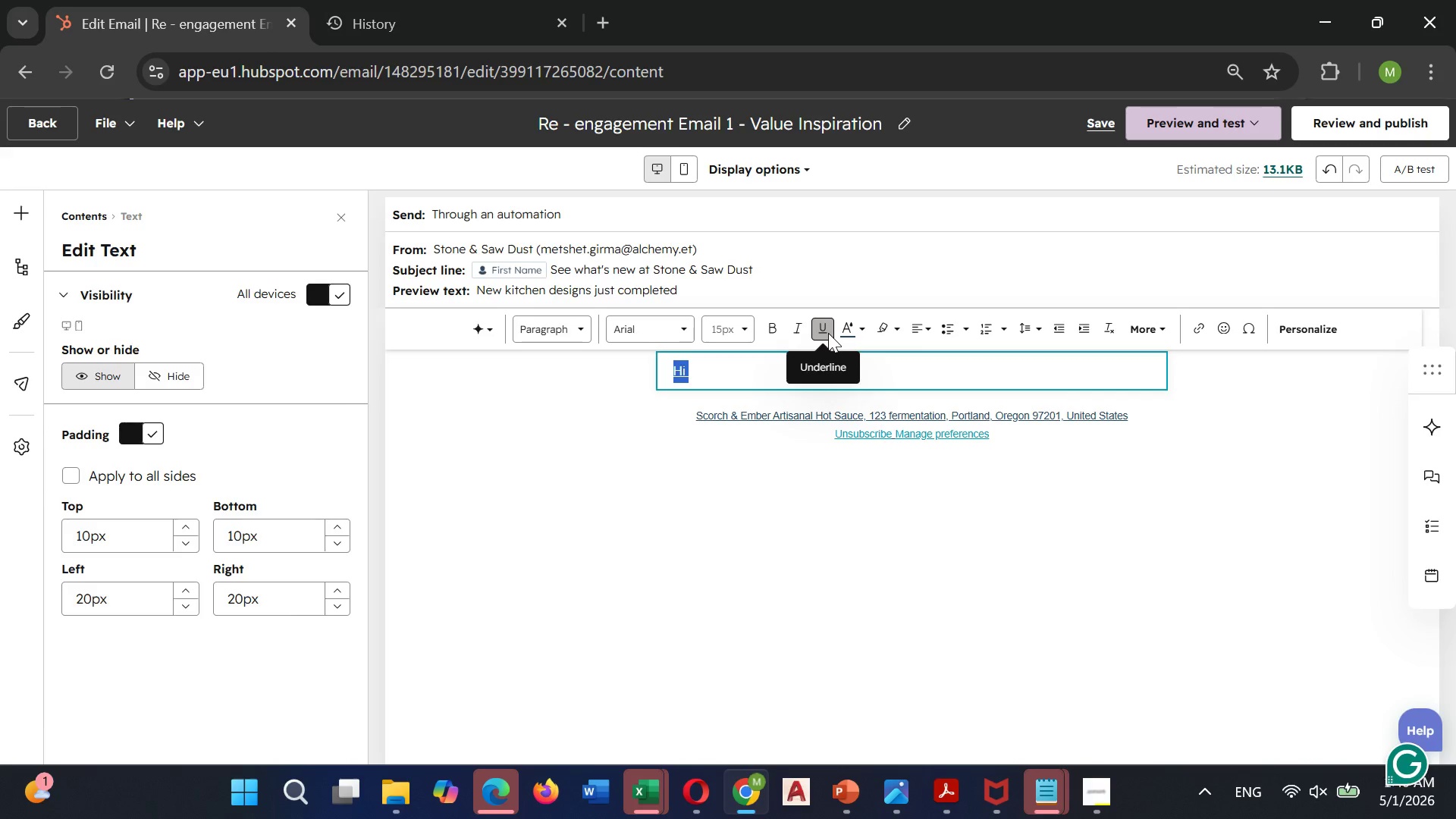 
left_click([828, 333])
 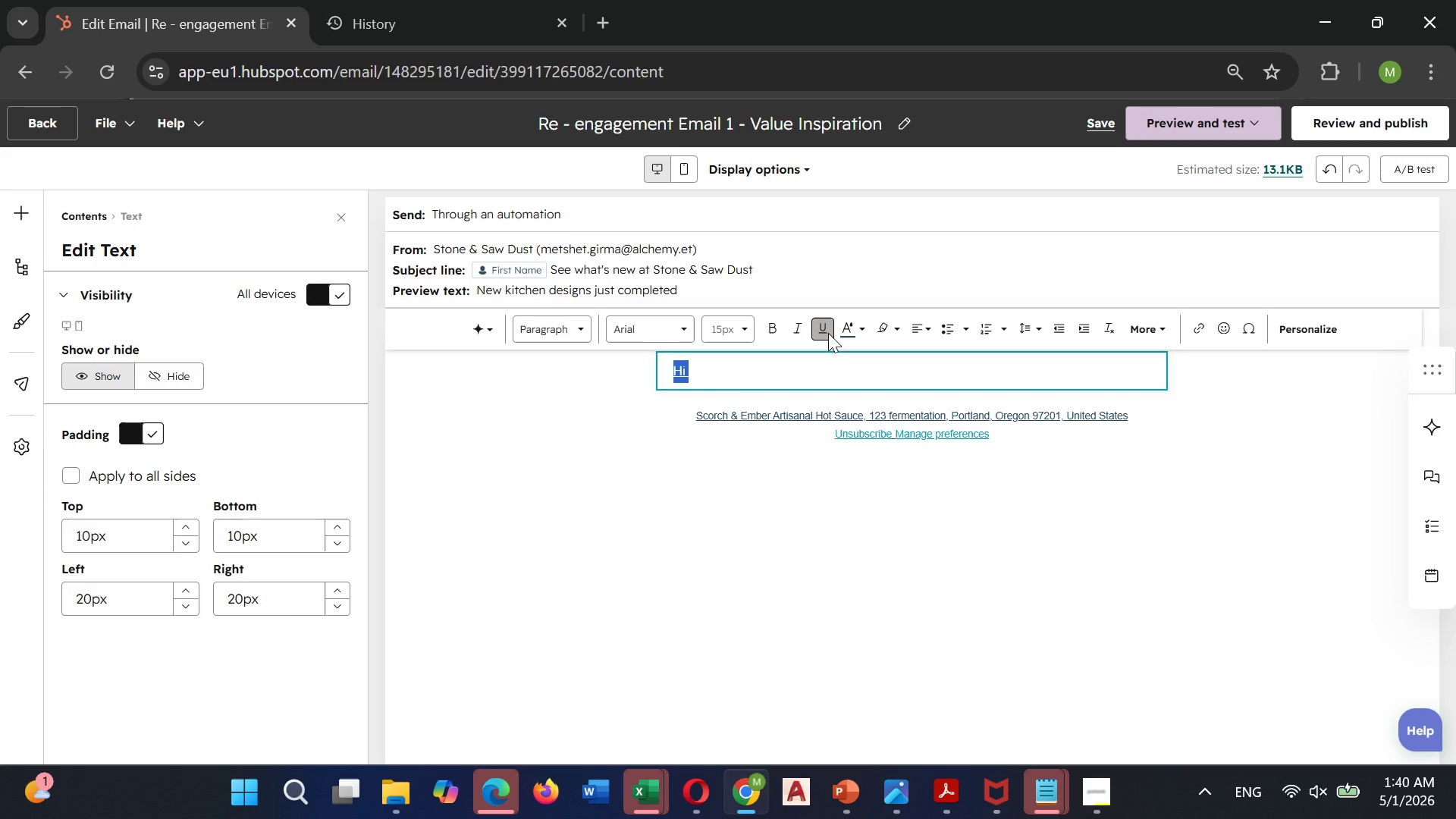 
left_click([828, 333])
 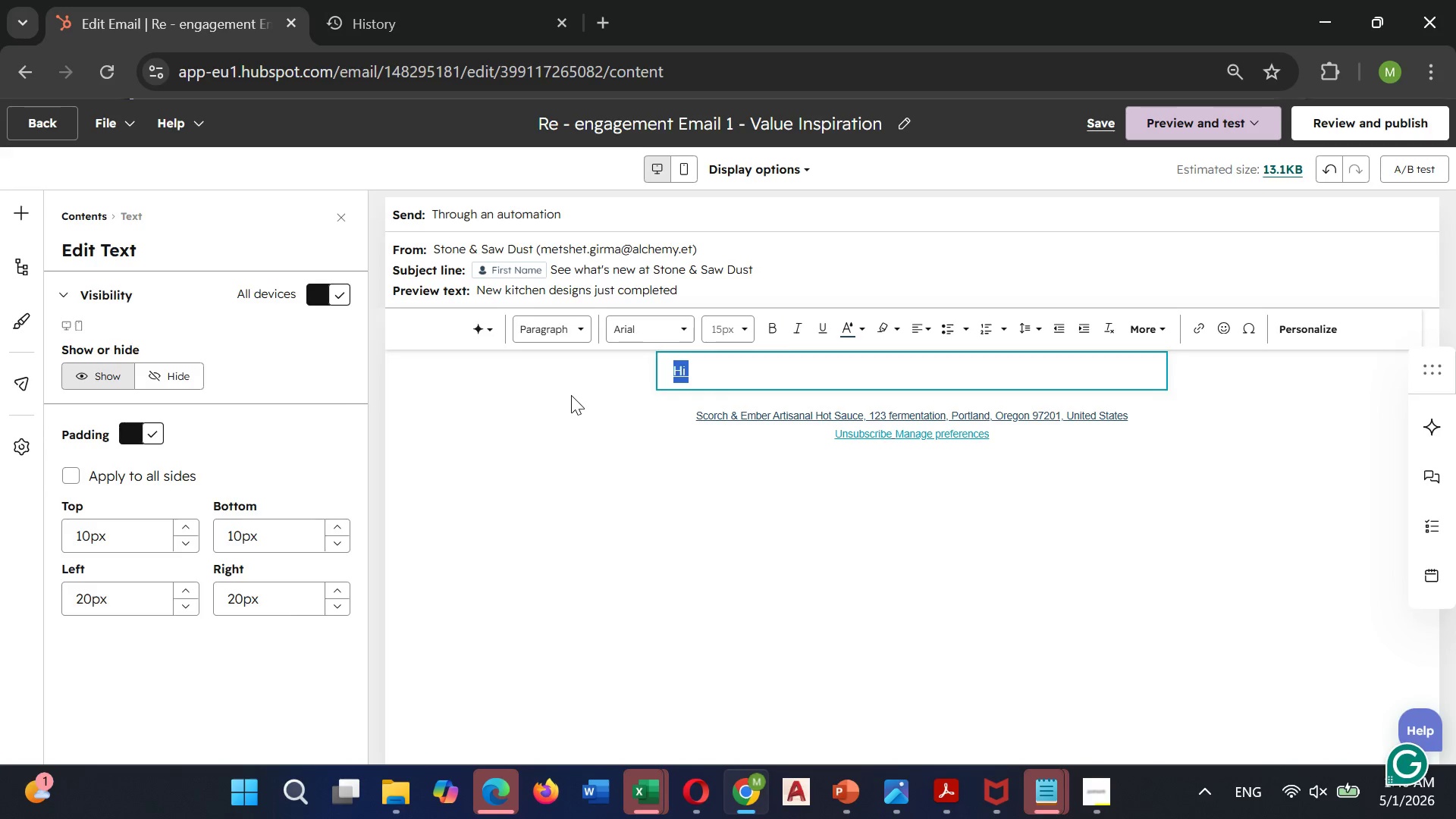 
left_click([752, 381])
 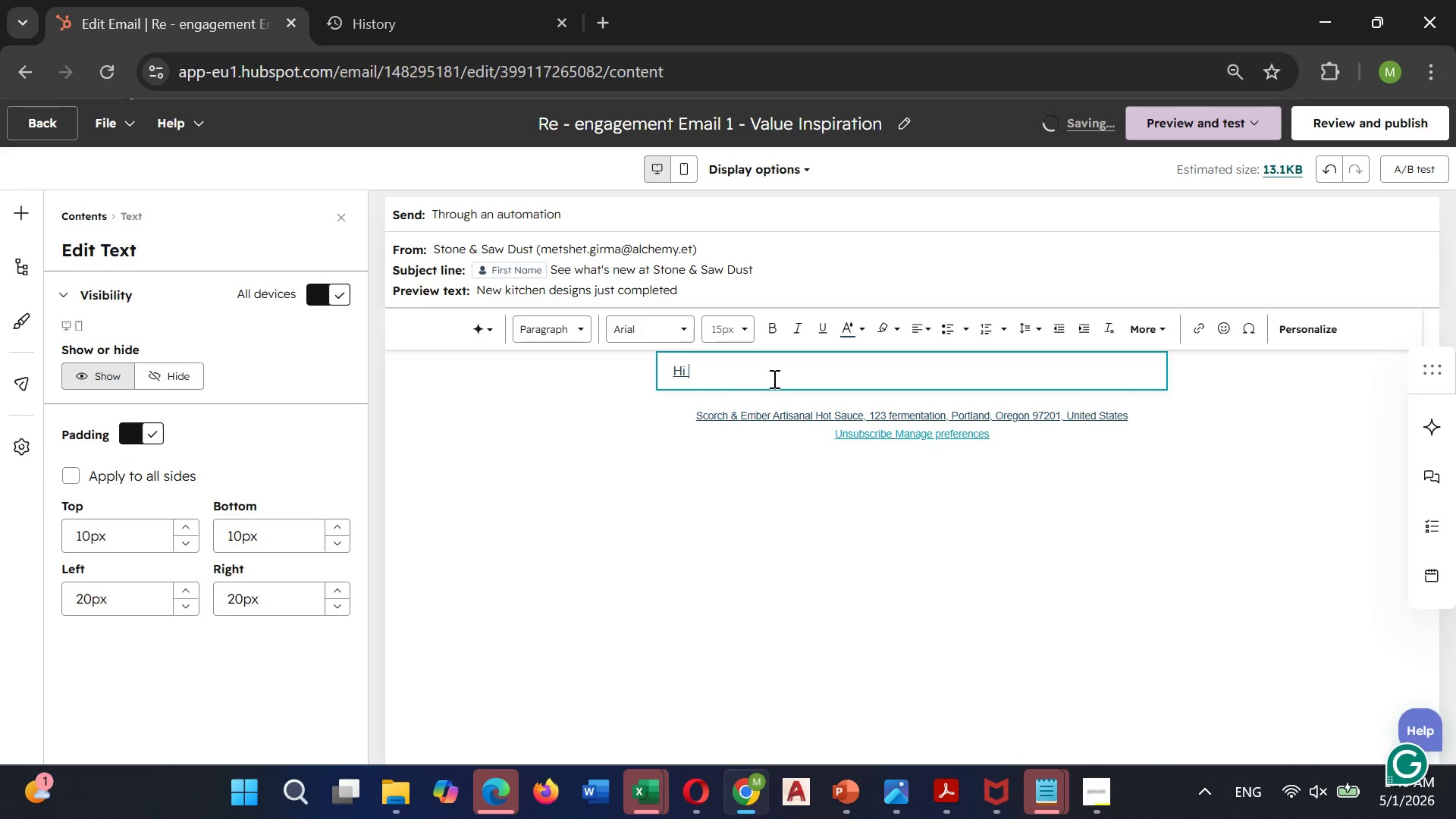 
left_click_drag(start_coordinate=[773, 378], to_coordinate=[545, 330])
 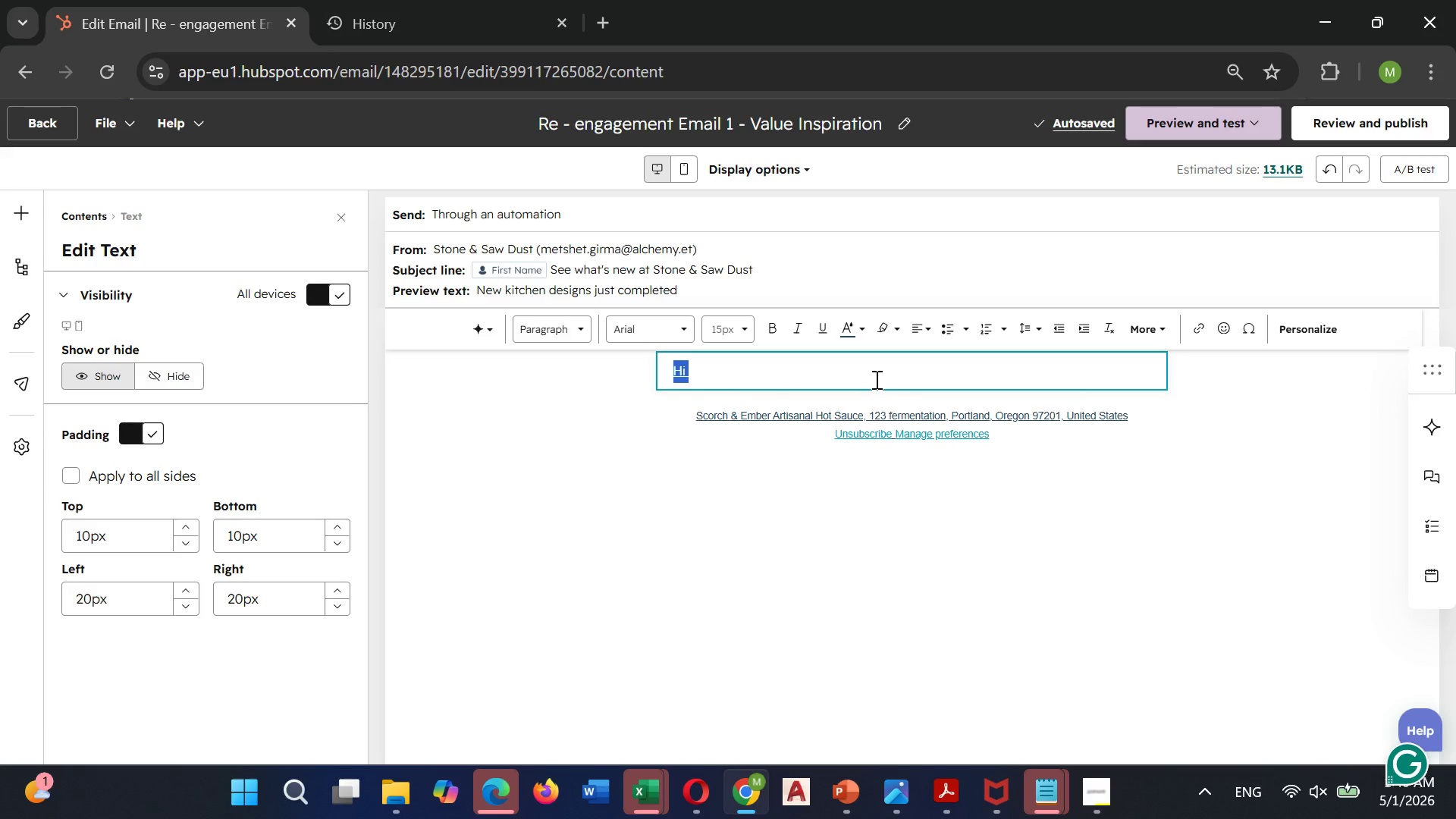 
left_click([875, 378])
 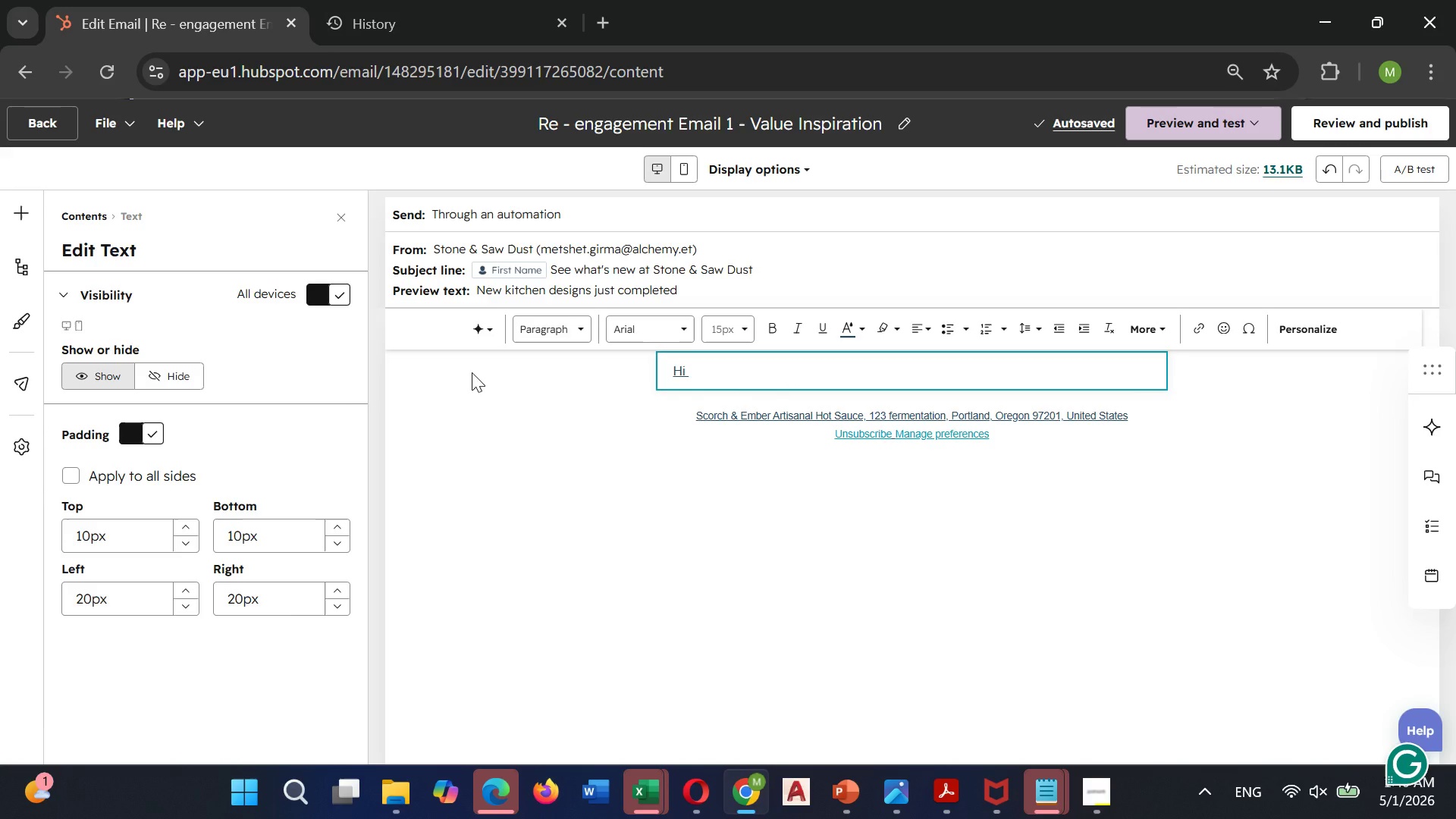 
left_click([479, 375])
 